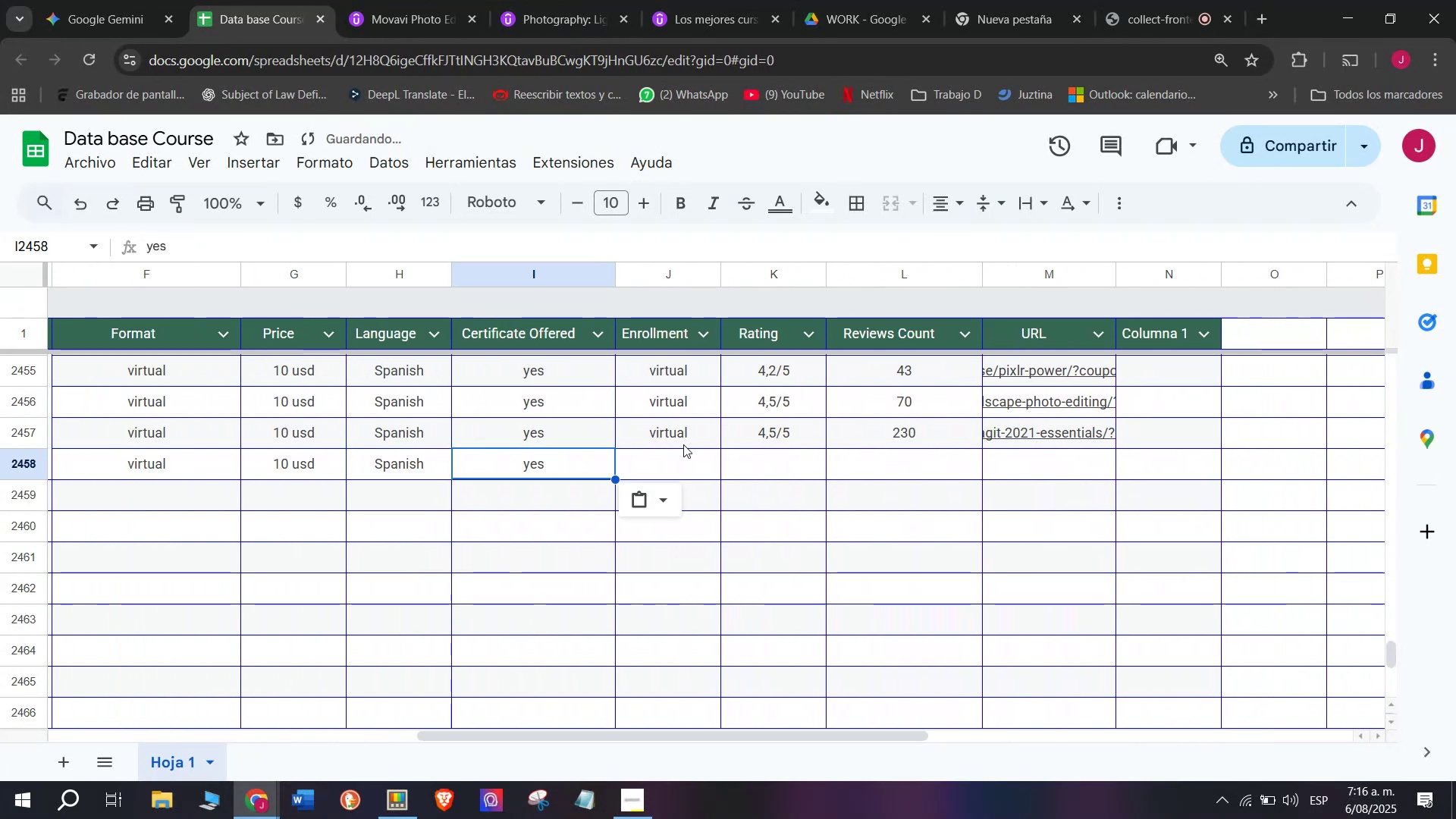 
left_click([683, 444])
 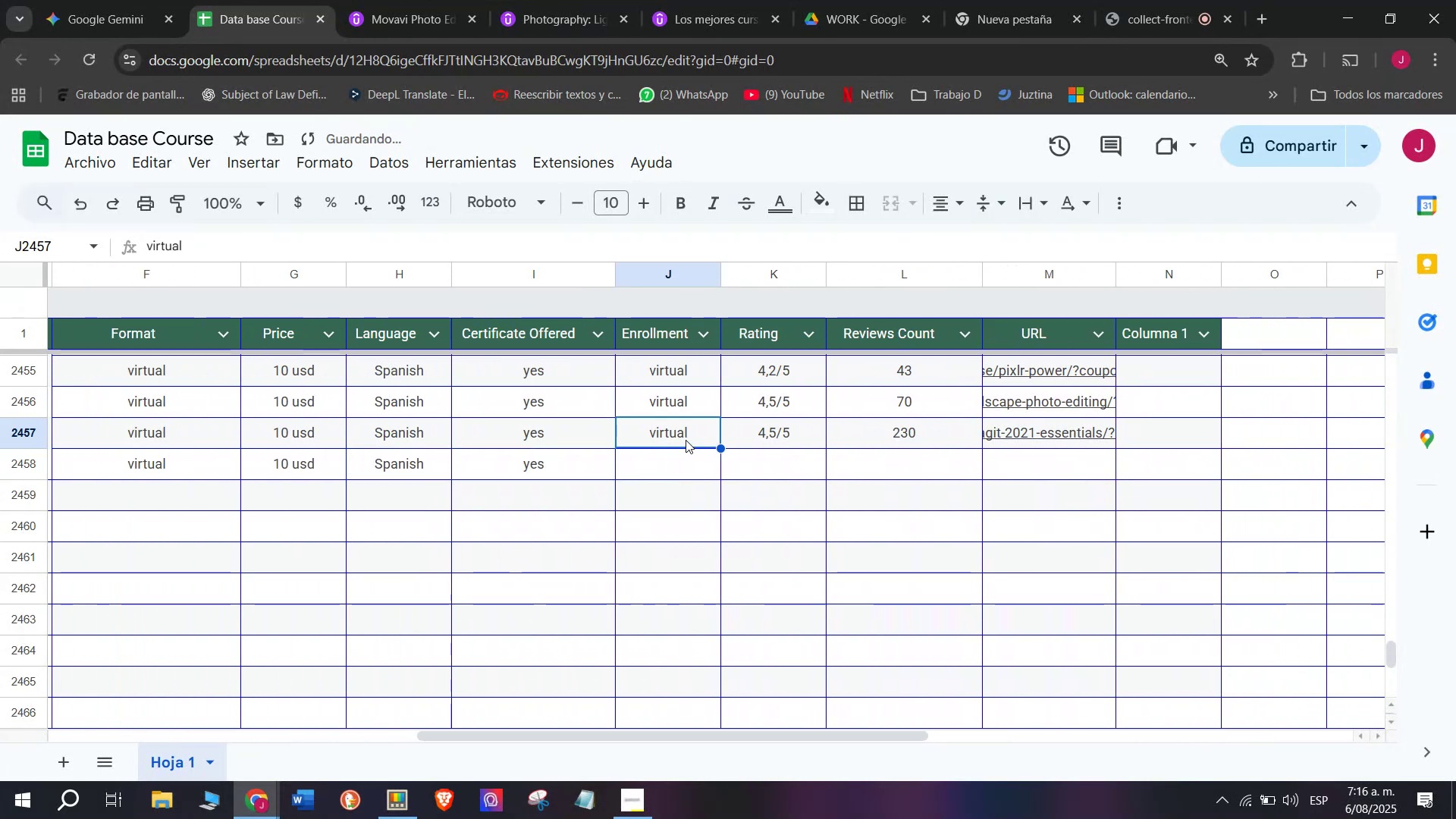 
key(Control+ControlLeft)
 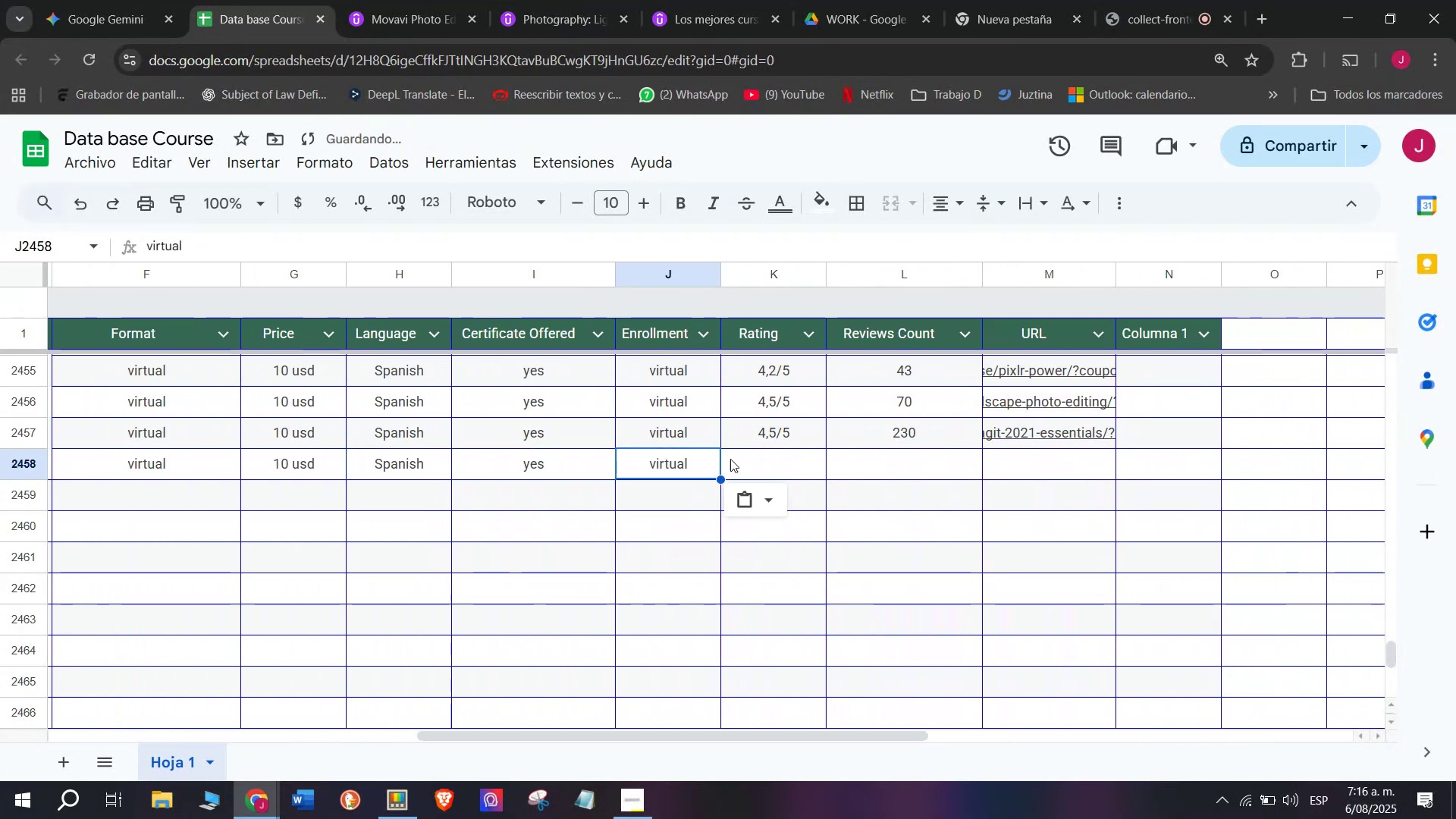 
key(Control+C)
 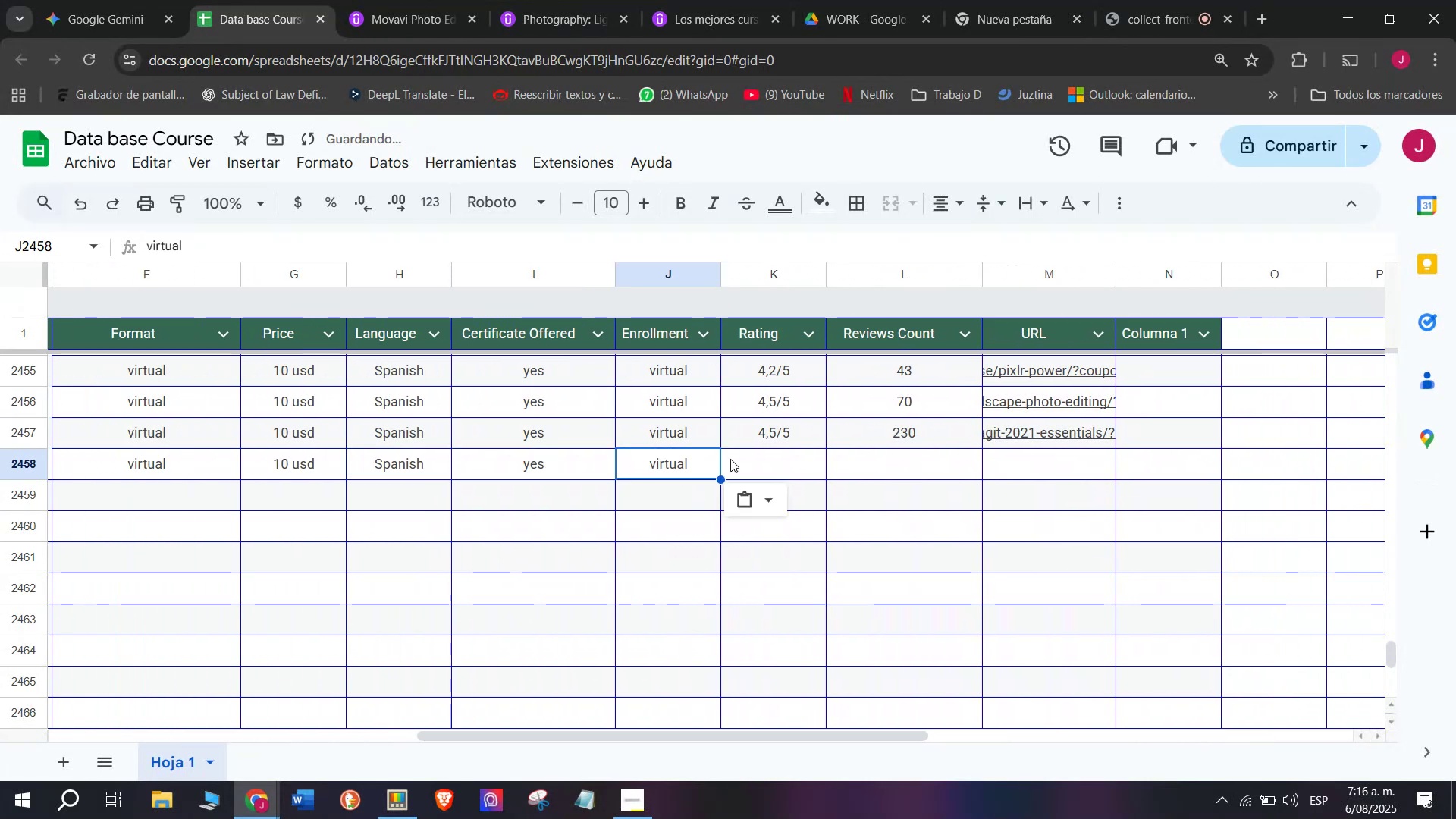 
key(Break)
 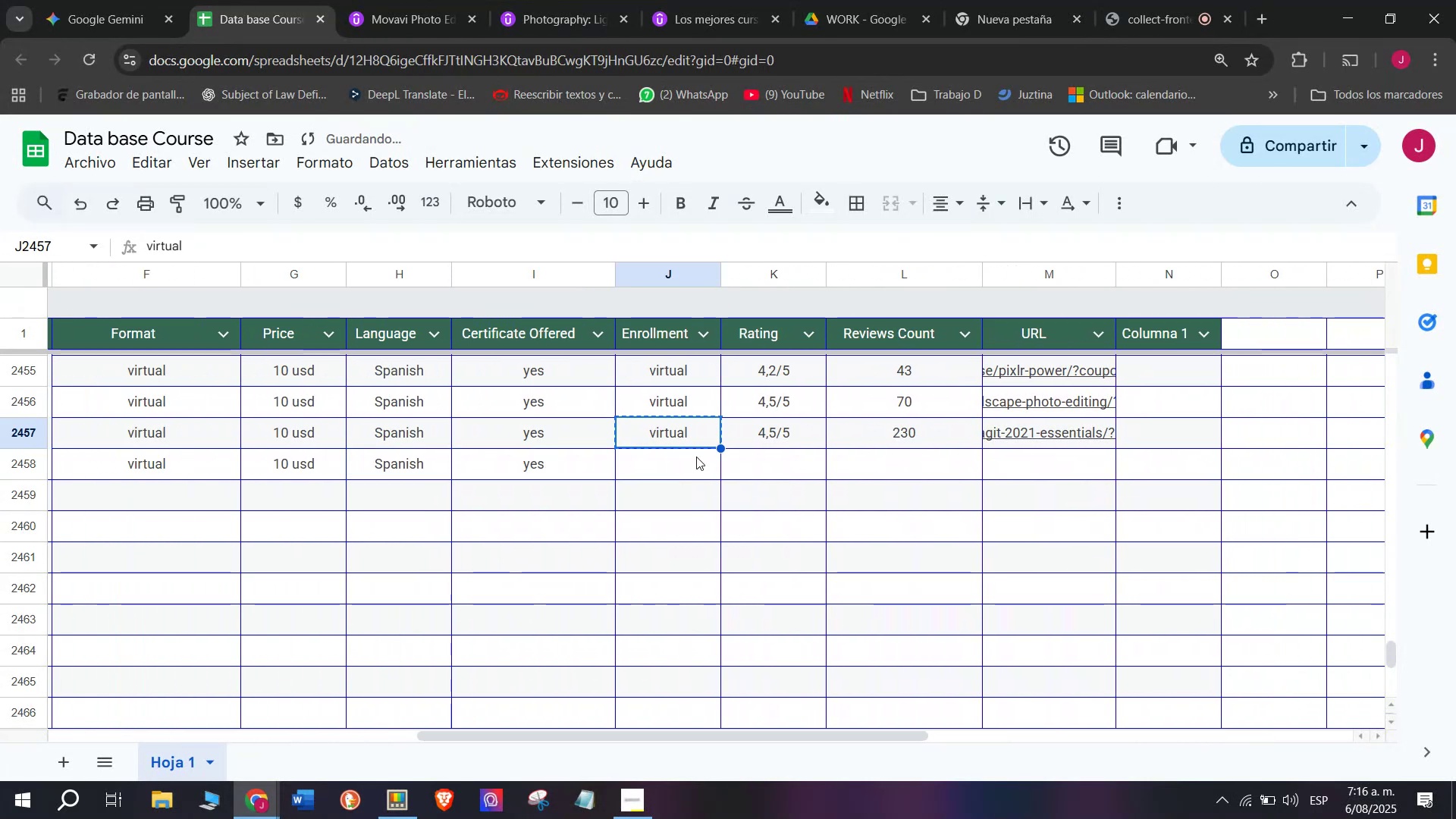 
left_click([696, 457])
 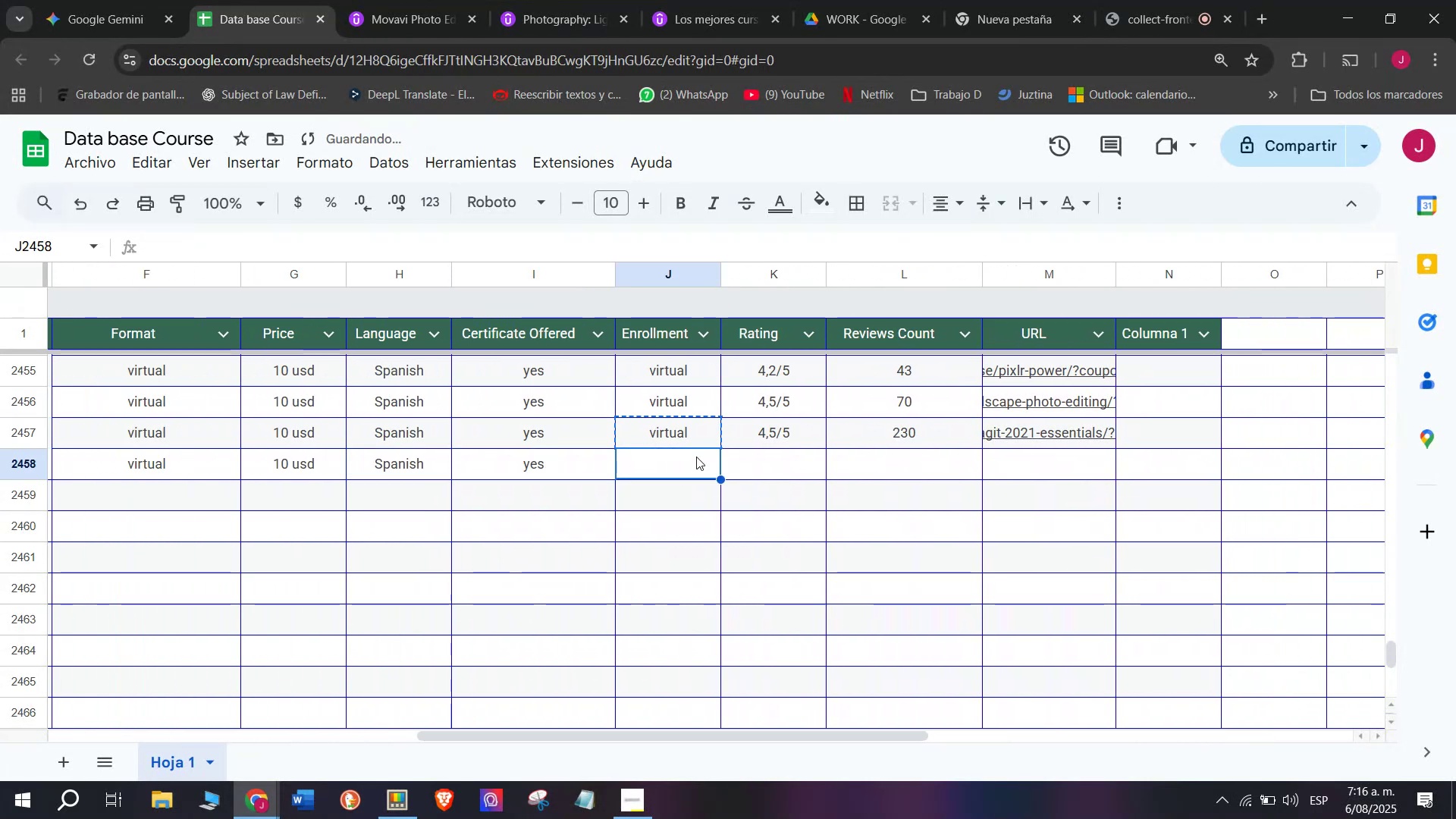 
key(Control+ControlLeft)
 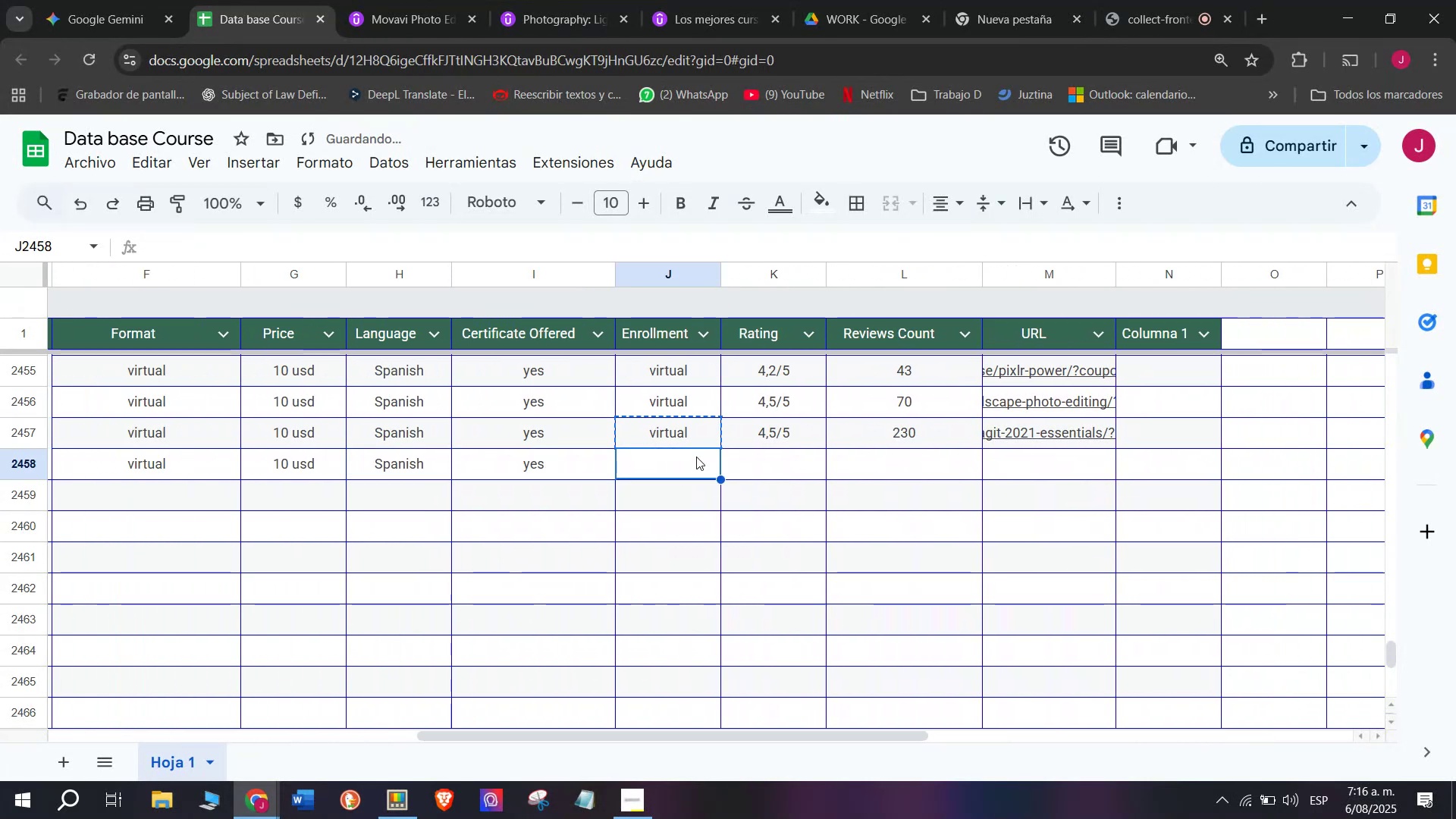 
key(Z)
 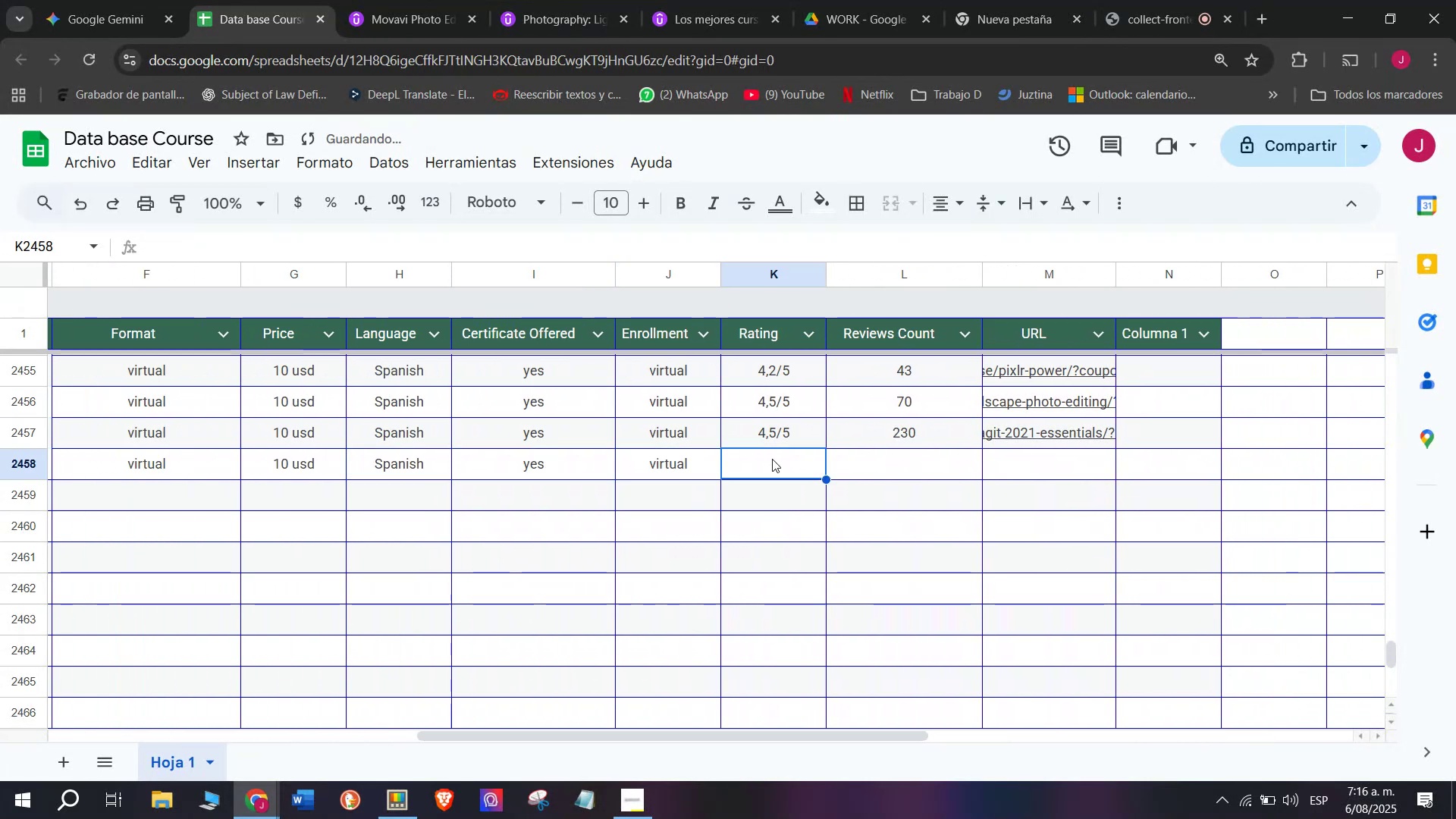 
key(Control+V)
 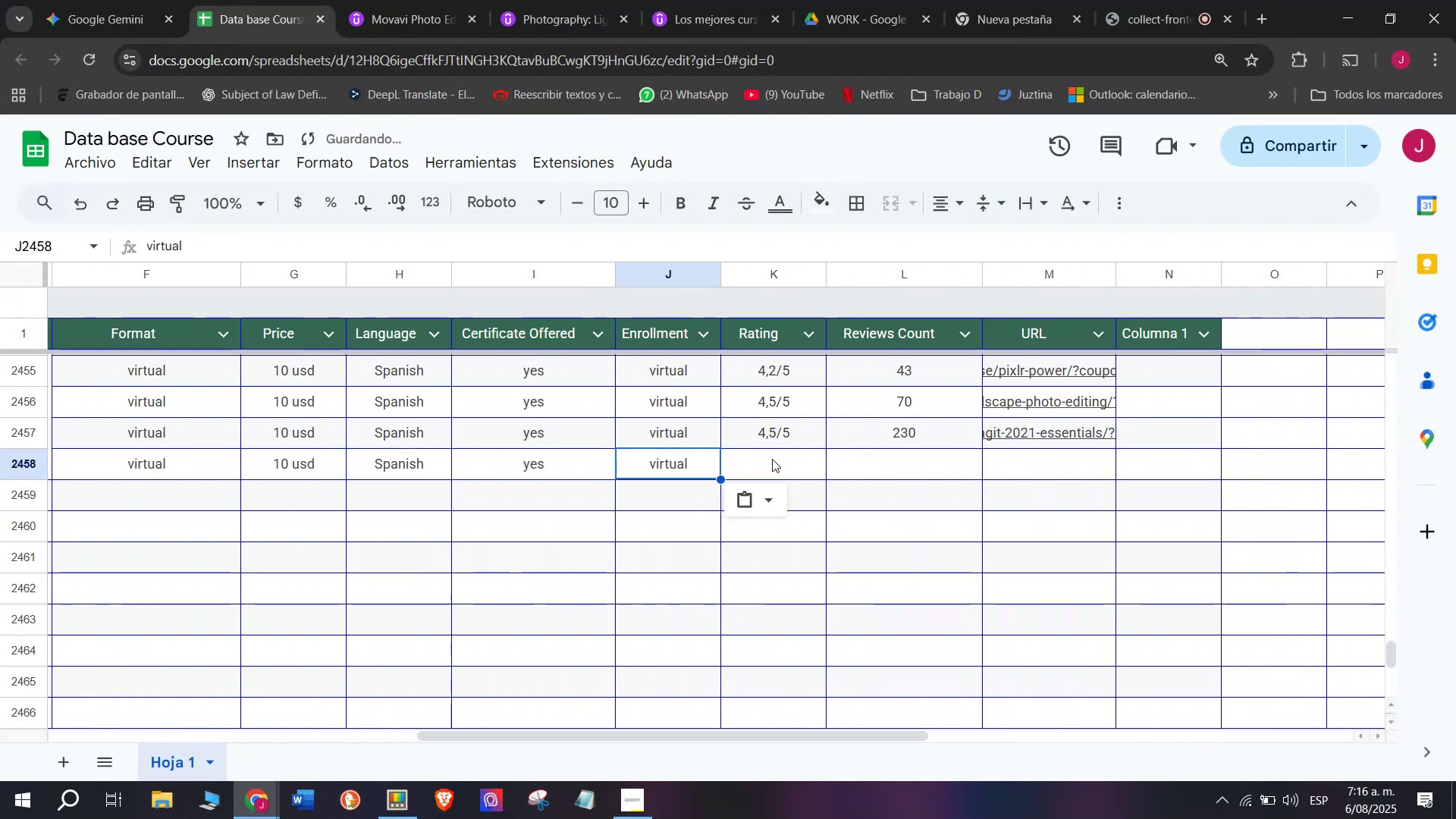 
double_click([772, 459])
 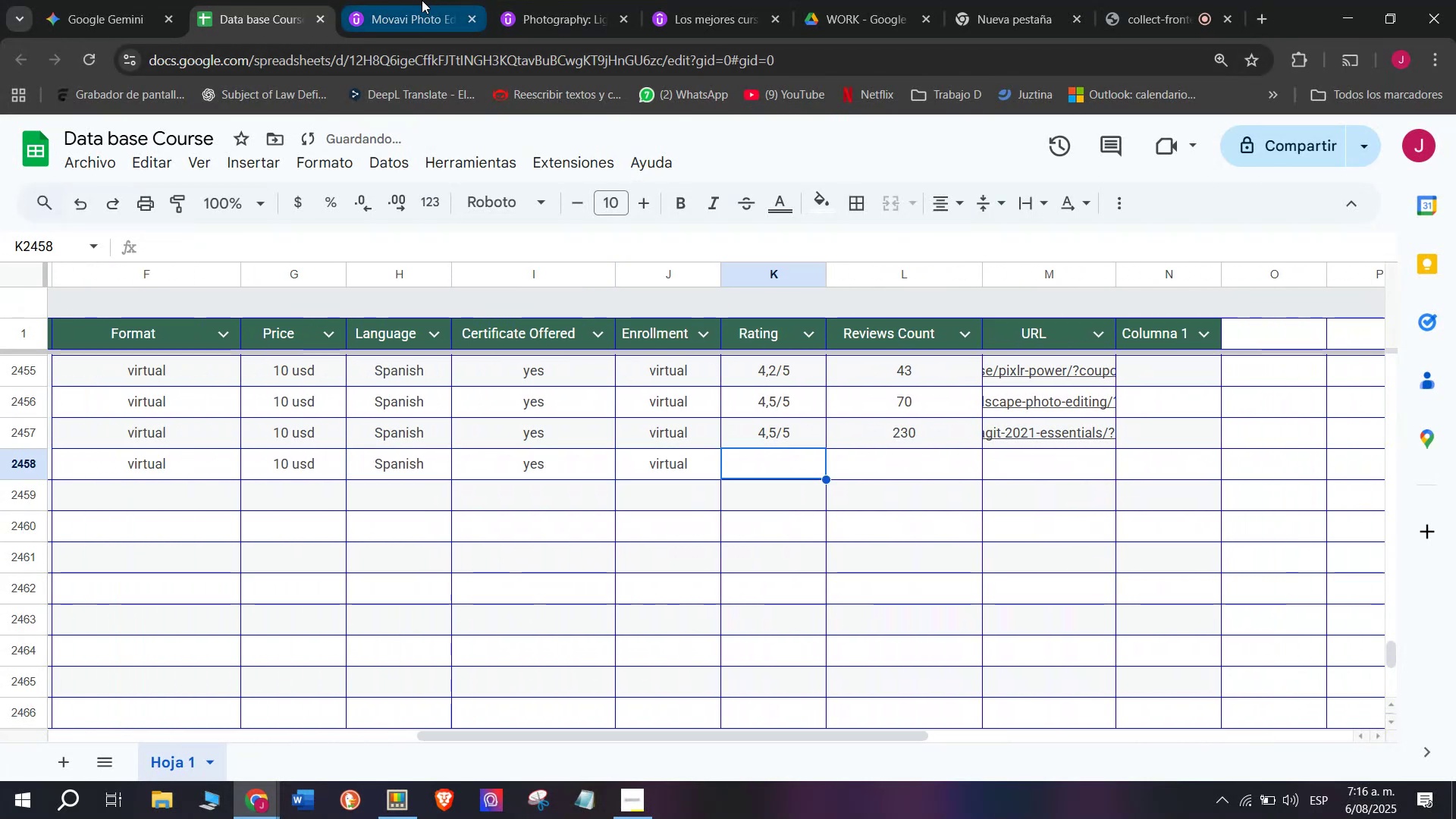 
left_click([415, 0])
 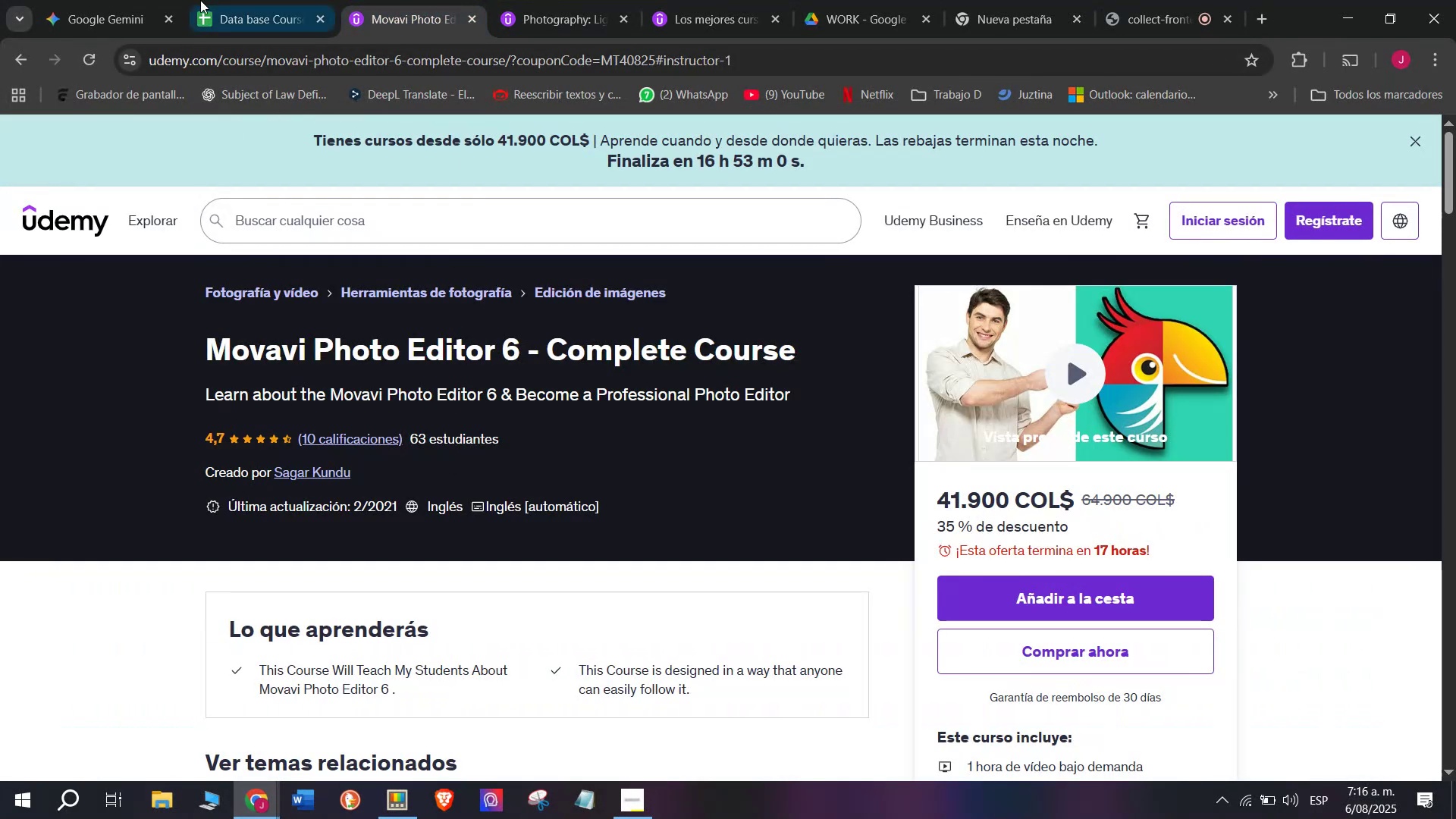 
left_click([199, 0])
 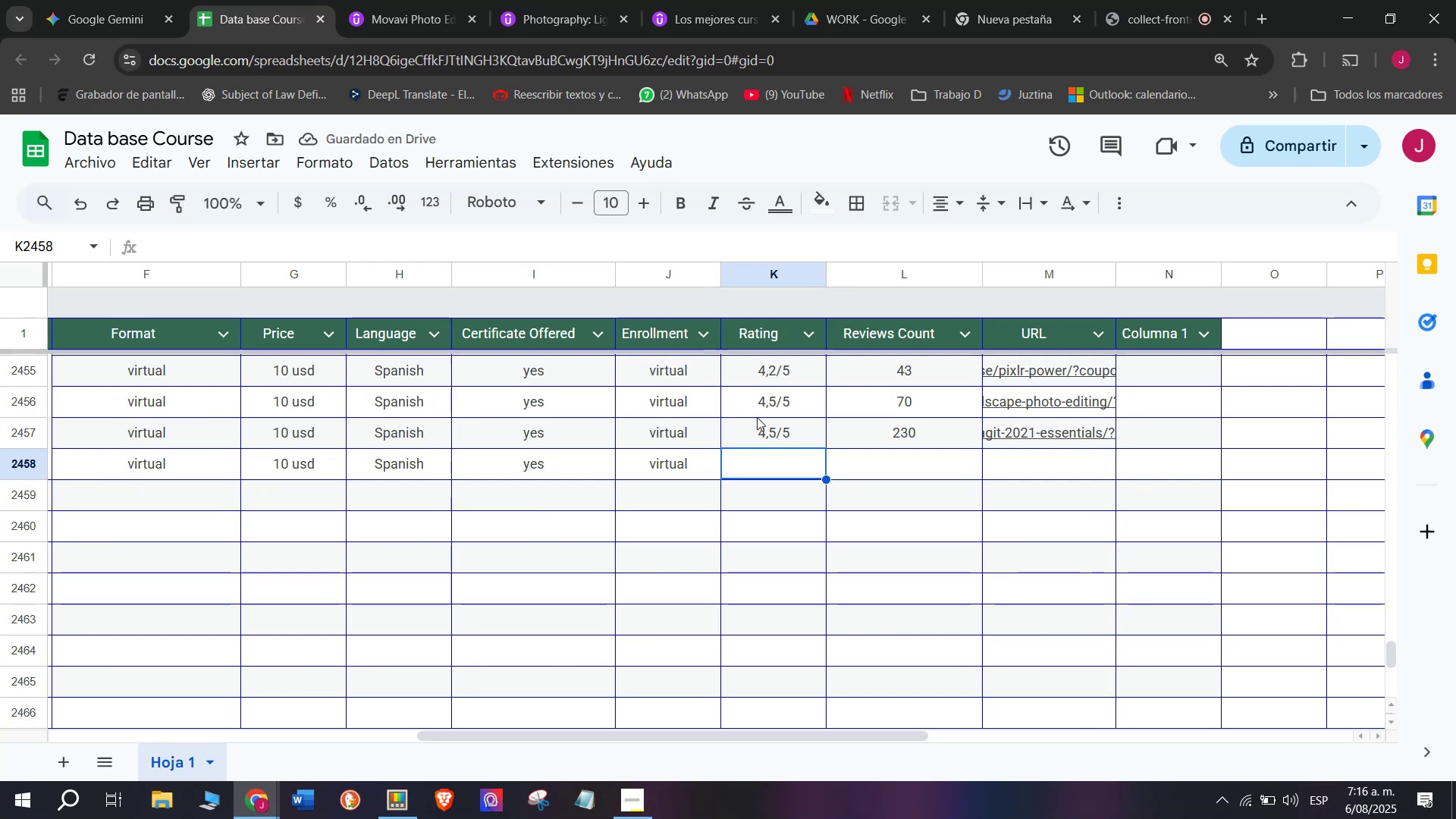 
left_click([765, 409])
 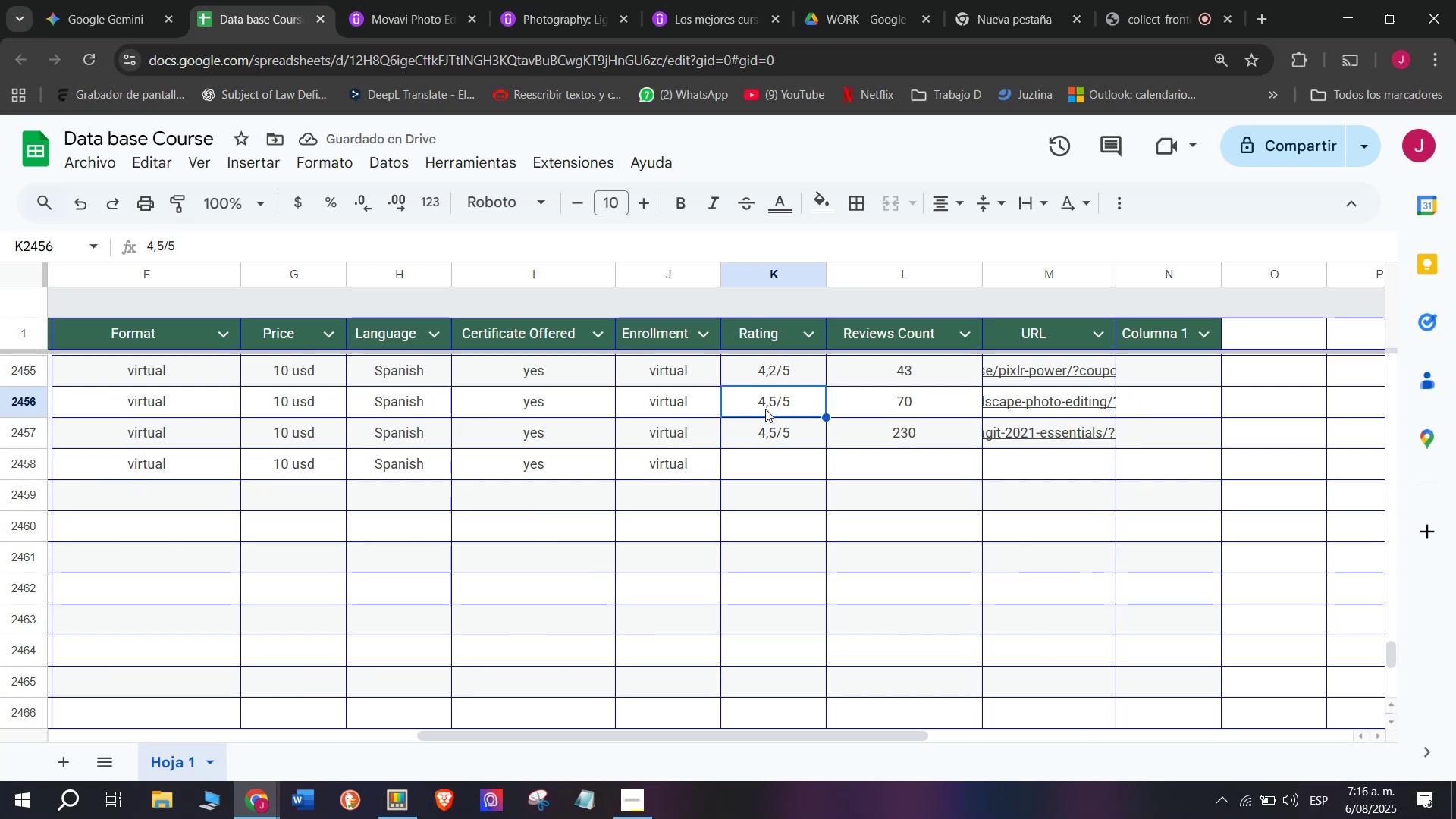 
key(Control+ControlLeft)
 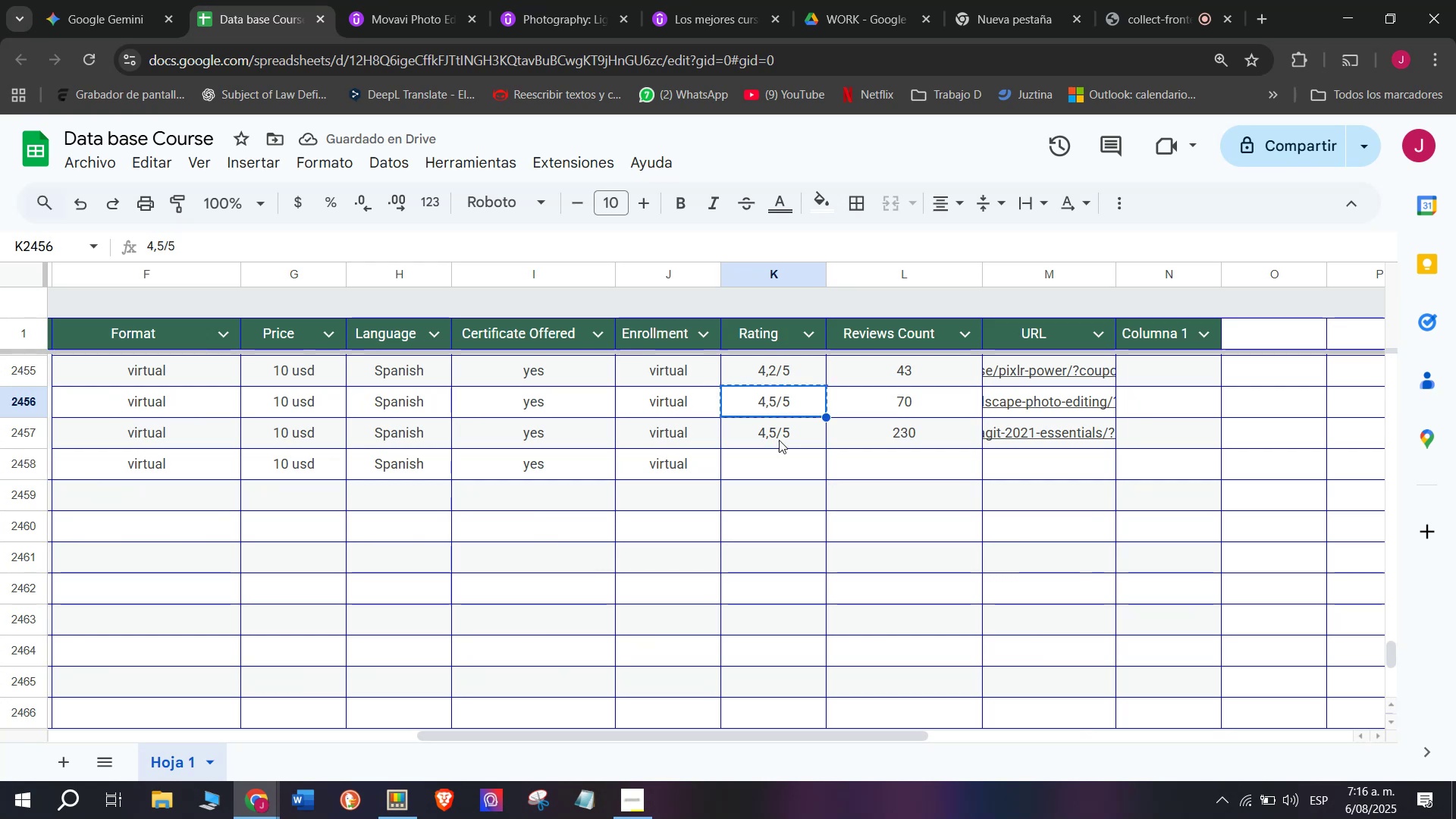 
key(Break)
 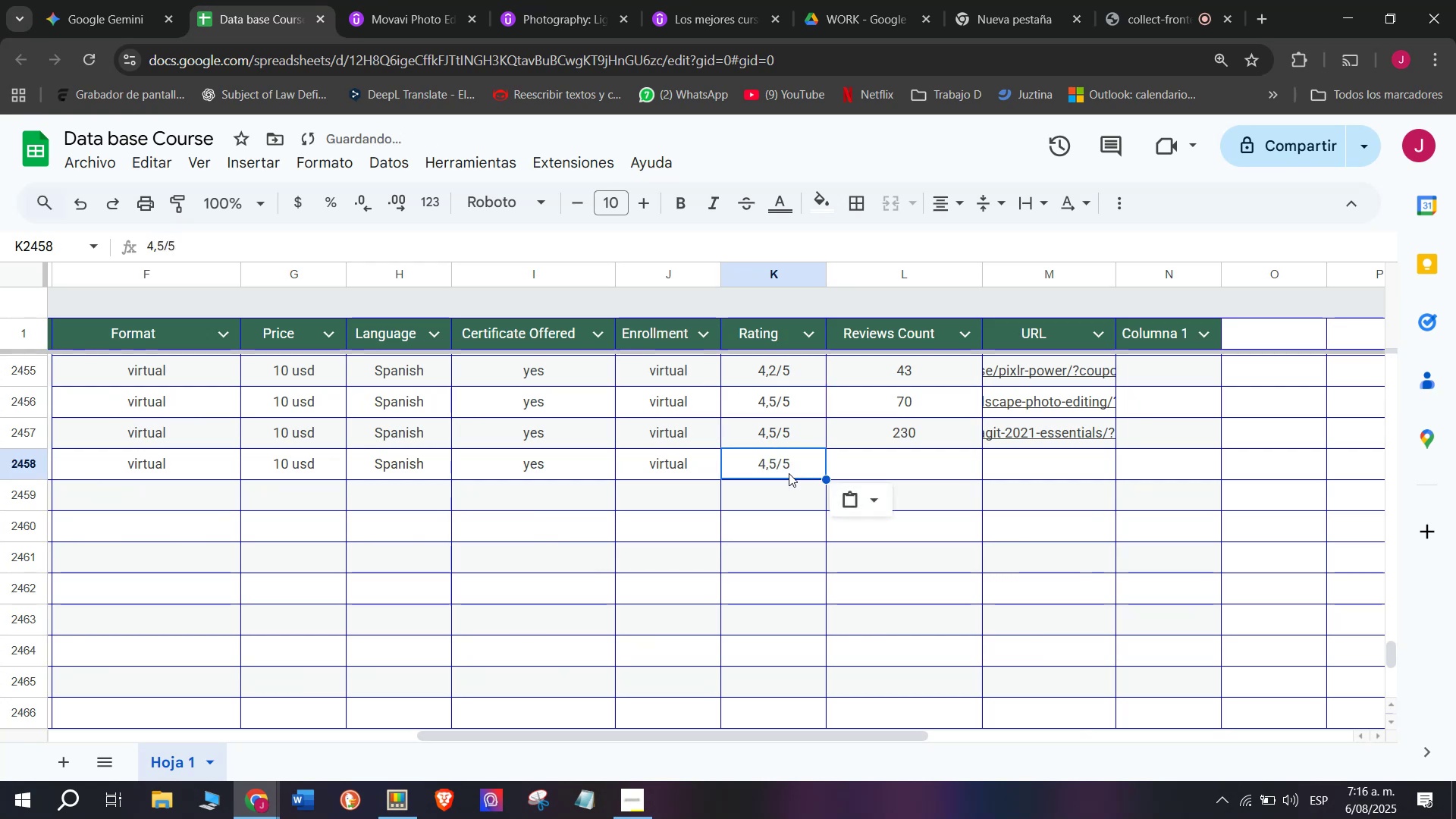 
key(Control+C)
 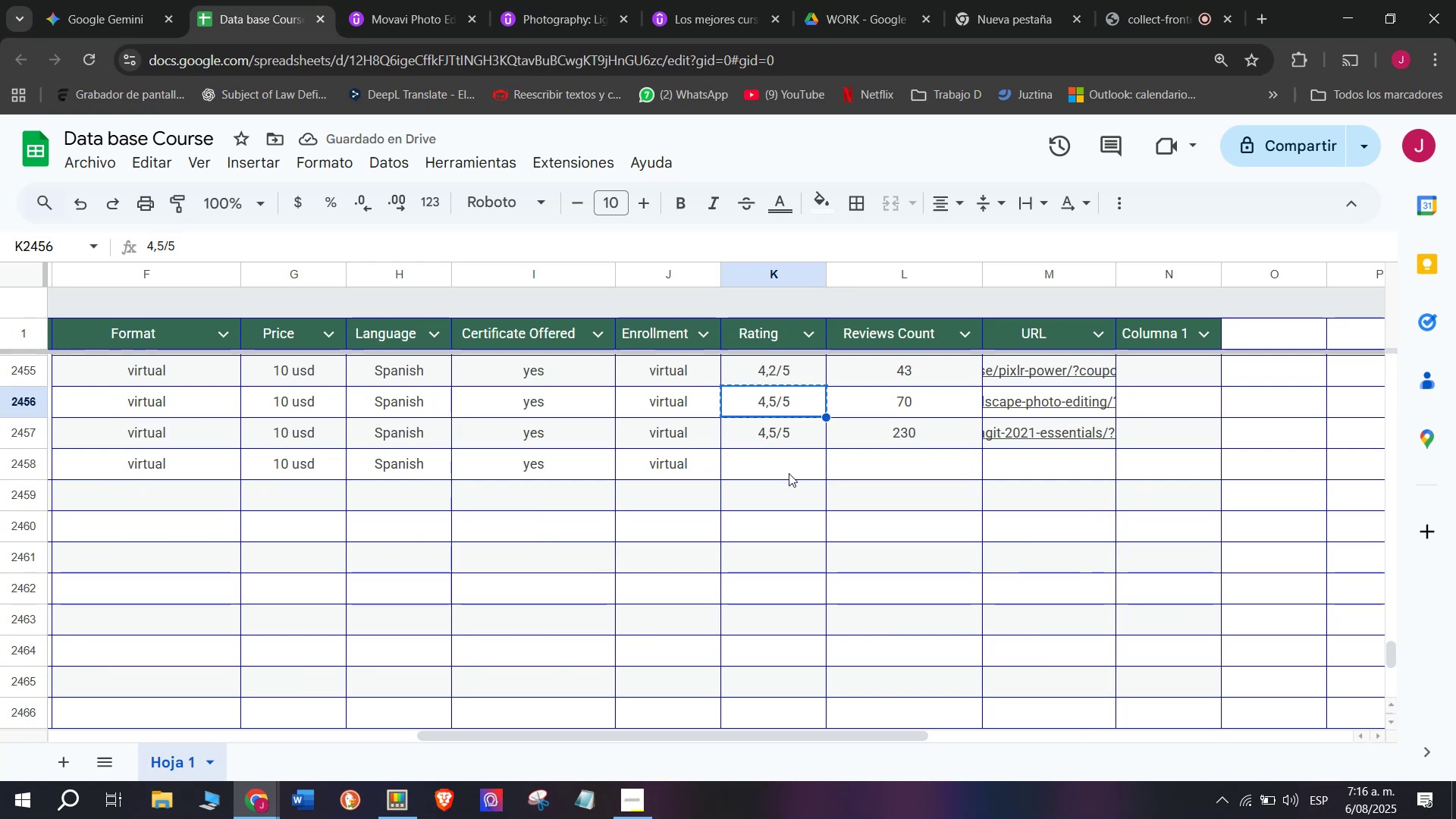 
double_click([789, 473])
 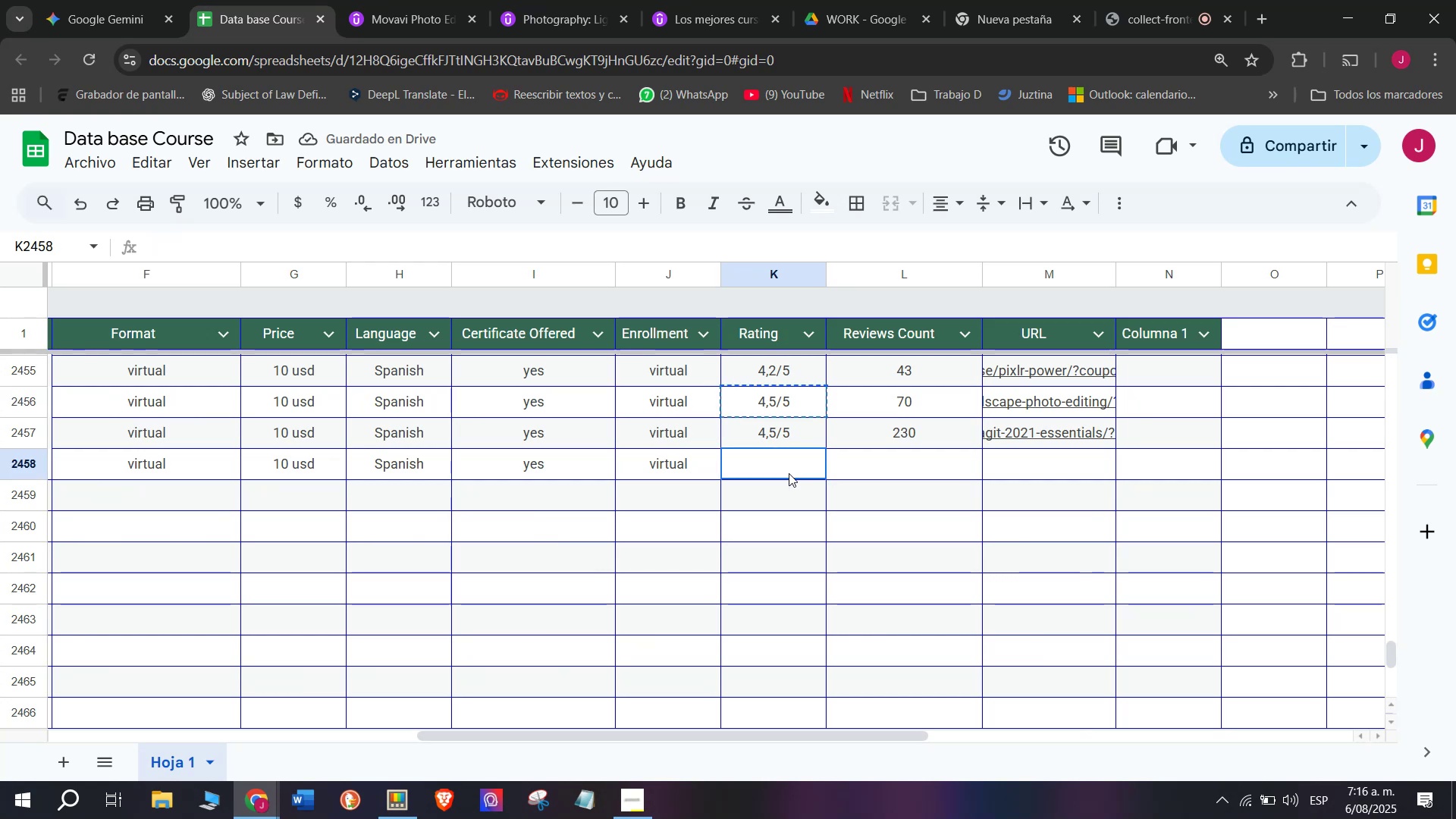 
key(Z)
 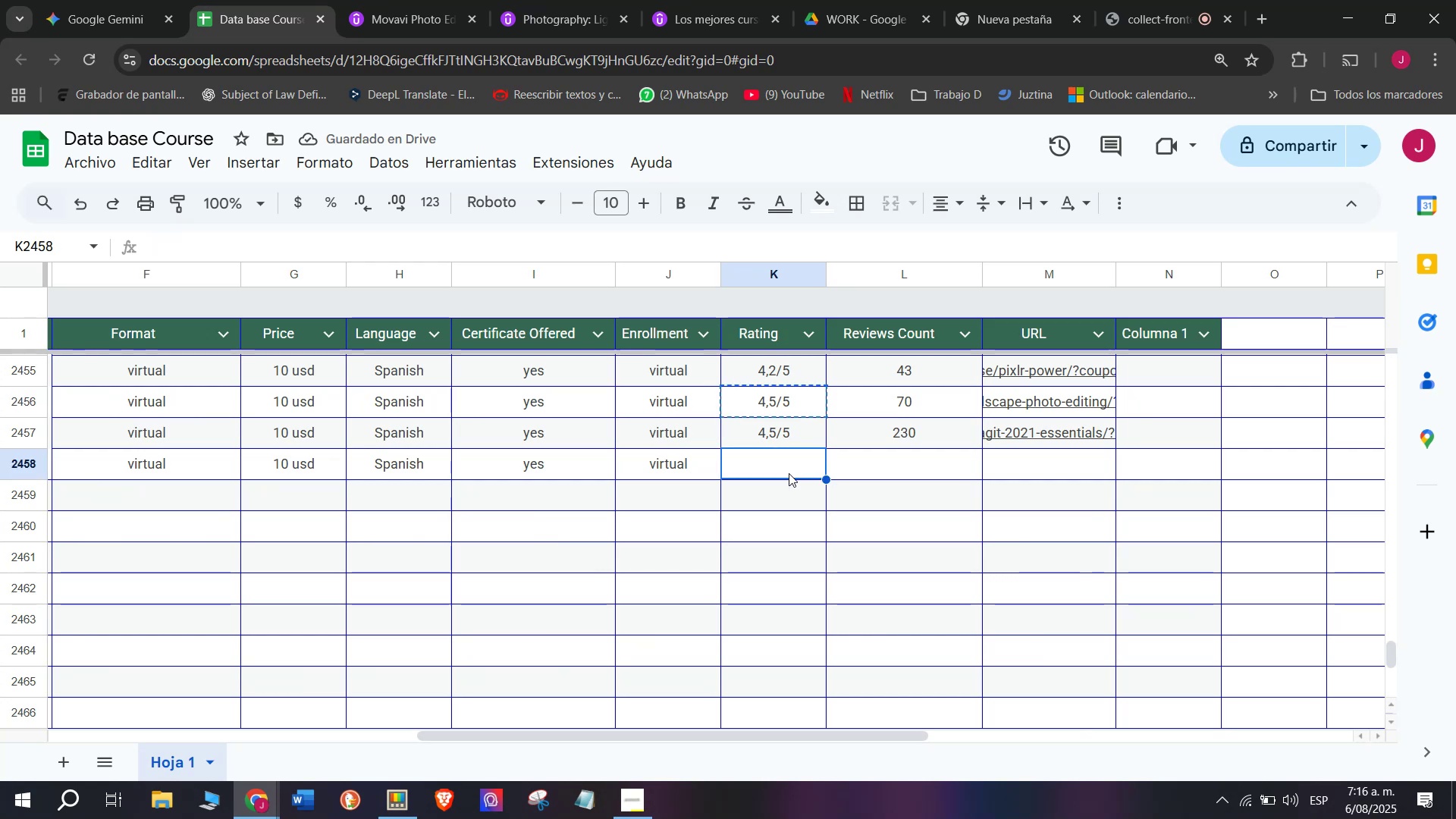 
key(Control+ControlLeft)
 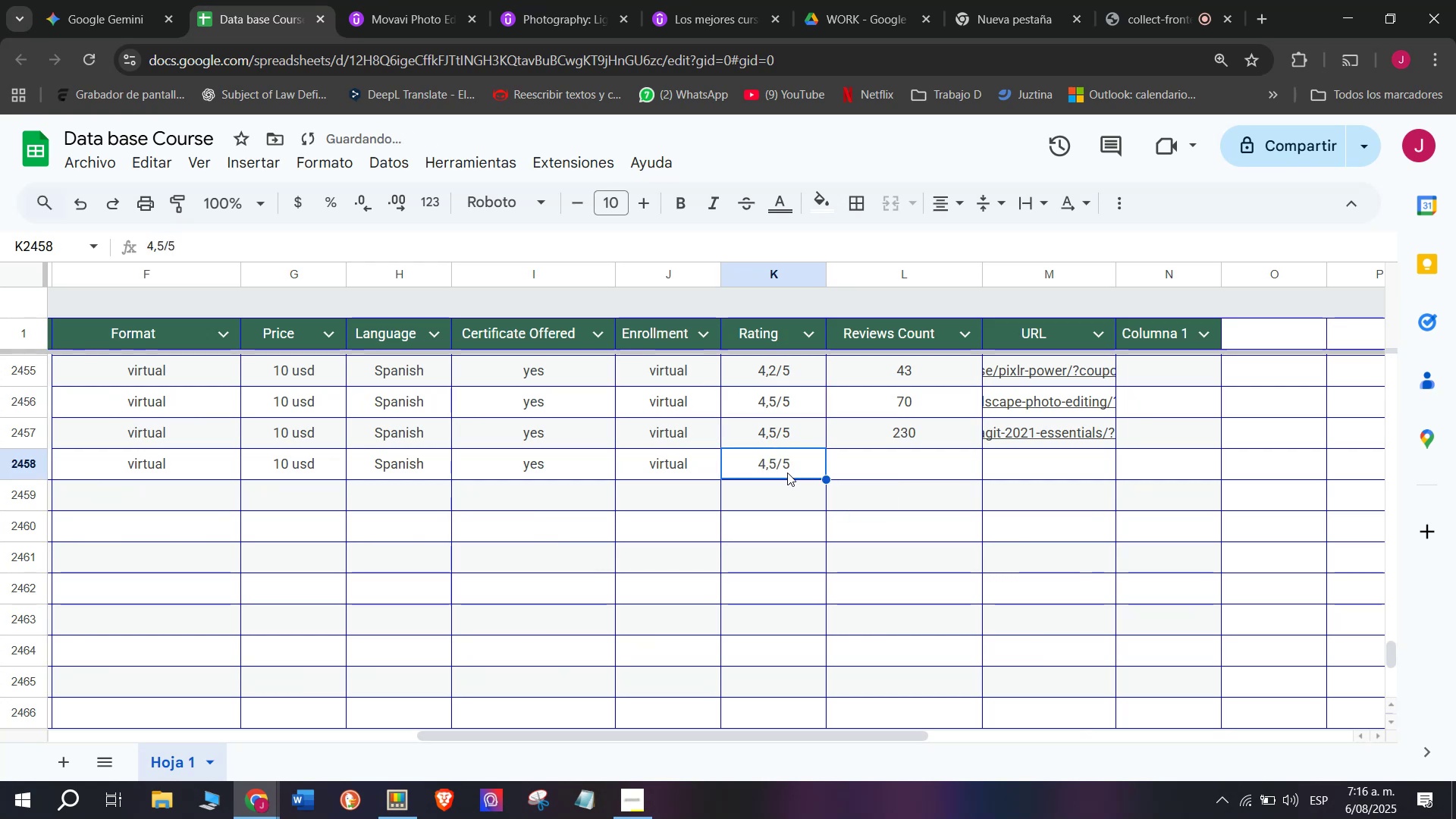 
key(Control+V)
 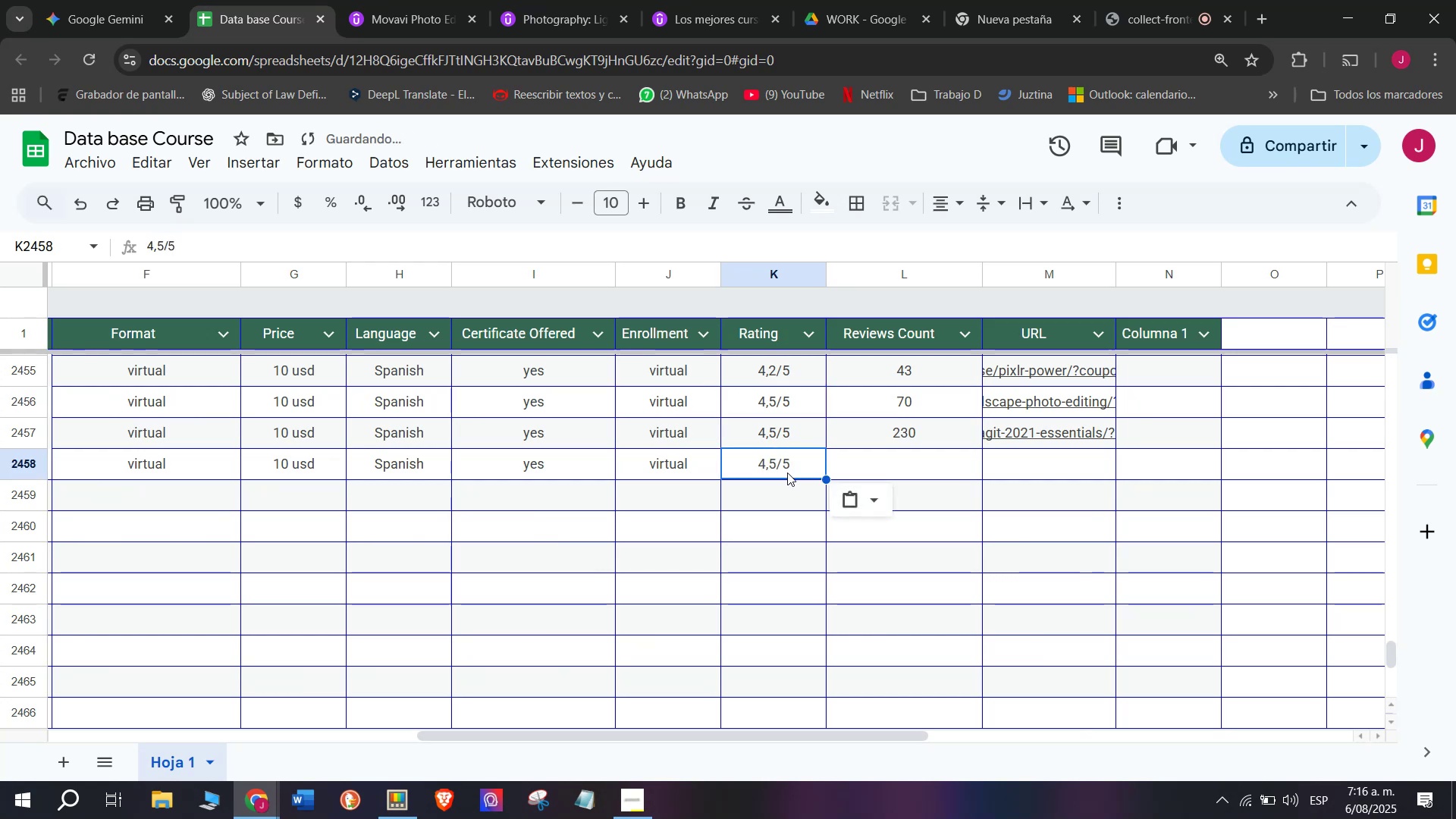 
triple_click([787, 472])
 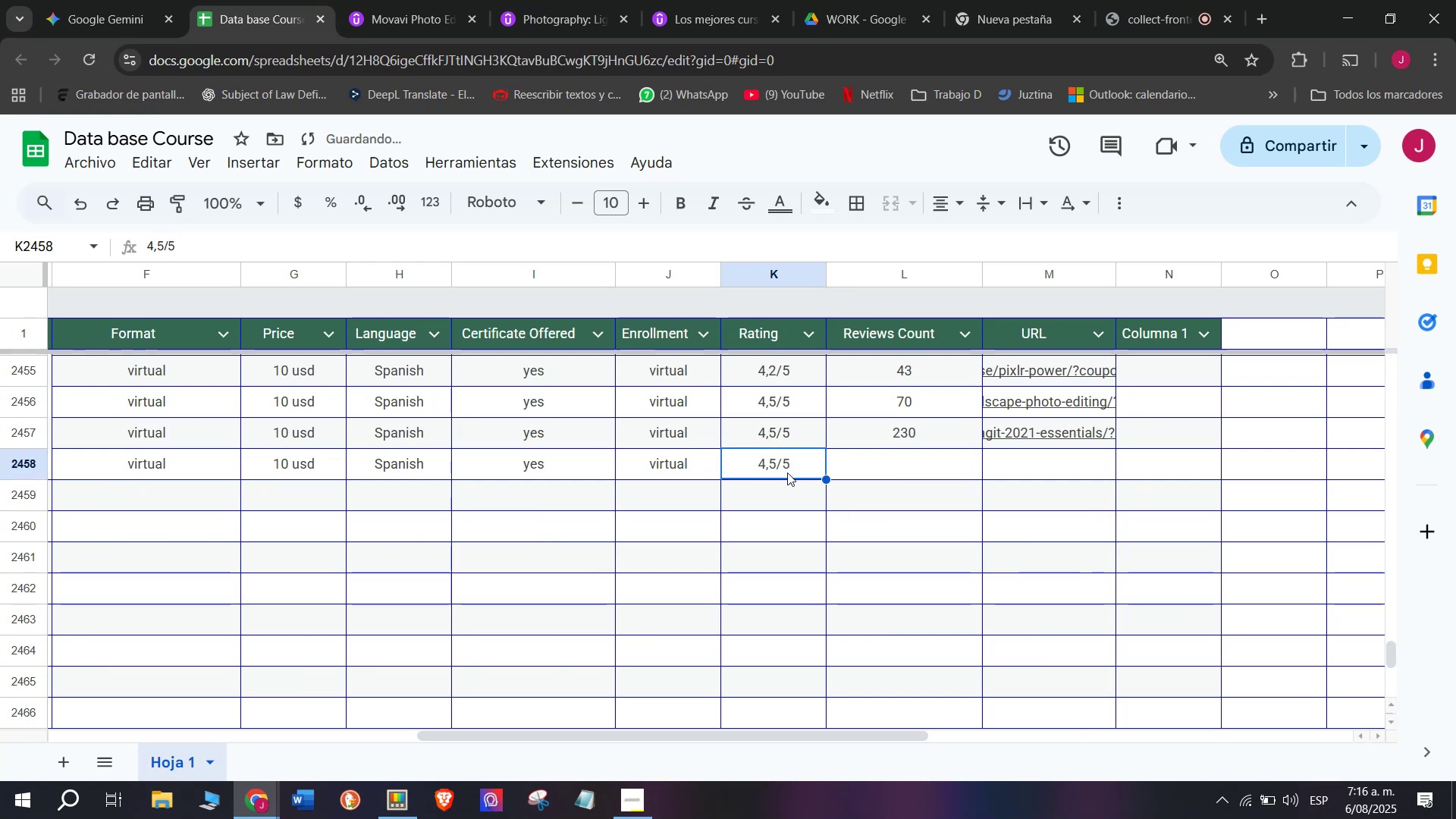 
triple_click([787, 472])
 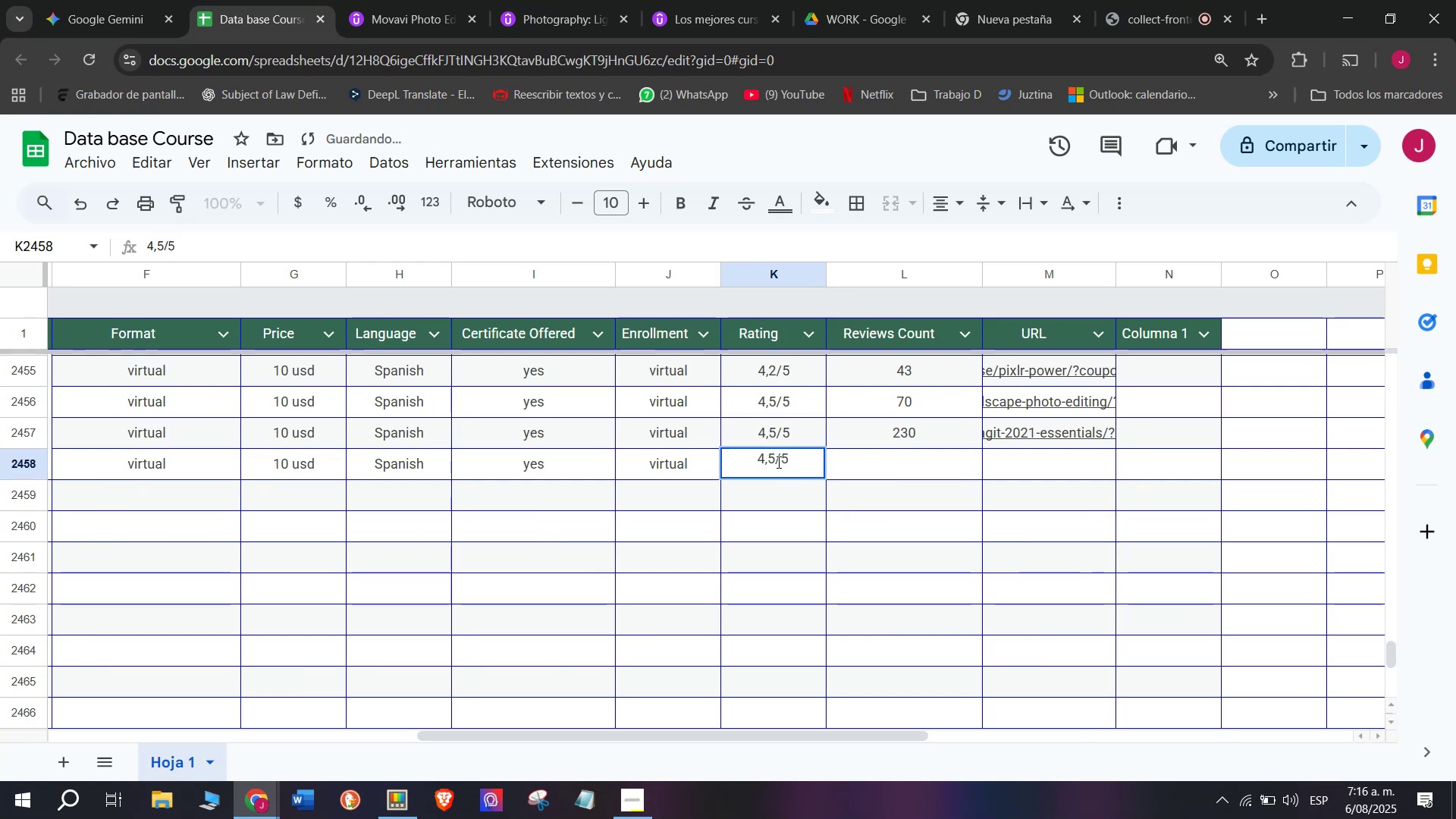 
left_click([777, 462])
 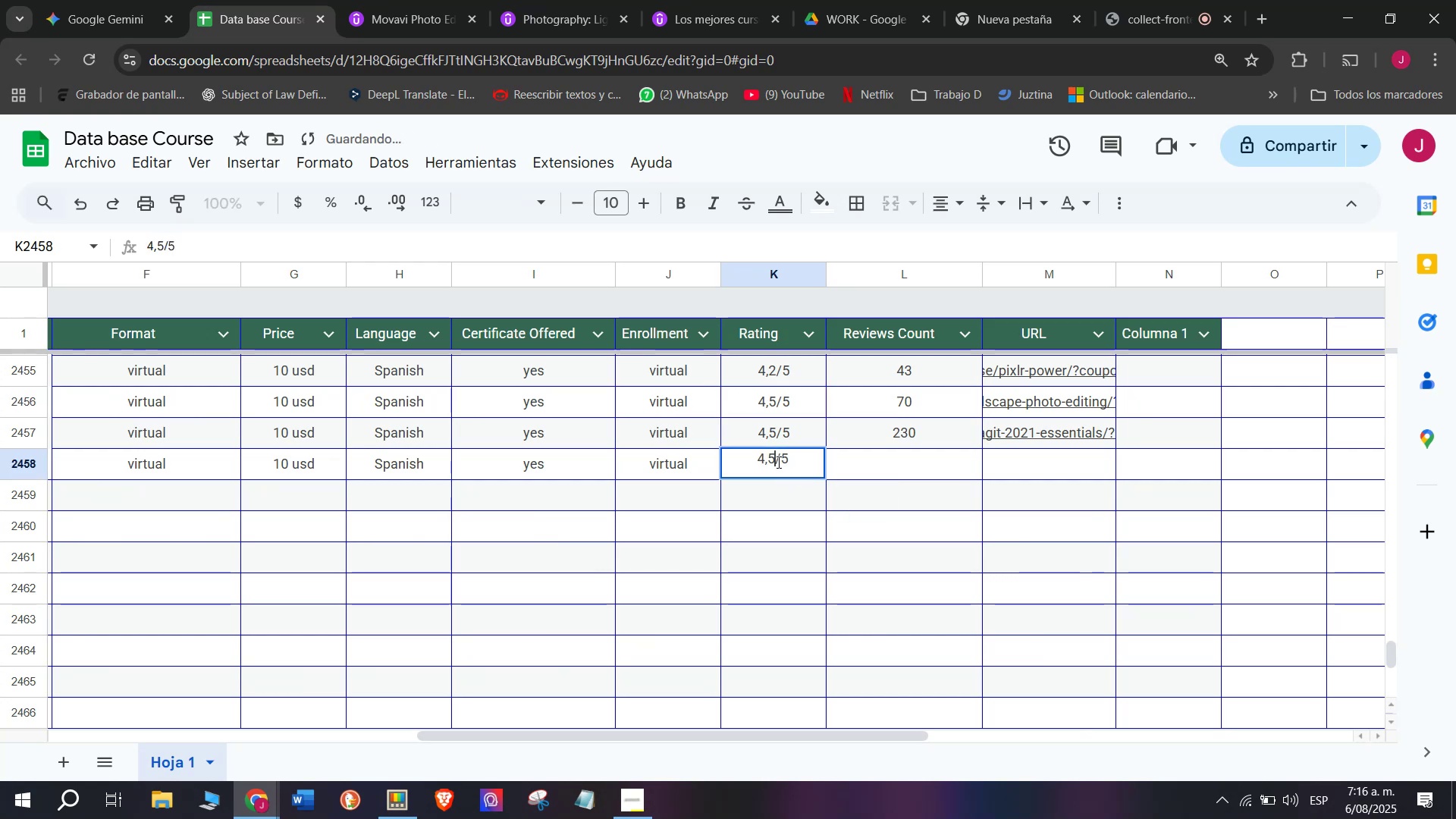 
key(Backspace)
type(q7)
 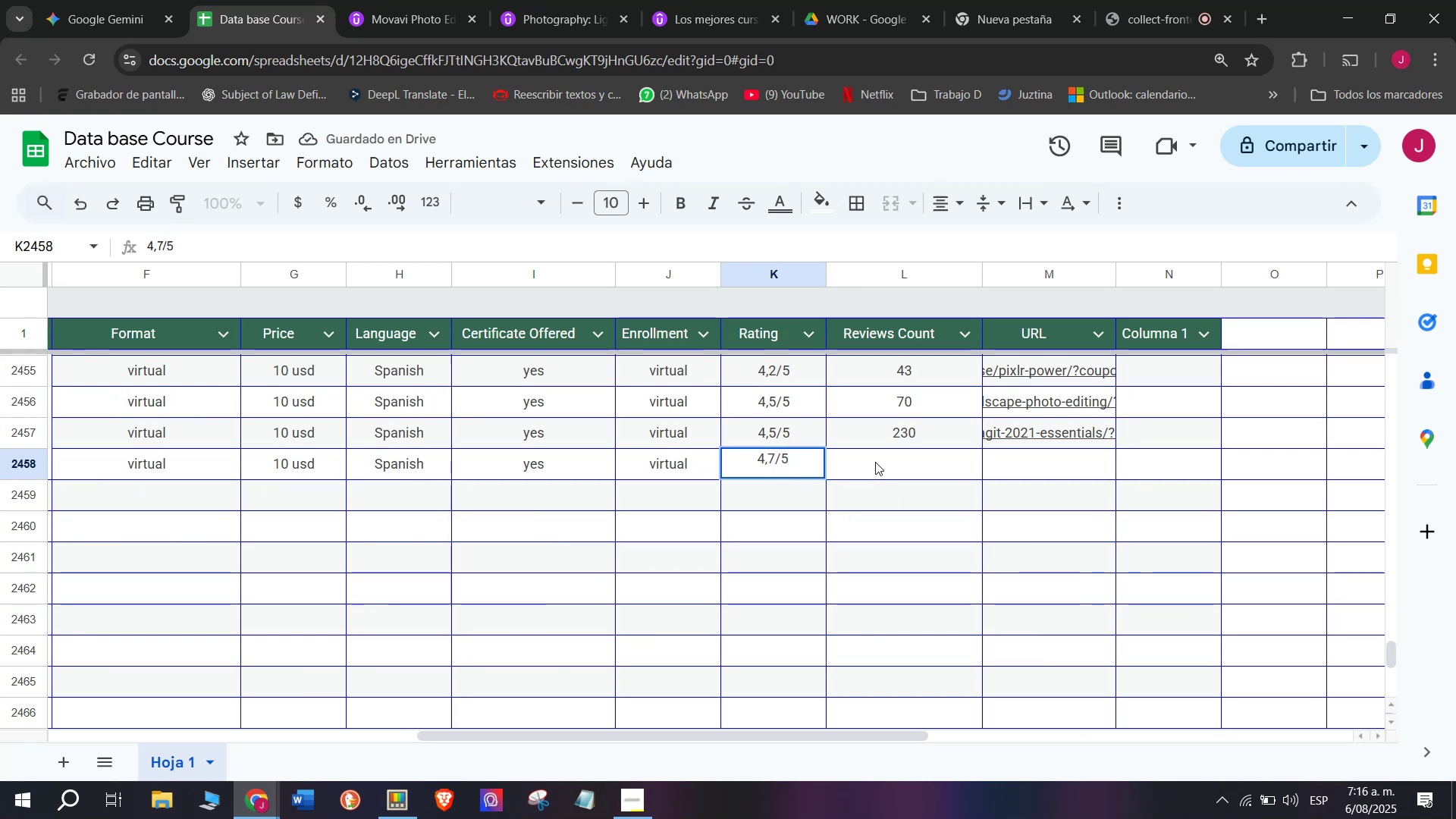 
left_click([881, 465])
 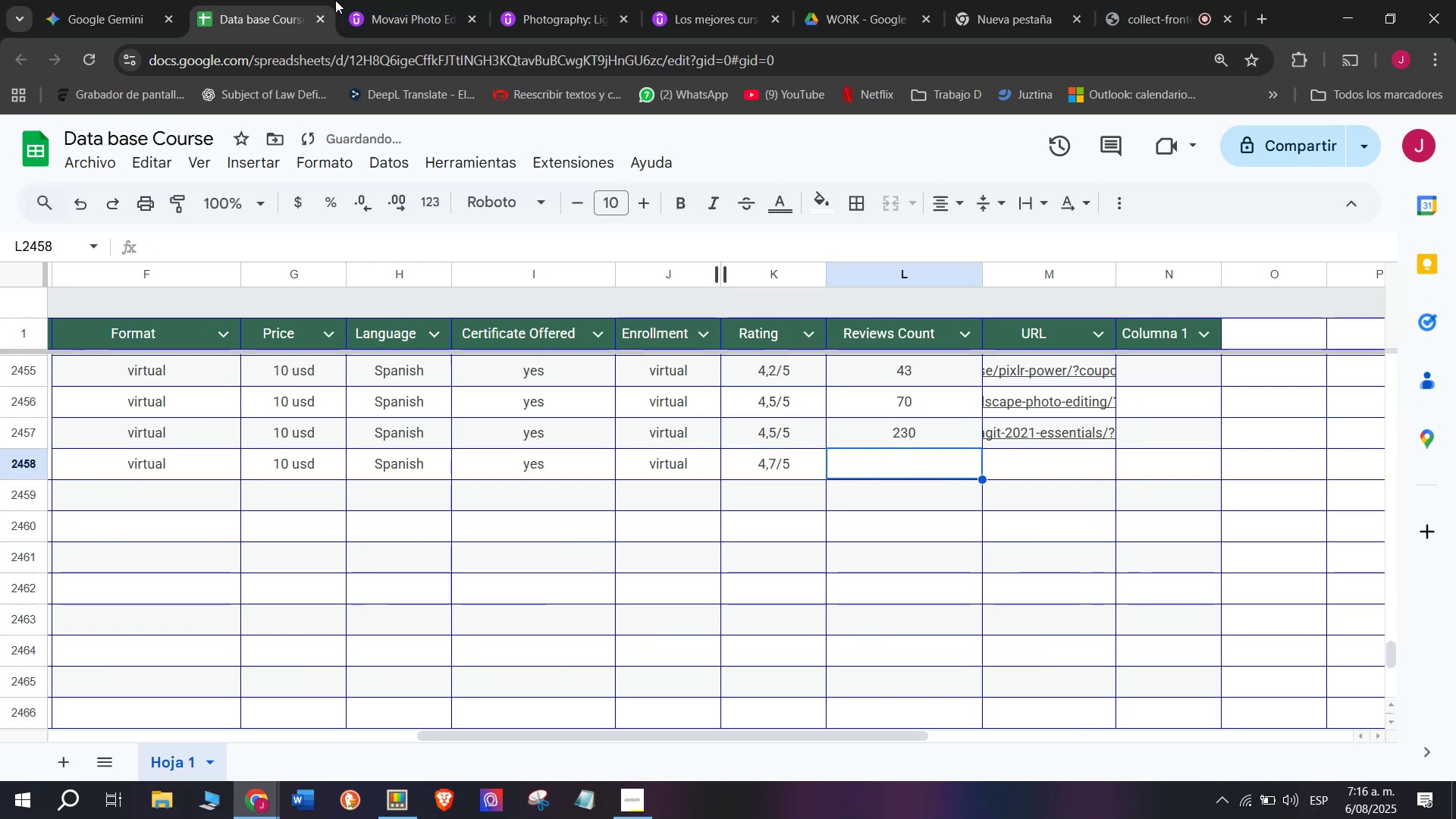 
left_click([376, 0])
 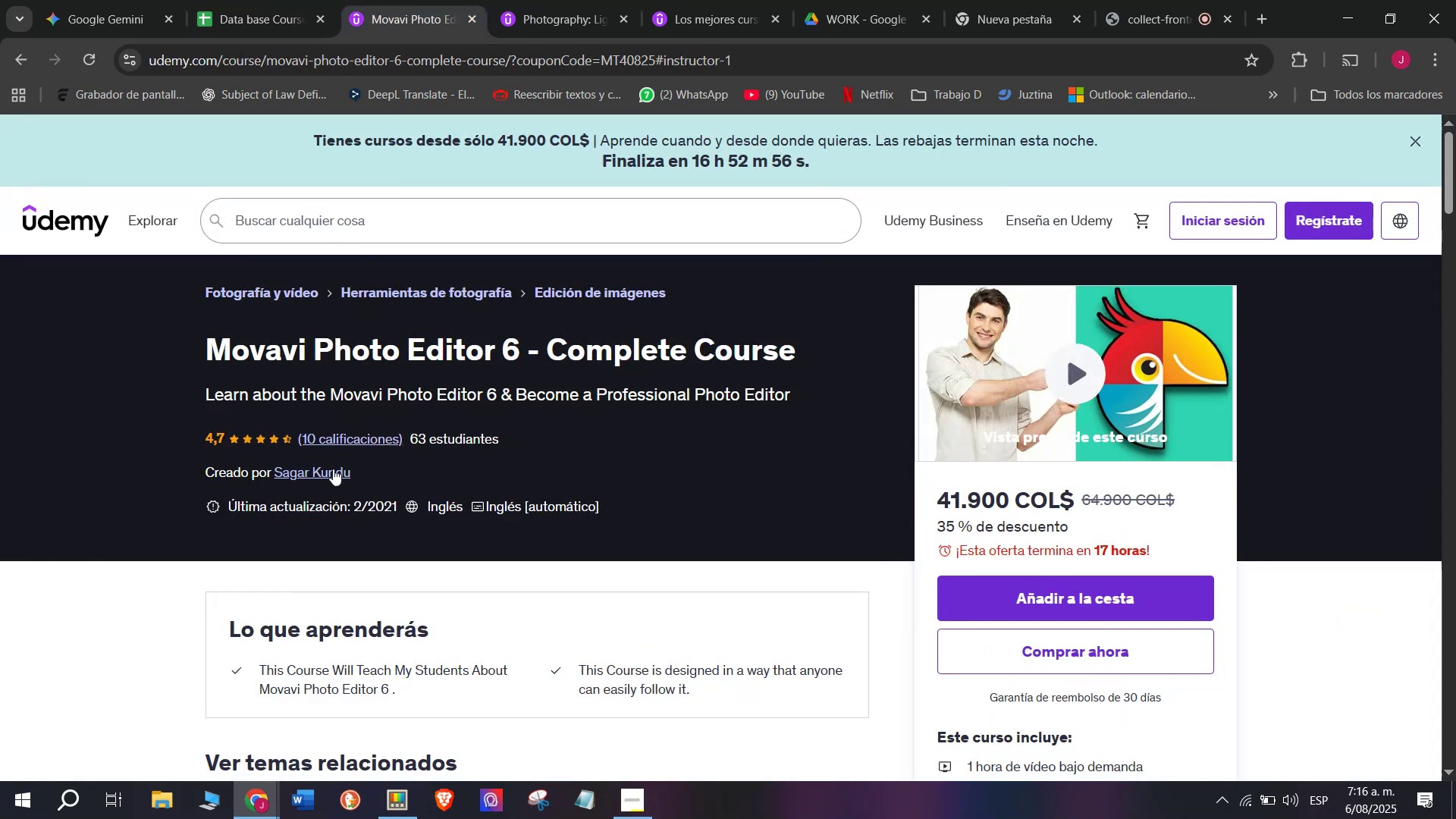 
left_click([332, 469])
 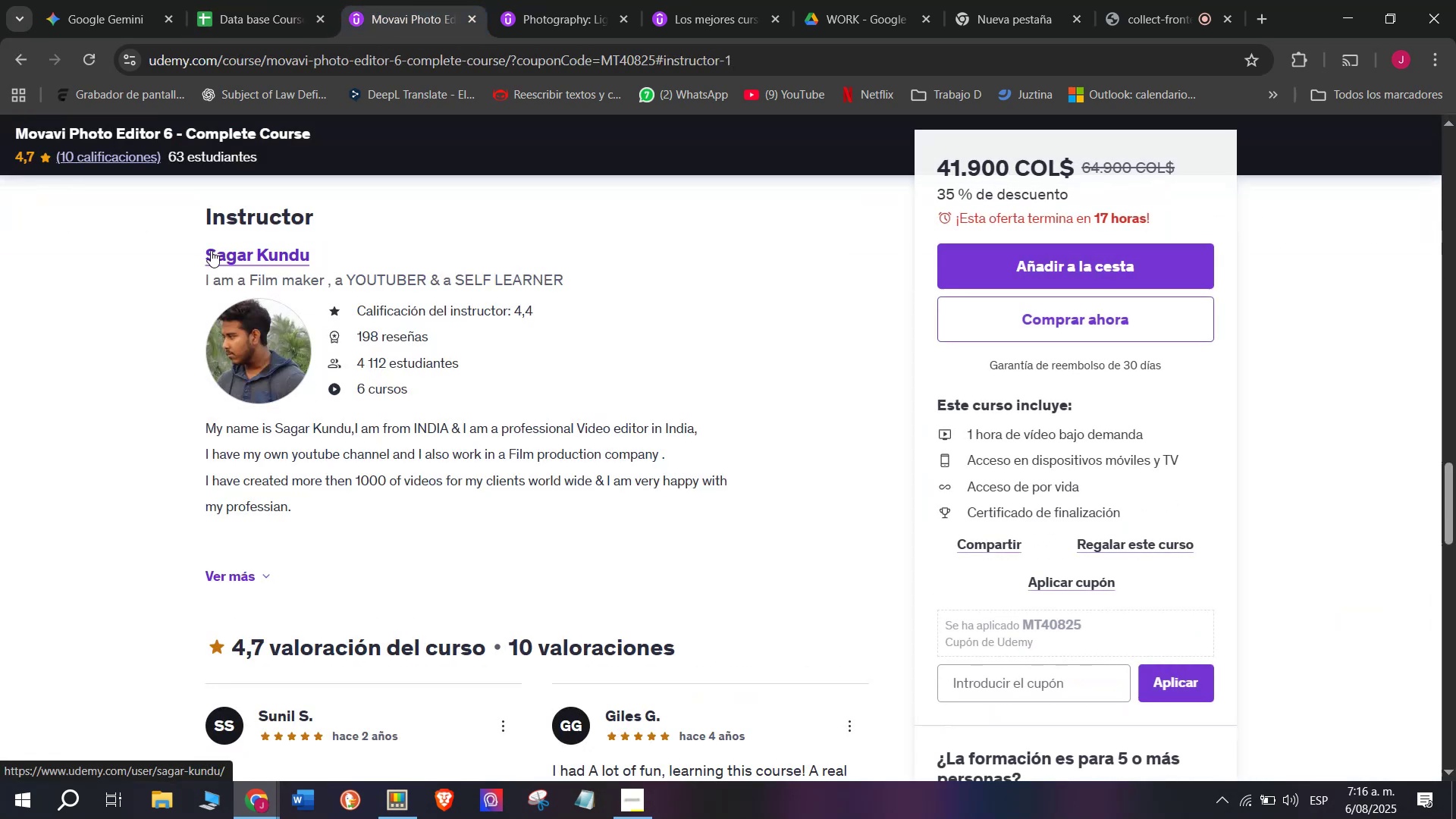 
left_click_drag(start_coordinate=[193, 249], to_coordinate=[345, 258])
 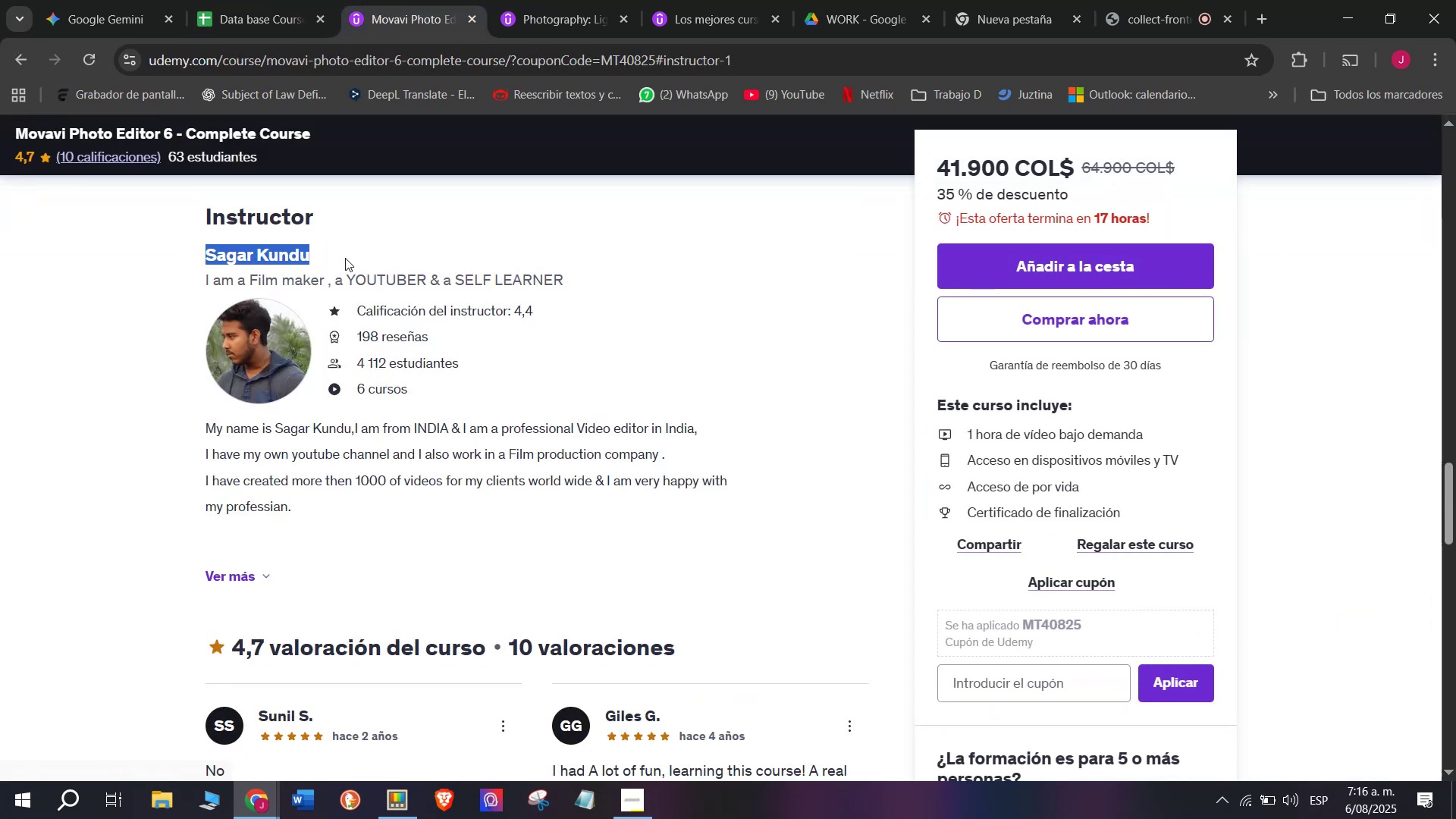 
key(Break)
 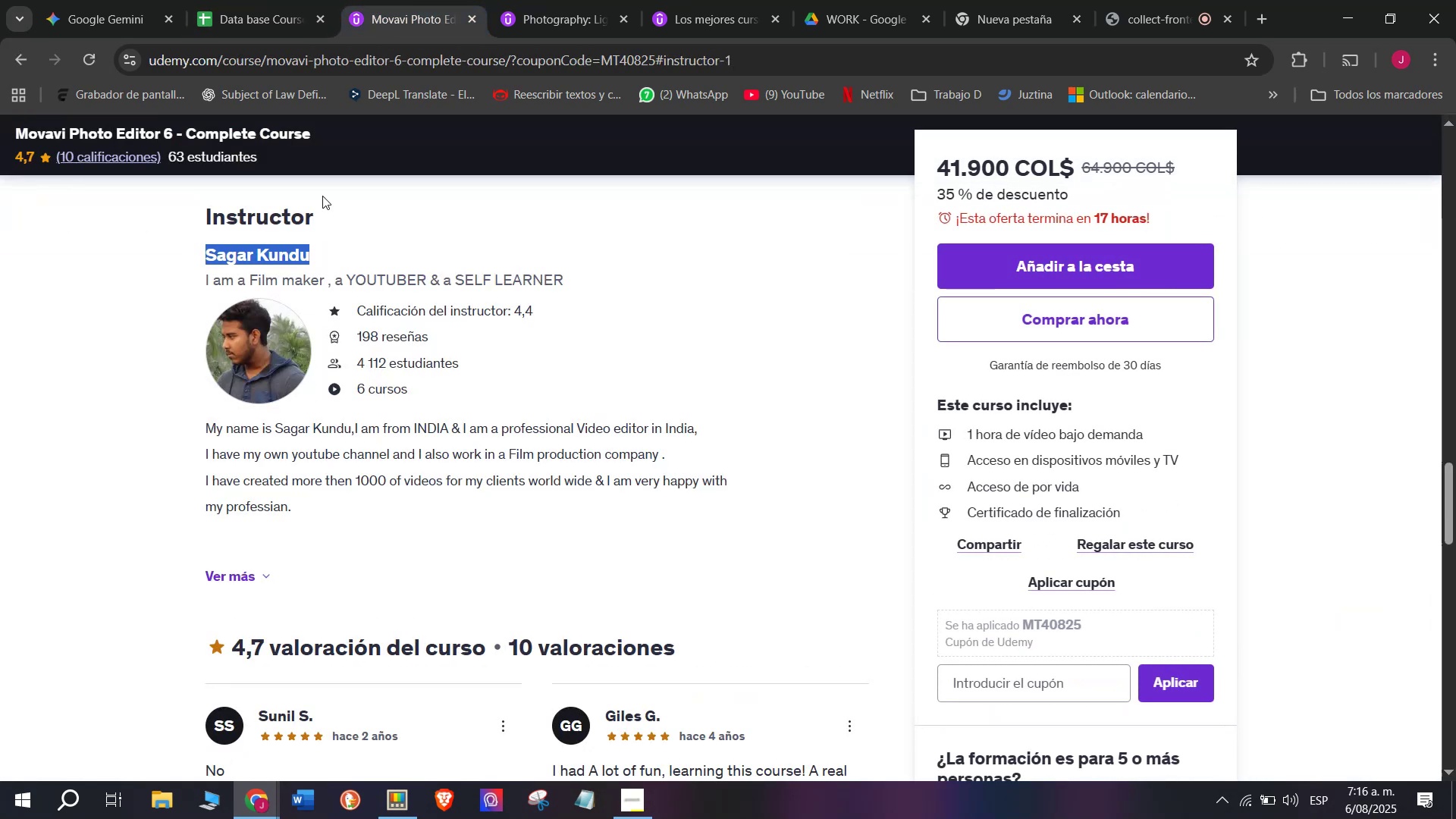 
key(Control+C)
 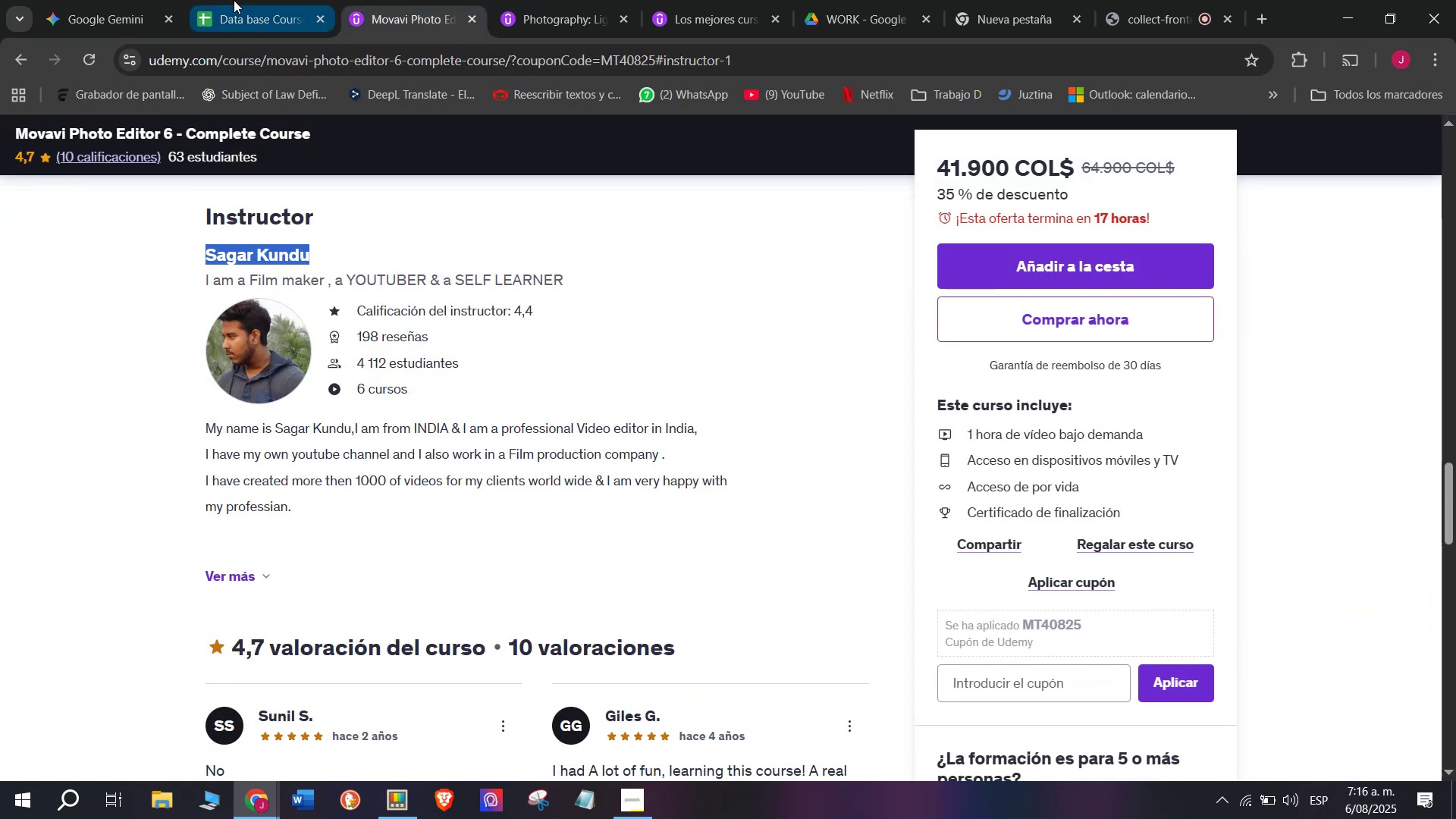 
key(Control+ControlLeft)
 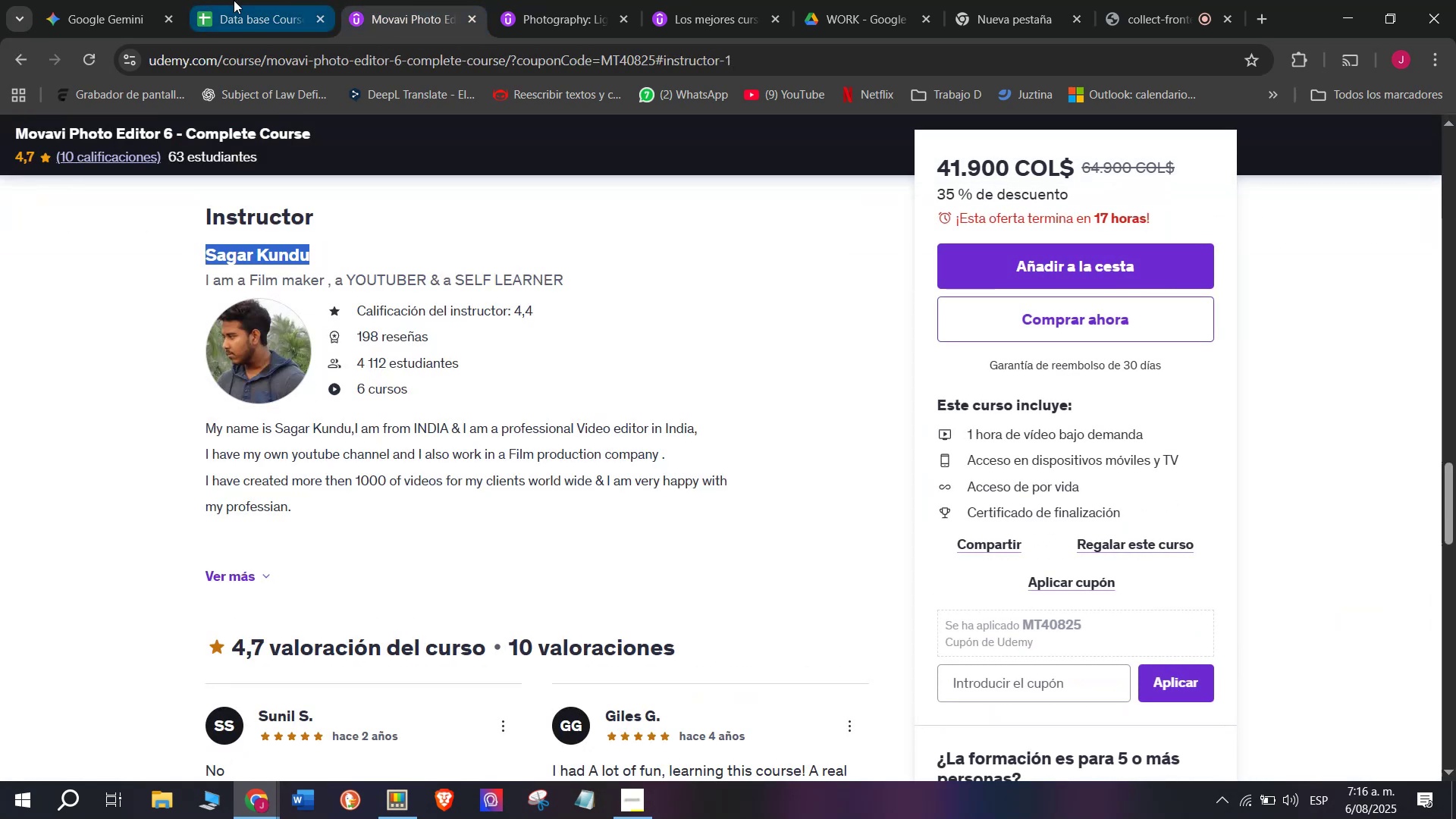 
left_click([234, 0])
 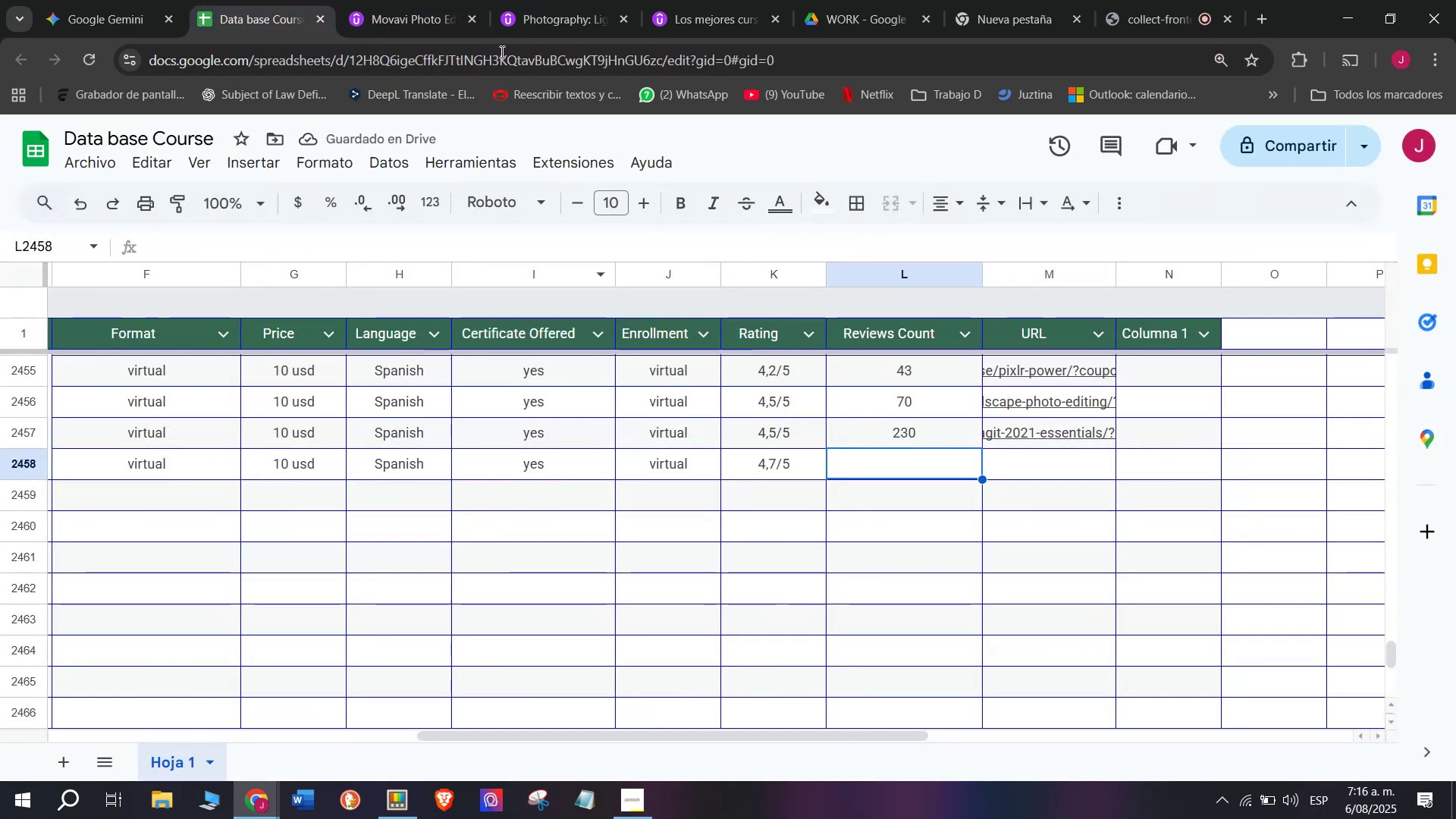 
left_click([416, 0])
 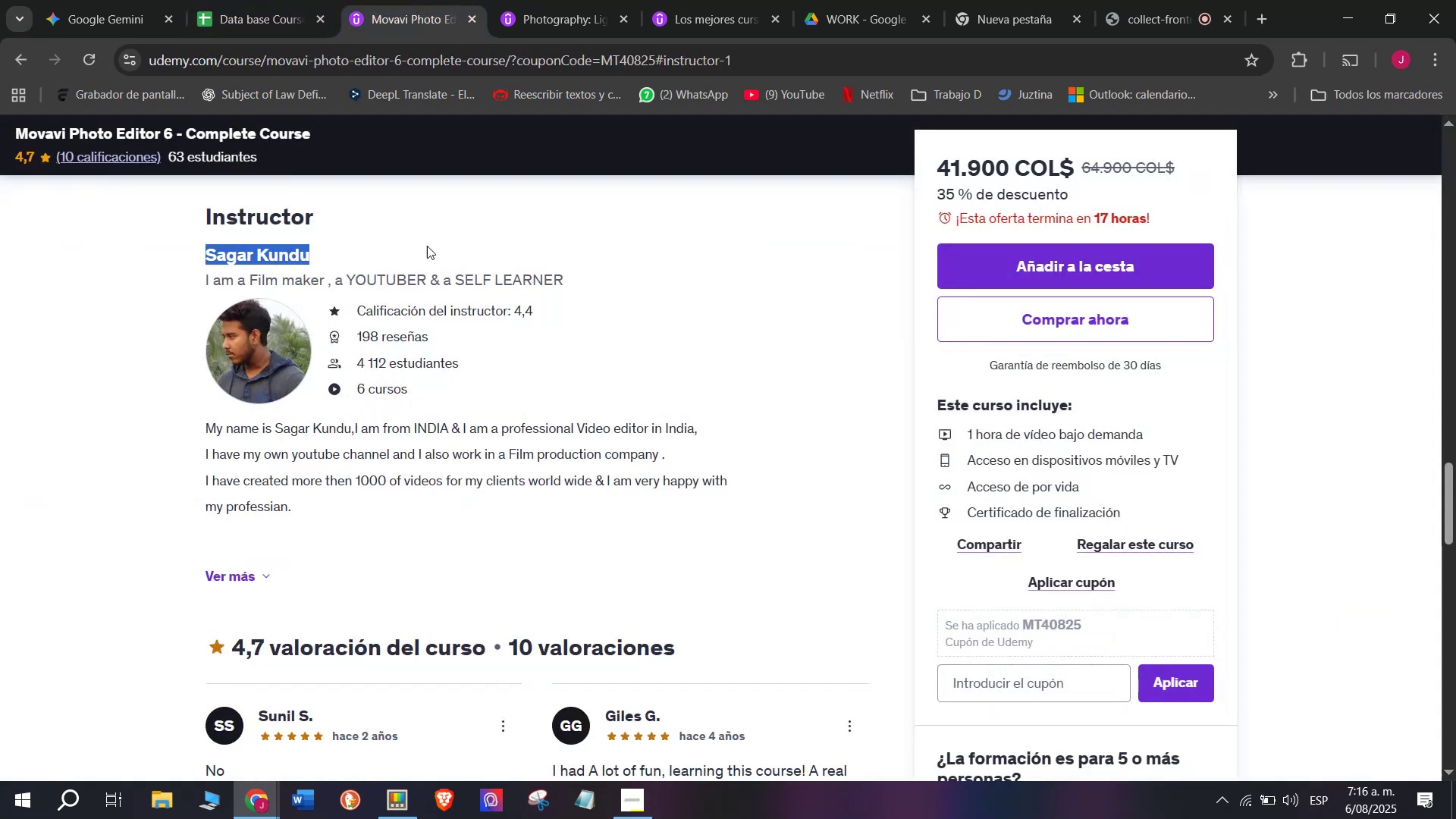 
scroll: coordinate [430, 434], scroll_direction: up, amount: 9.0
 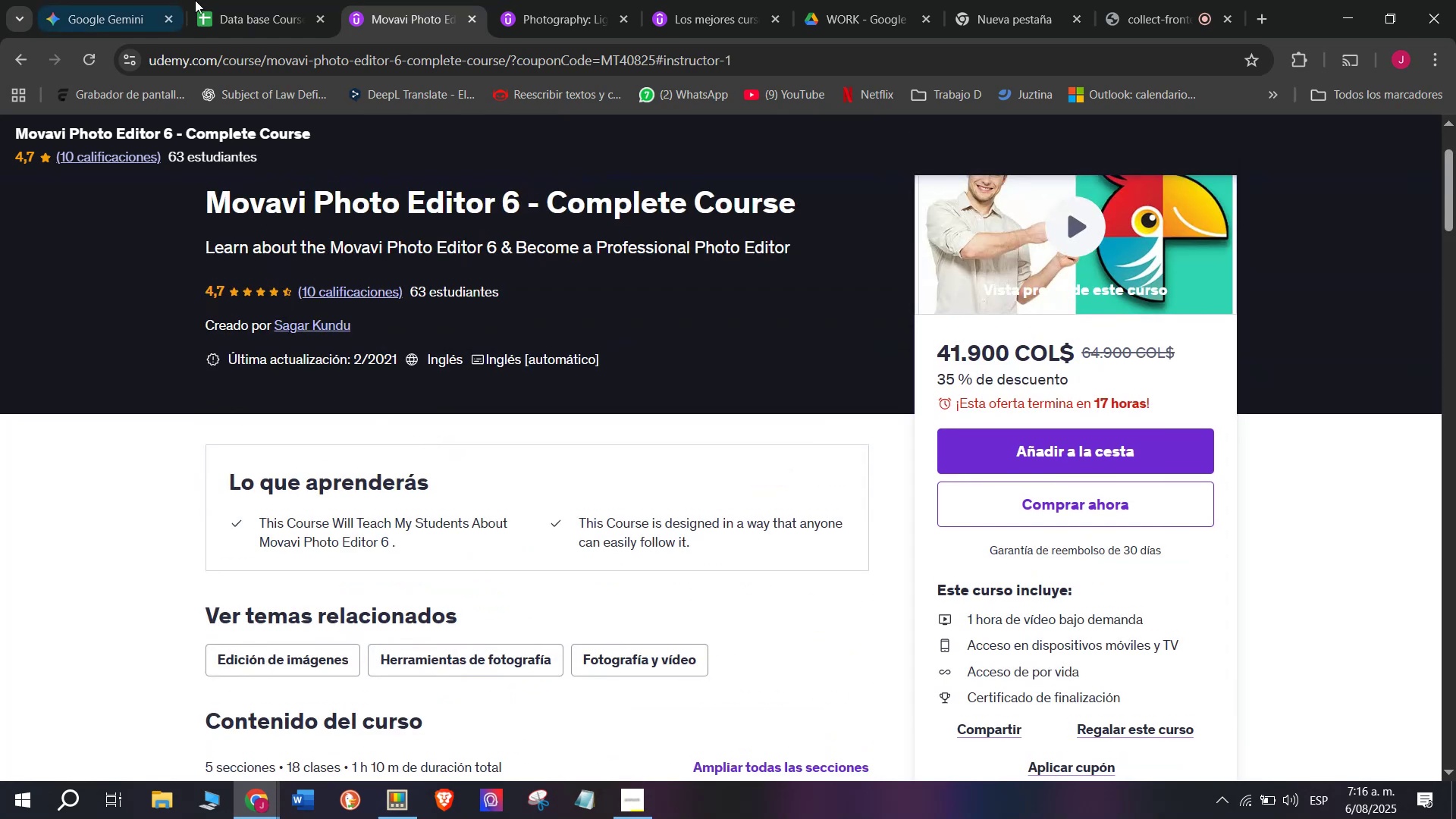 
left_click([210, 0])
 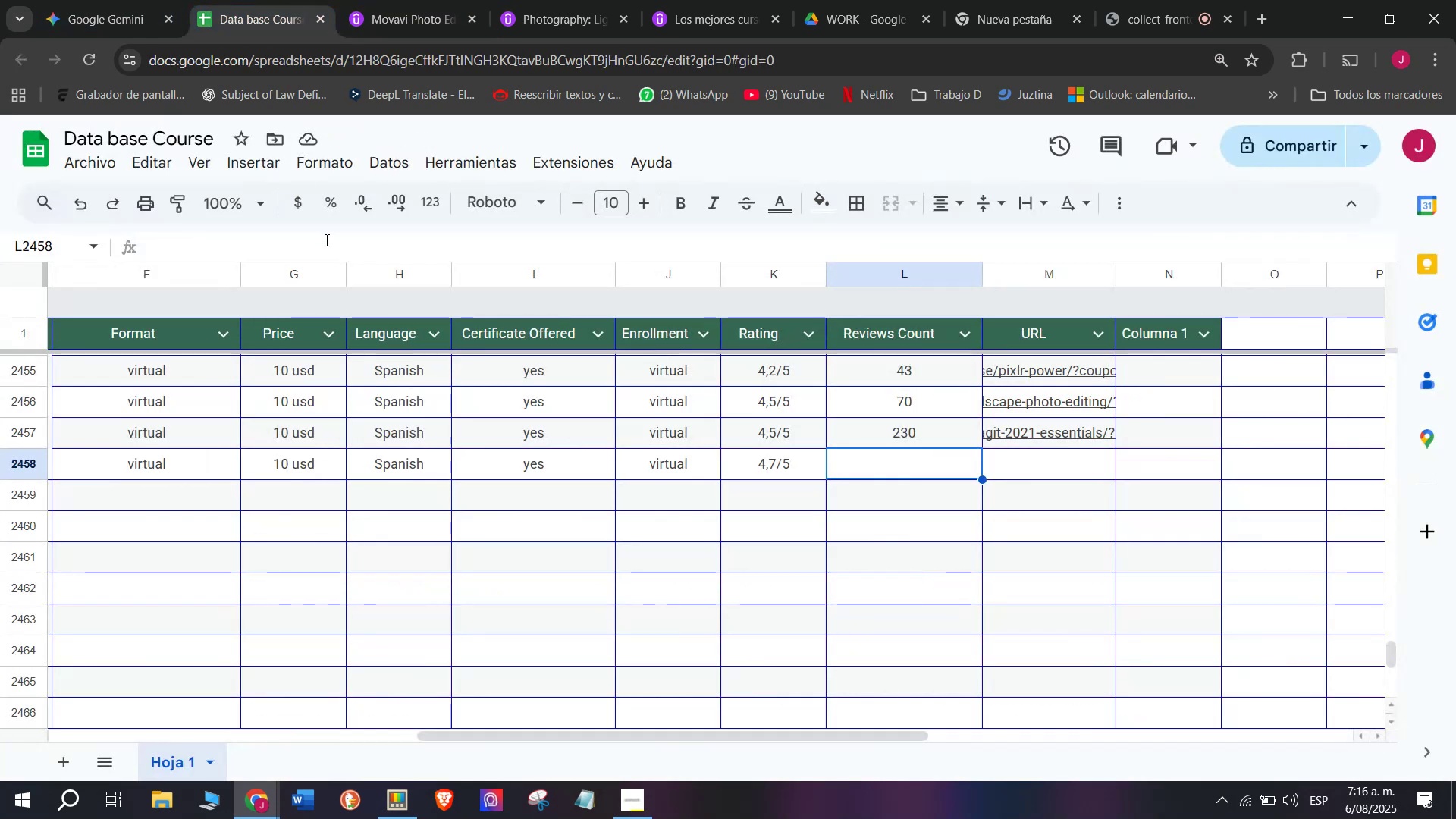 
type(10)
 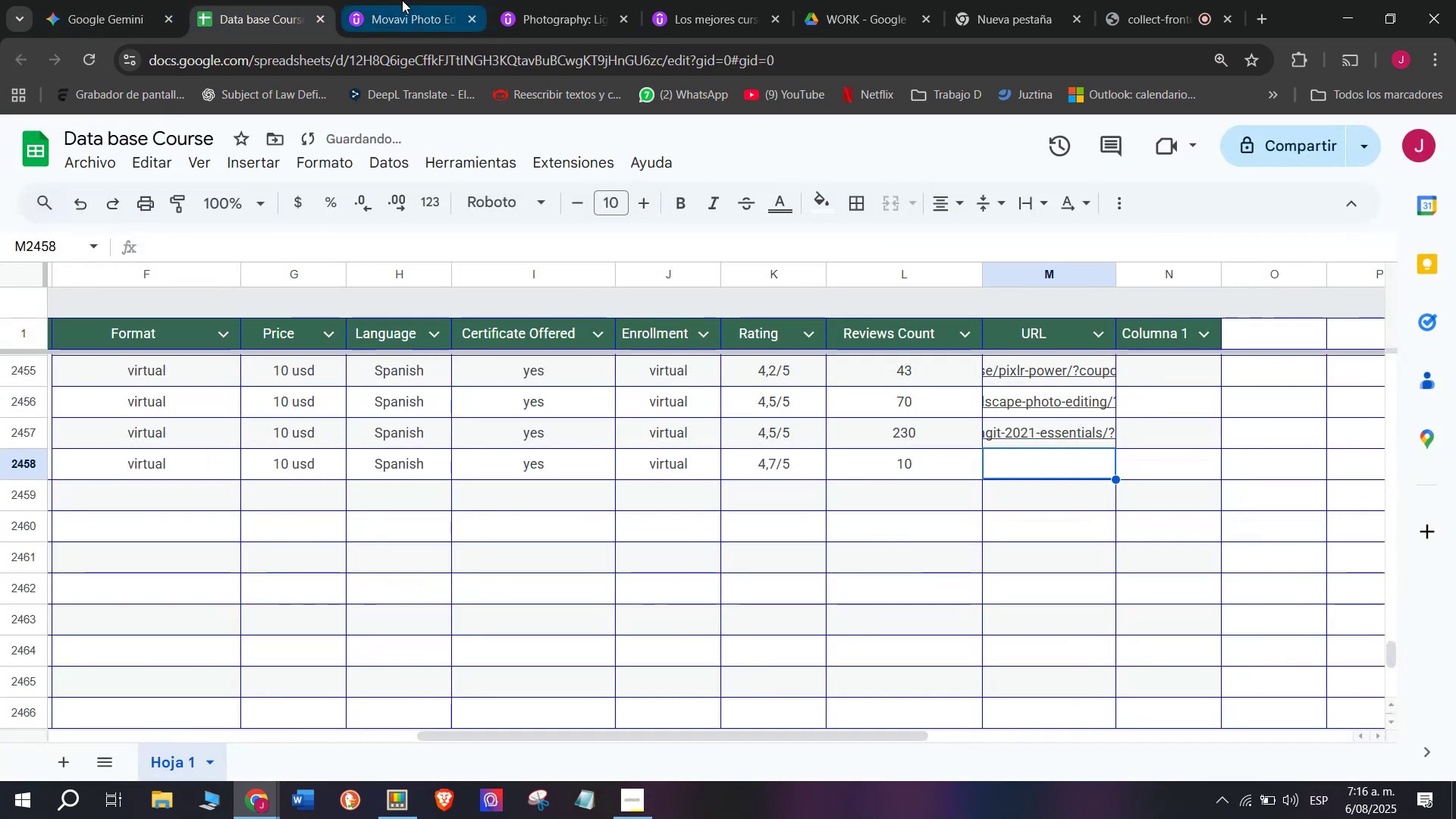 
double_click([410, 48])
 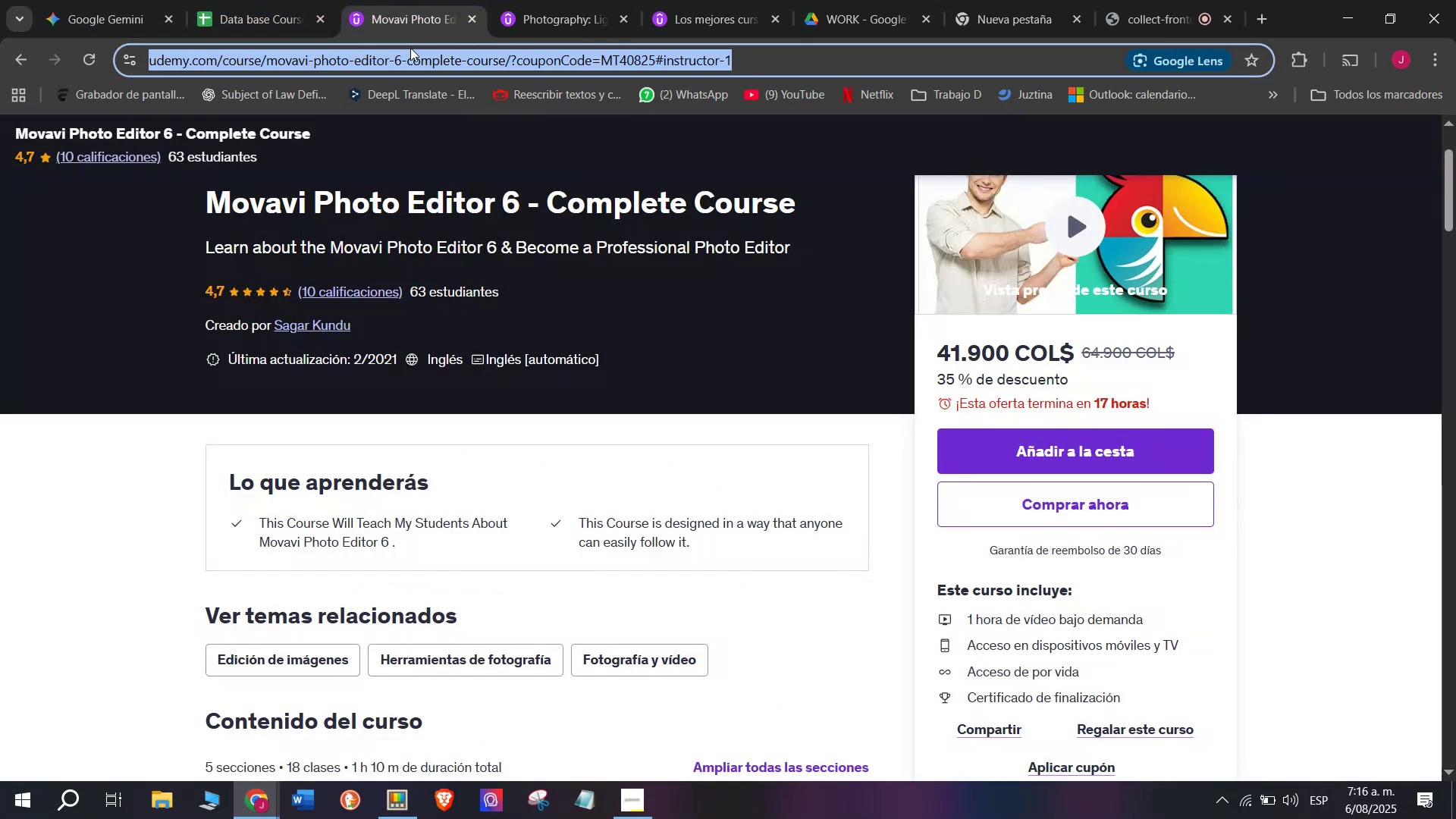 
triple_click([410, 48])
 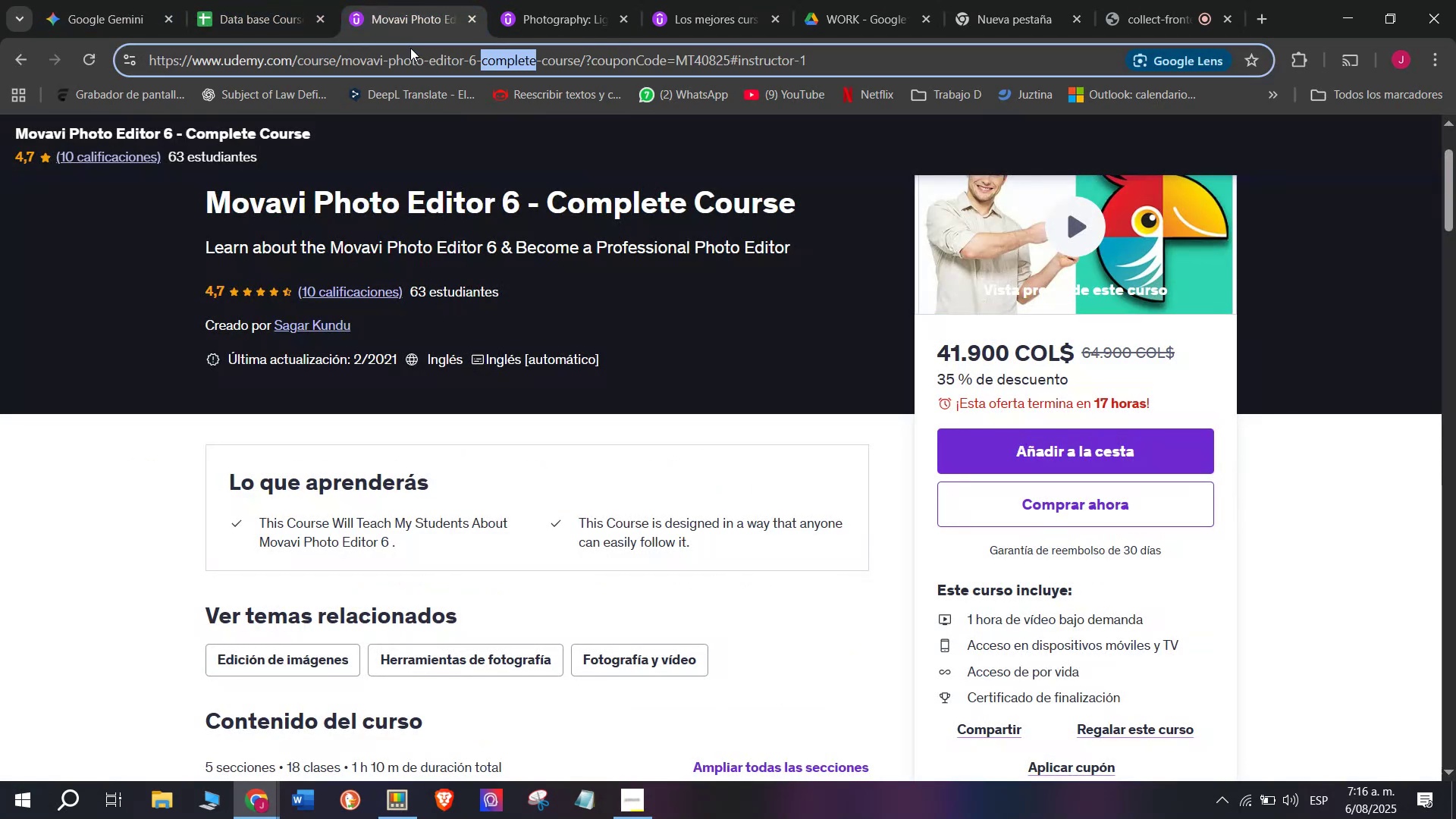 
triple_click([410, 48])
 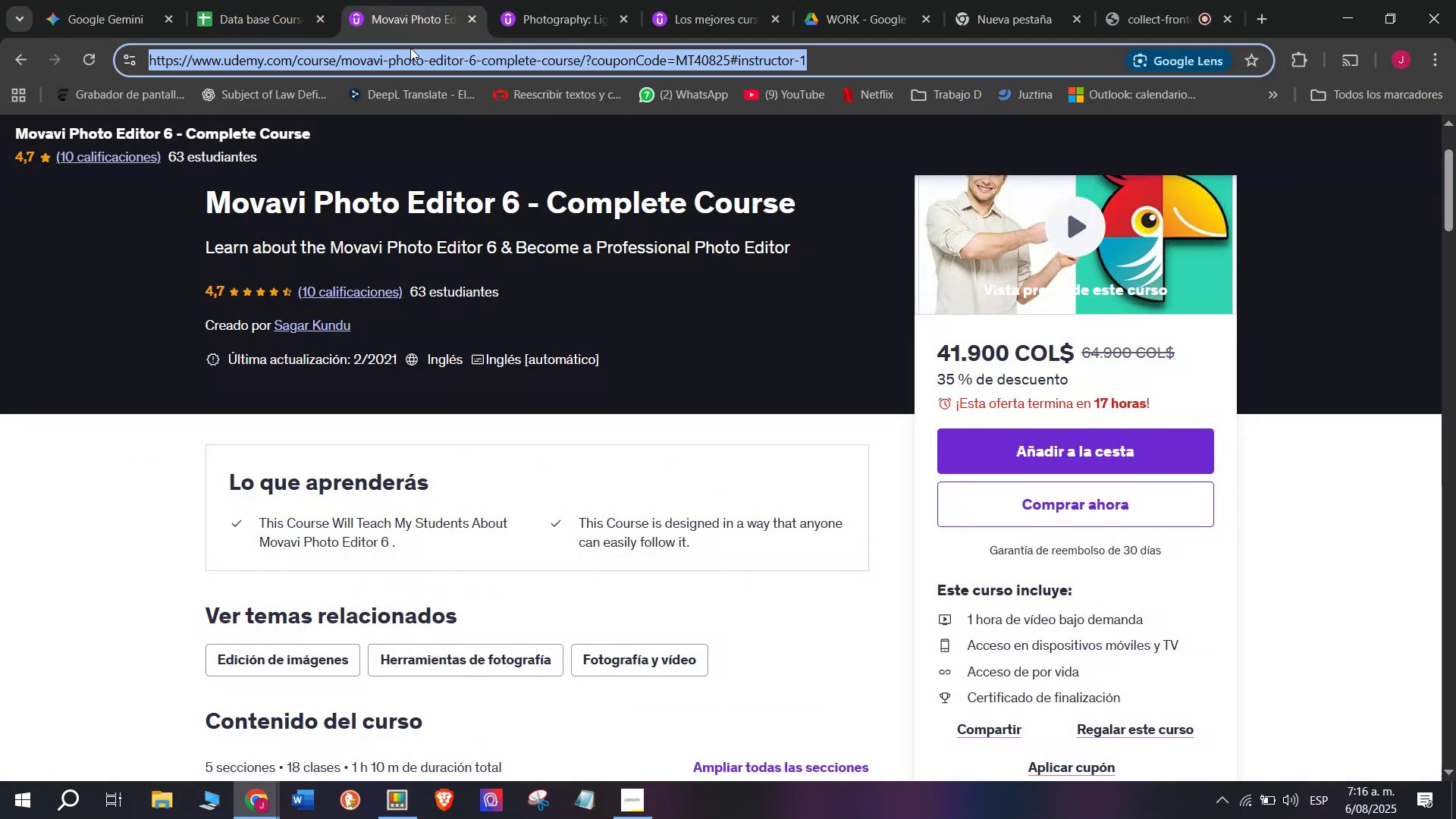 
key(Break)
 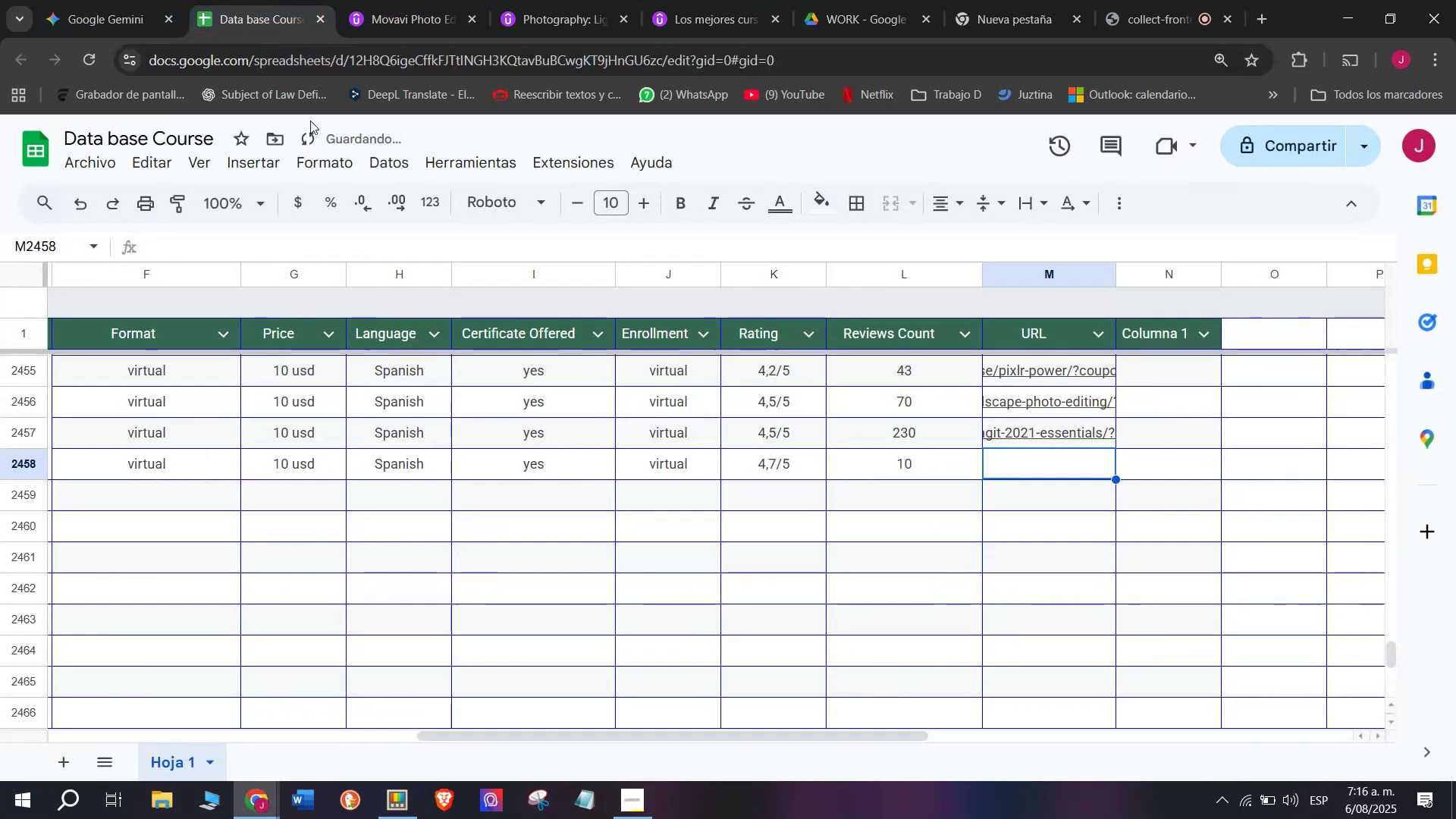 
key(Control+ControlLeft)
 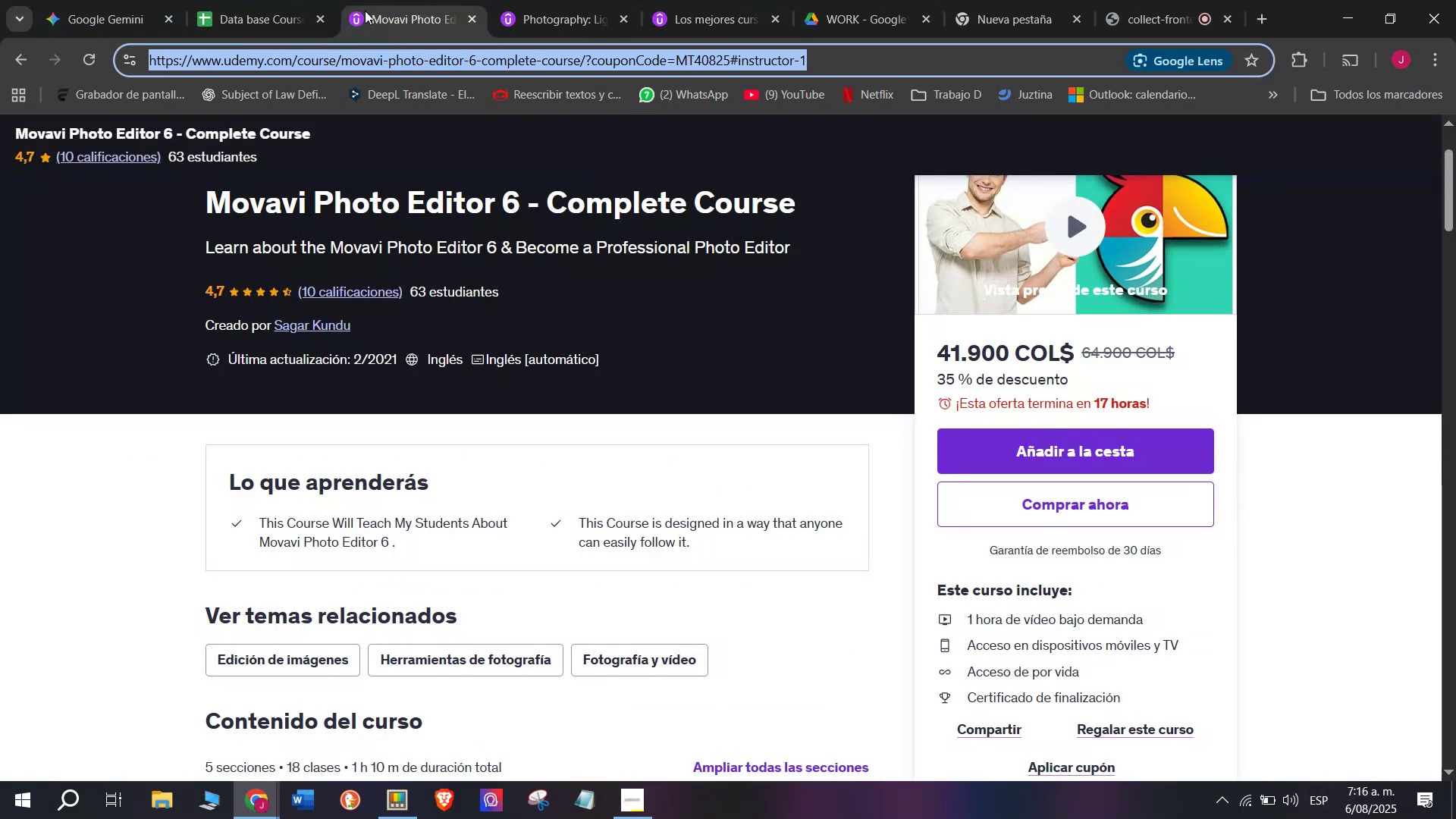 
key(Control+C)
 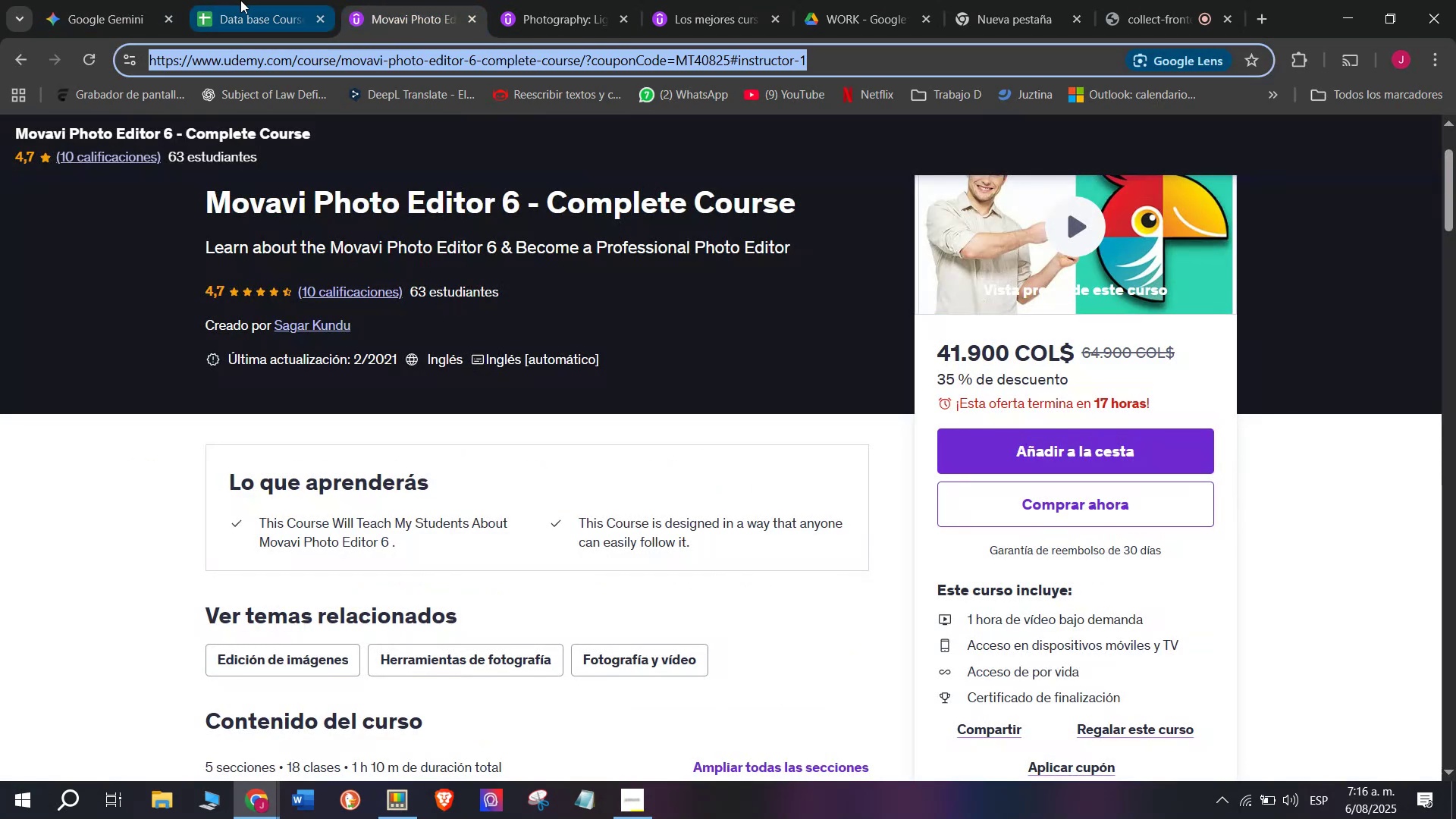 
triple_click([240, 0])
 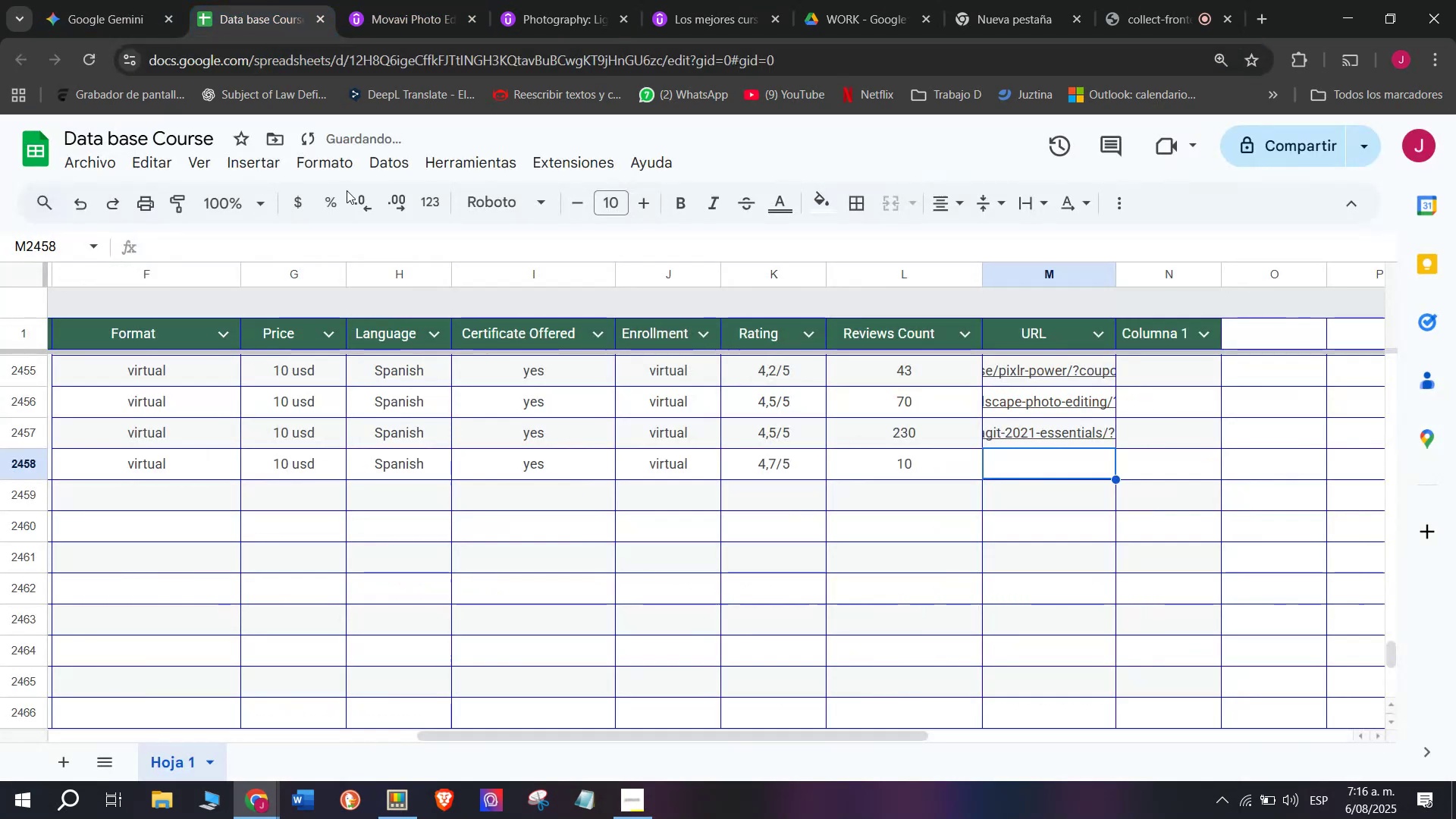 
key(Z)
 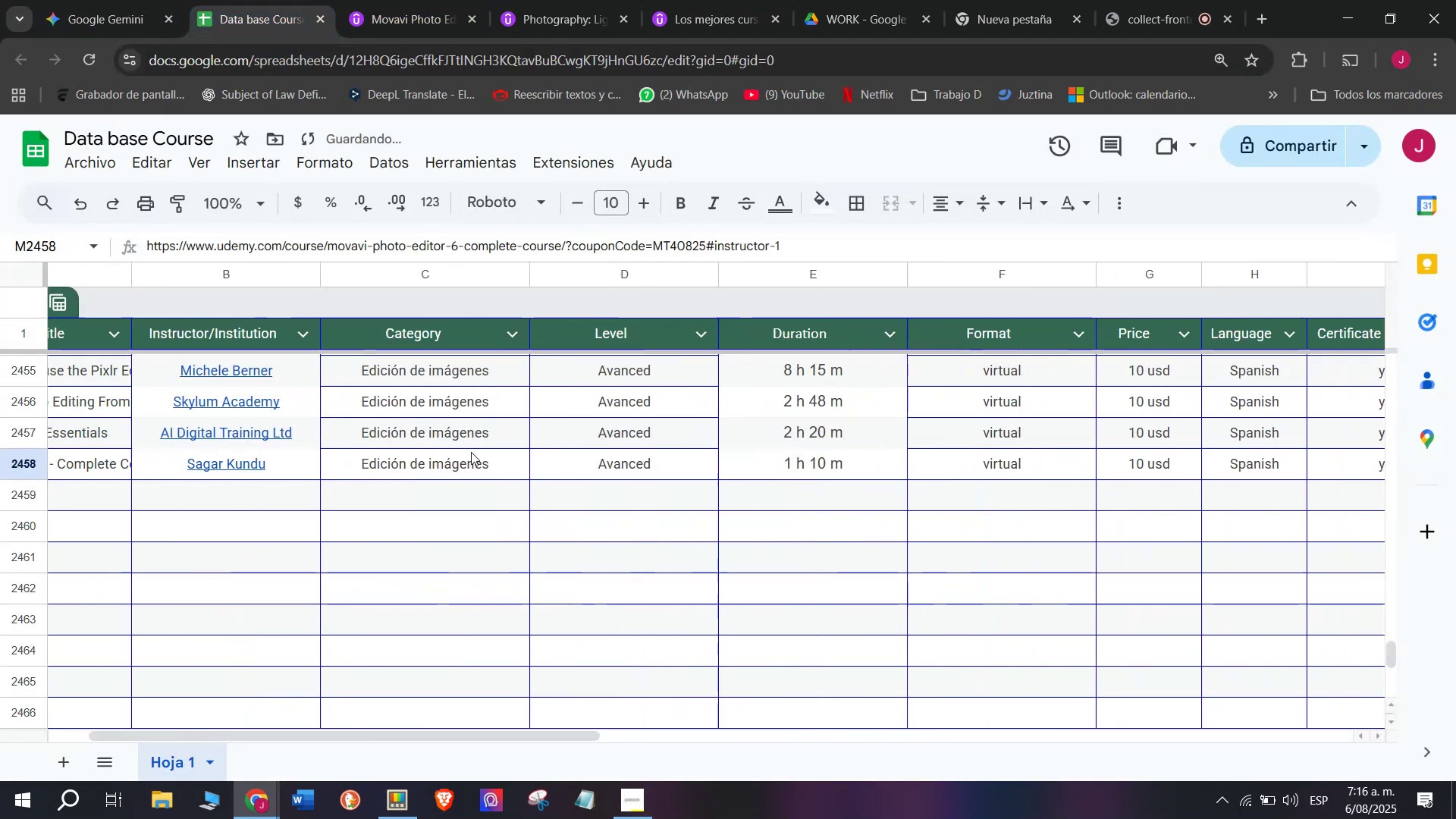 
key(Control+ControlLeft)
 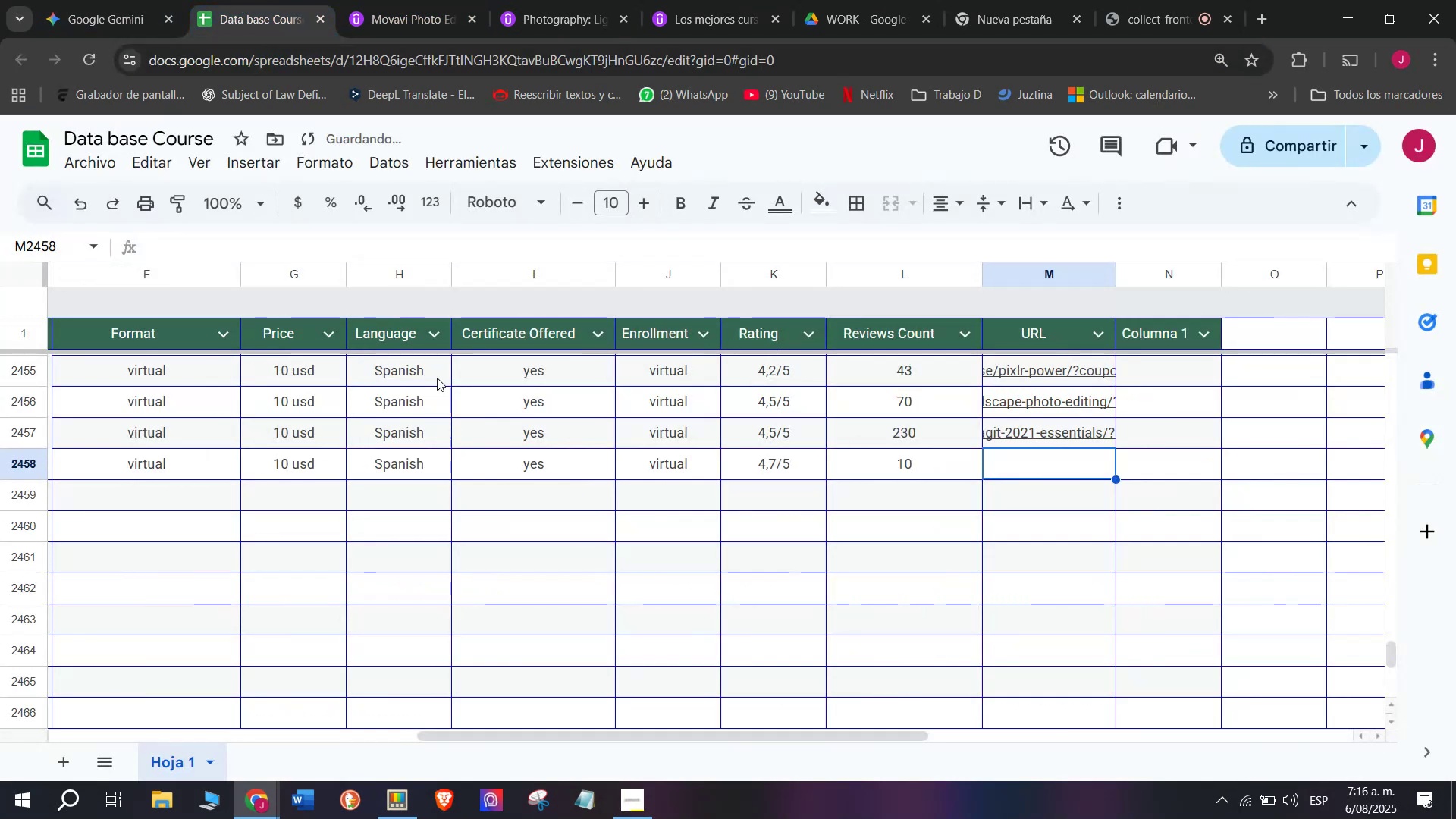 
key(Control+V)
 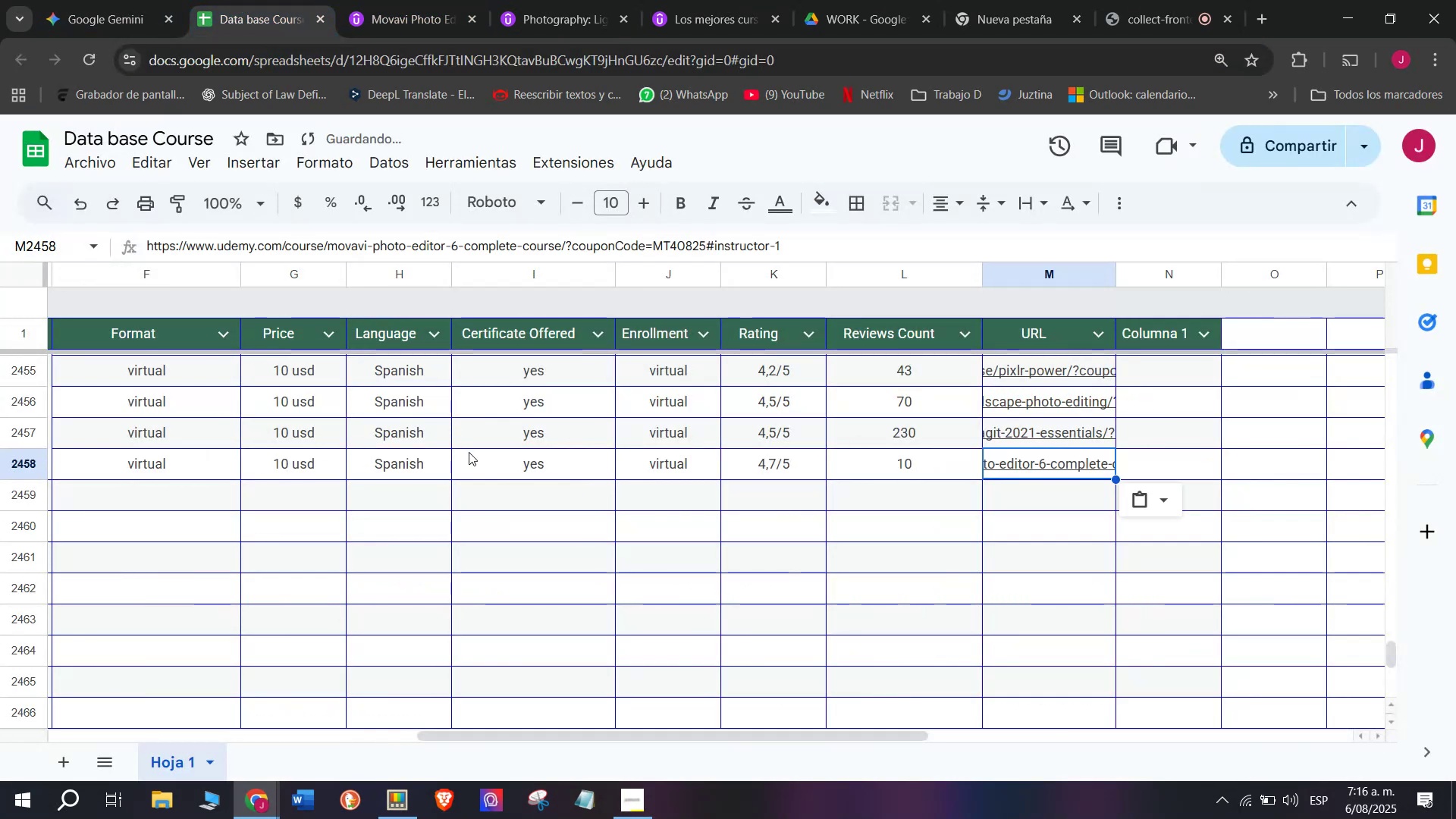 
scroll: coordinate [282, 496], scroll_direction: up, amount: 3.0
 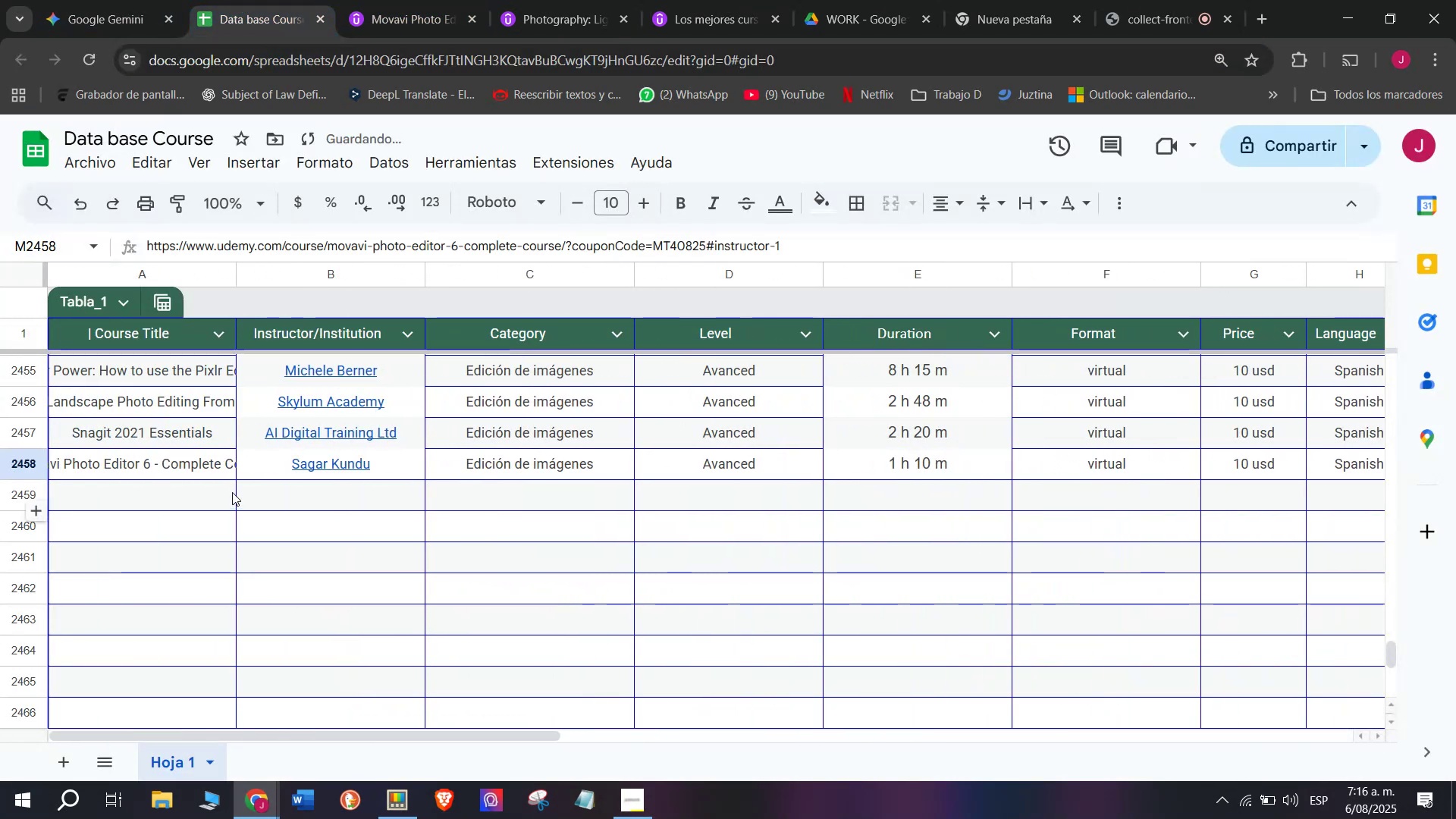 
left_click([232, 492])
 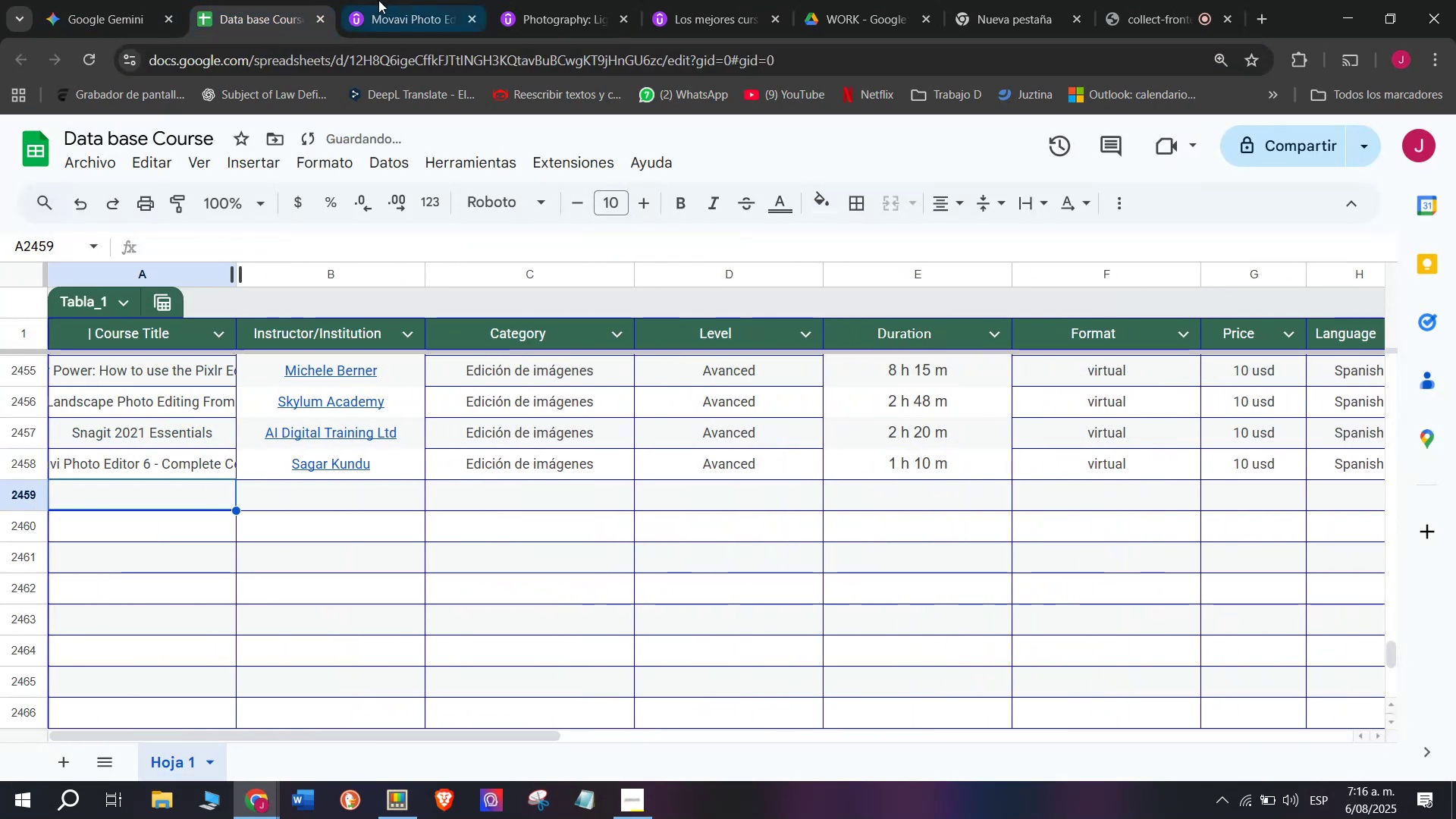 
left_click([438, 0])
 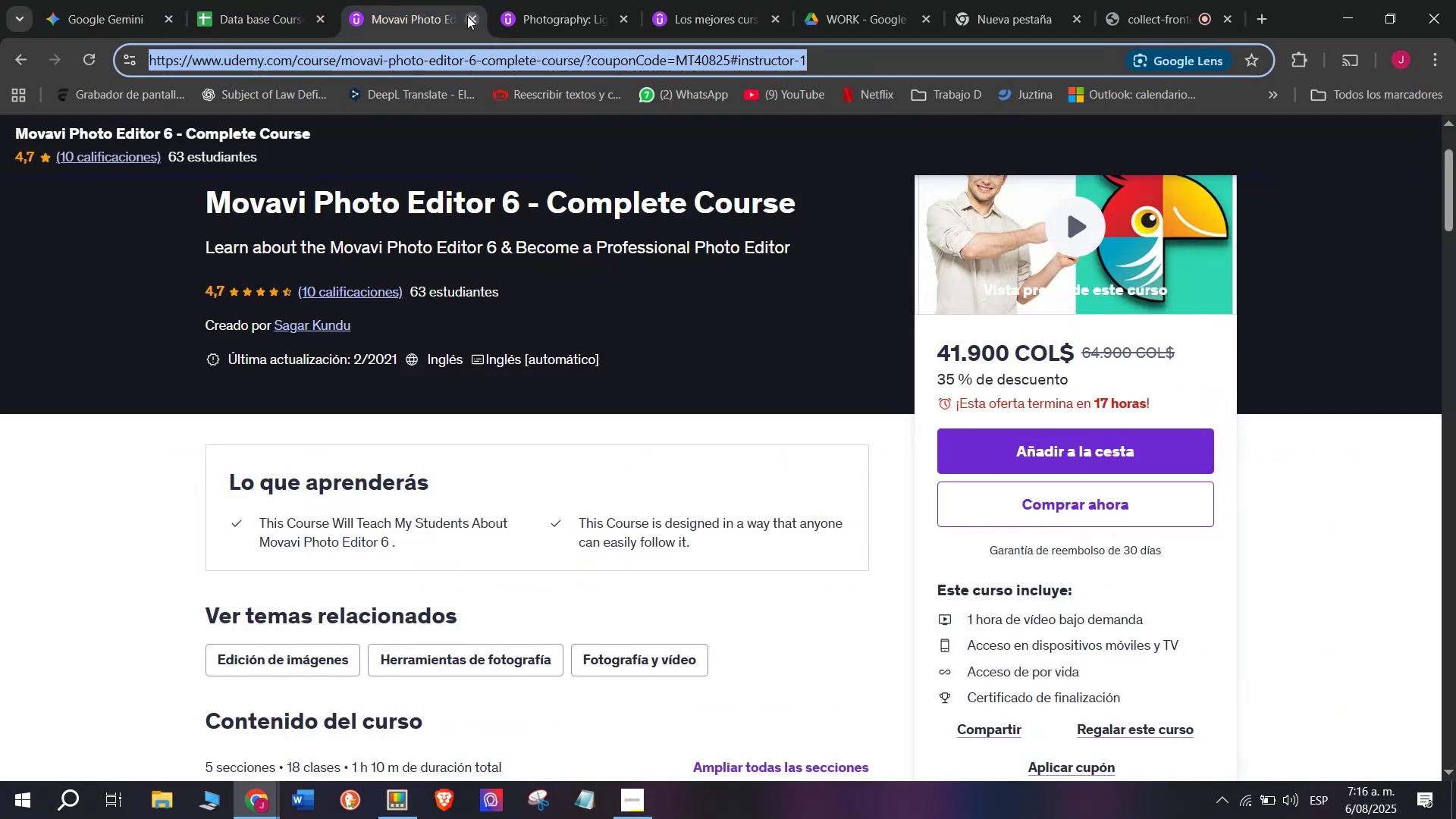 
double_click([467, 16])
 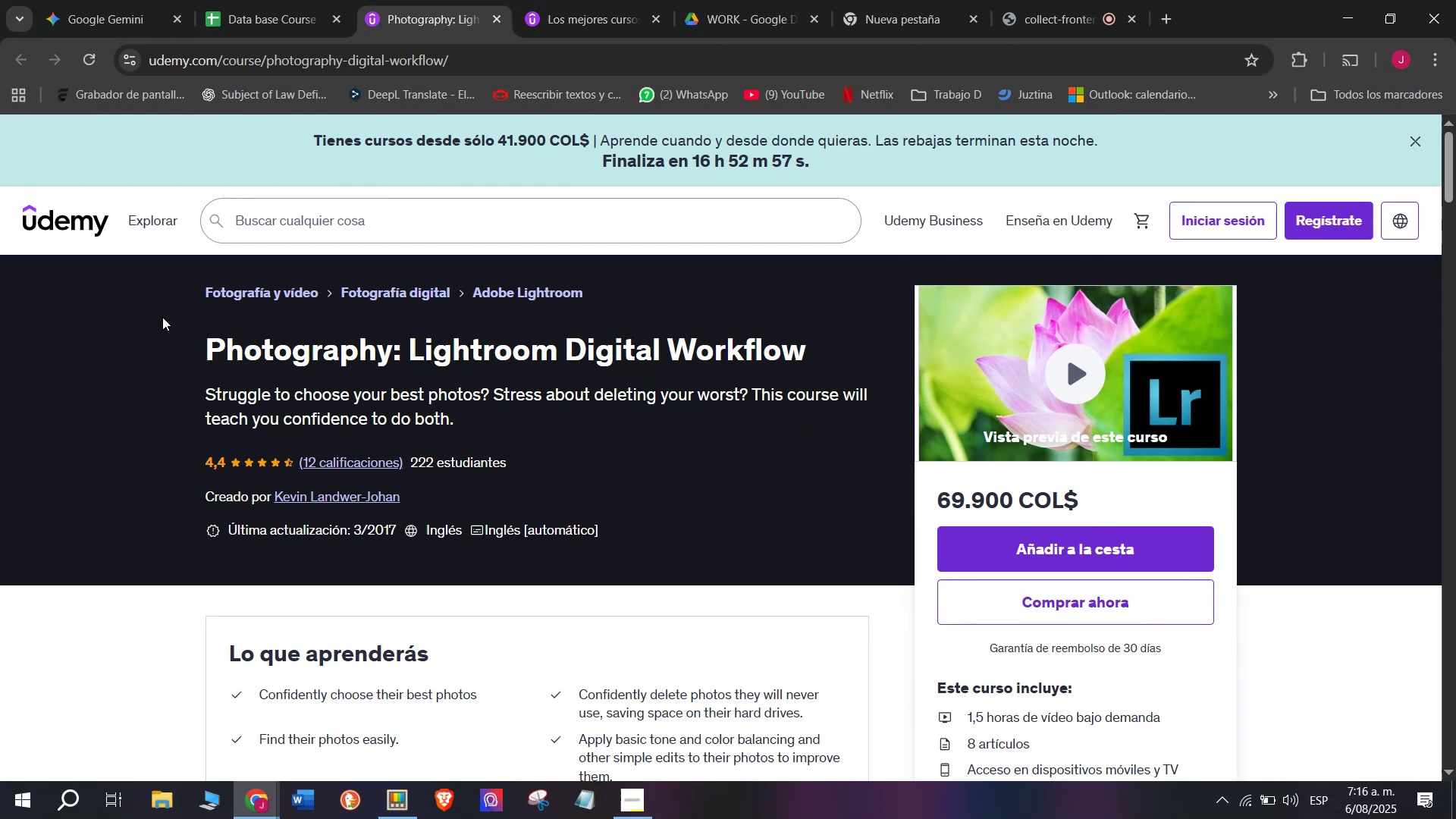 
left_click_drag(start_coordinate=[162, 317], to_coordinate=[795, 349])
 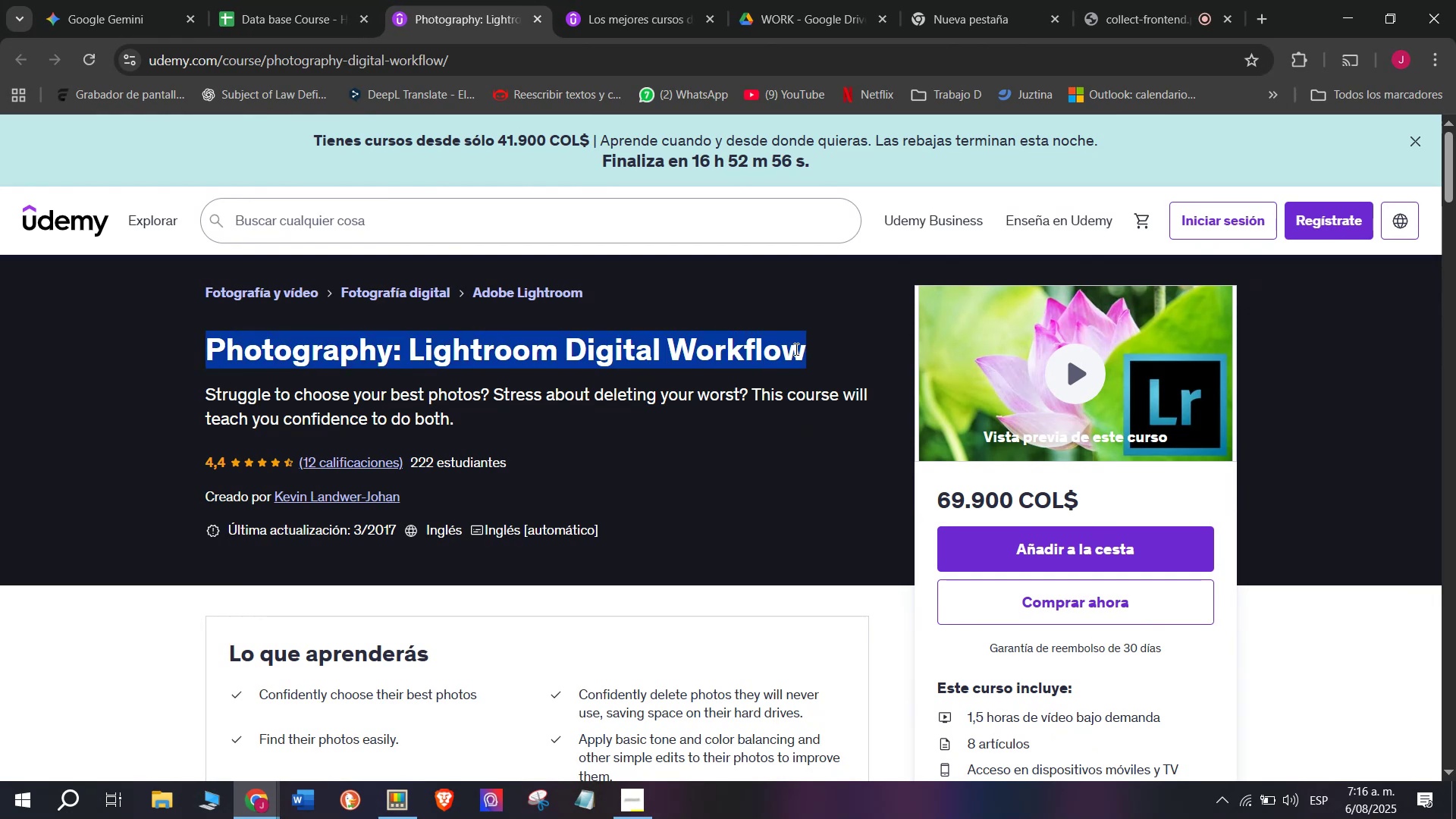 
key(Control+ControlLeft)
 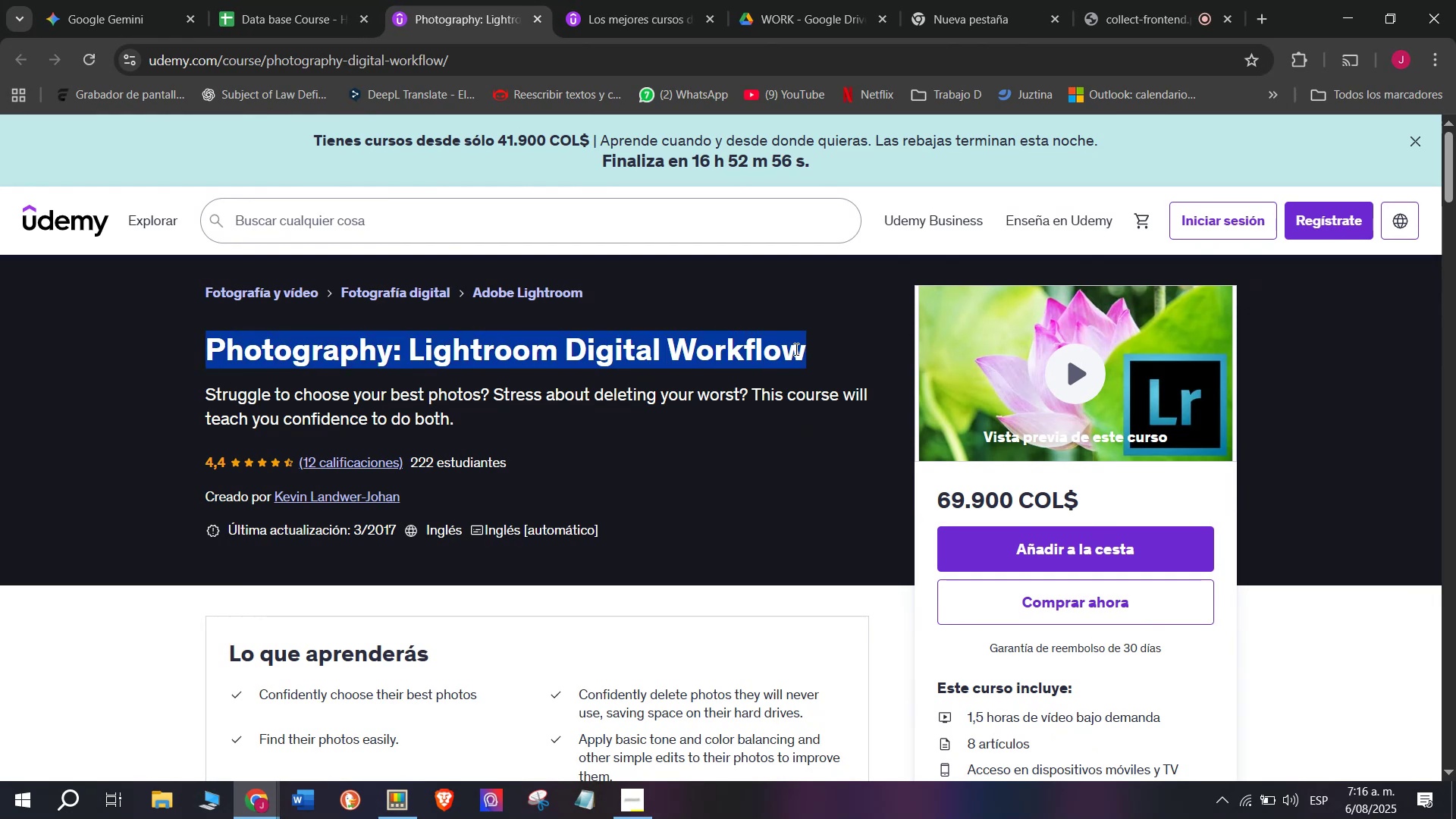 
key(Break)
 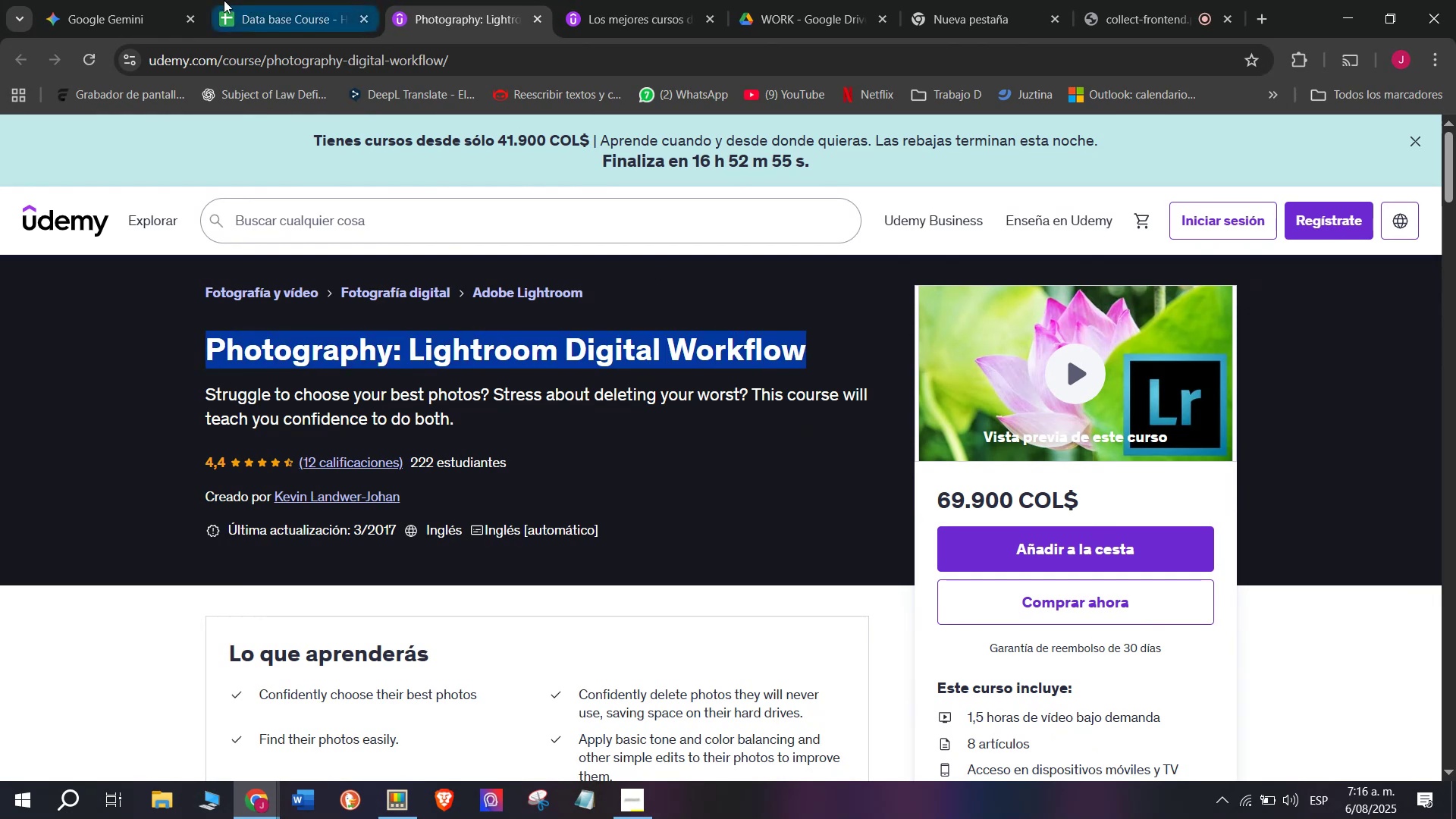 
key(Control+C)
 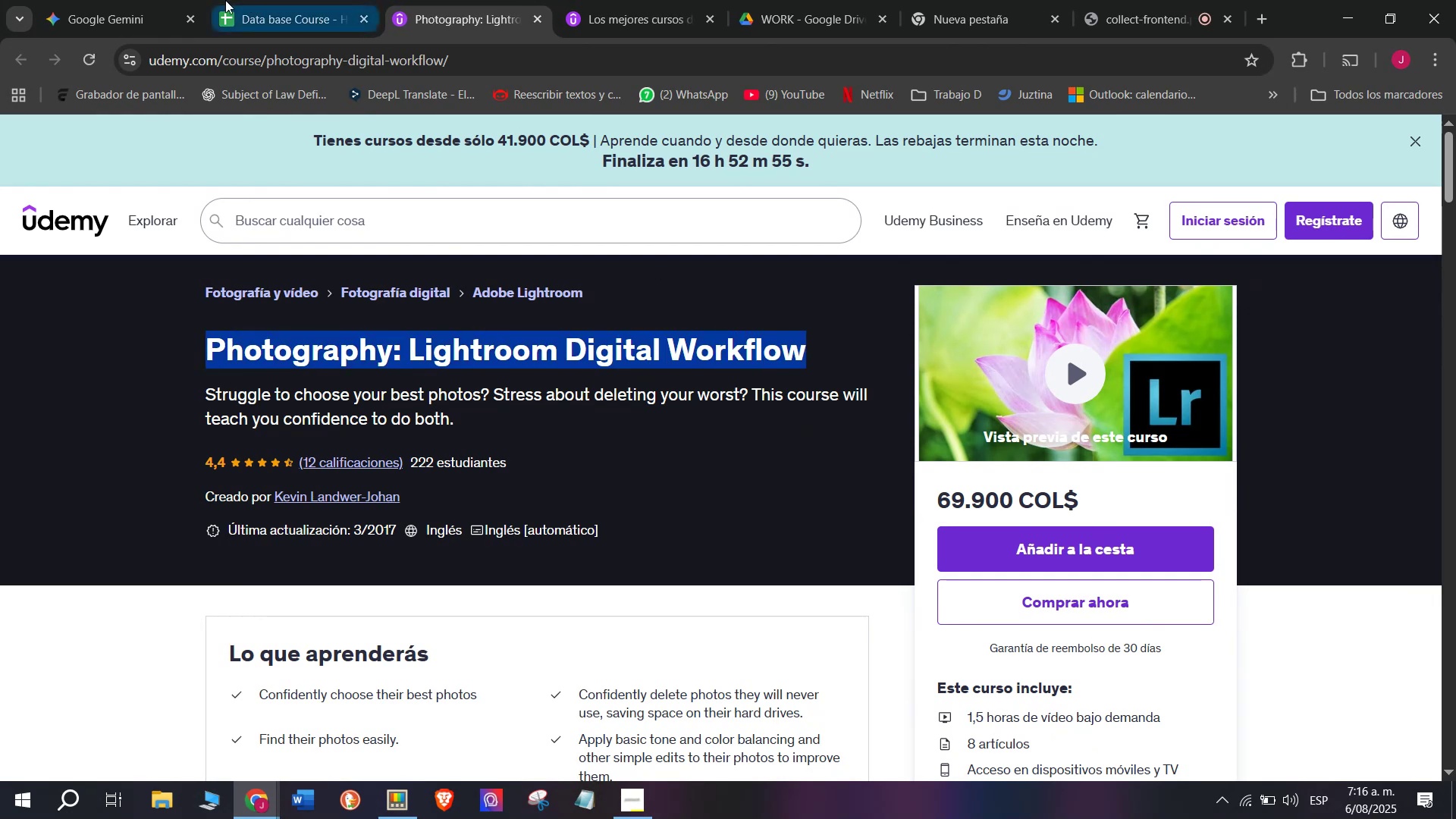 
left_click([223, 0])
 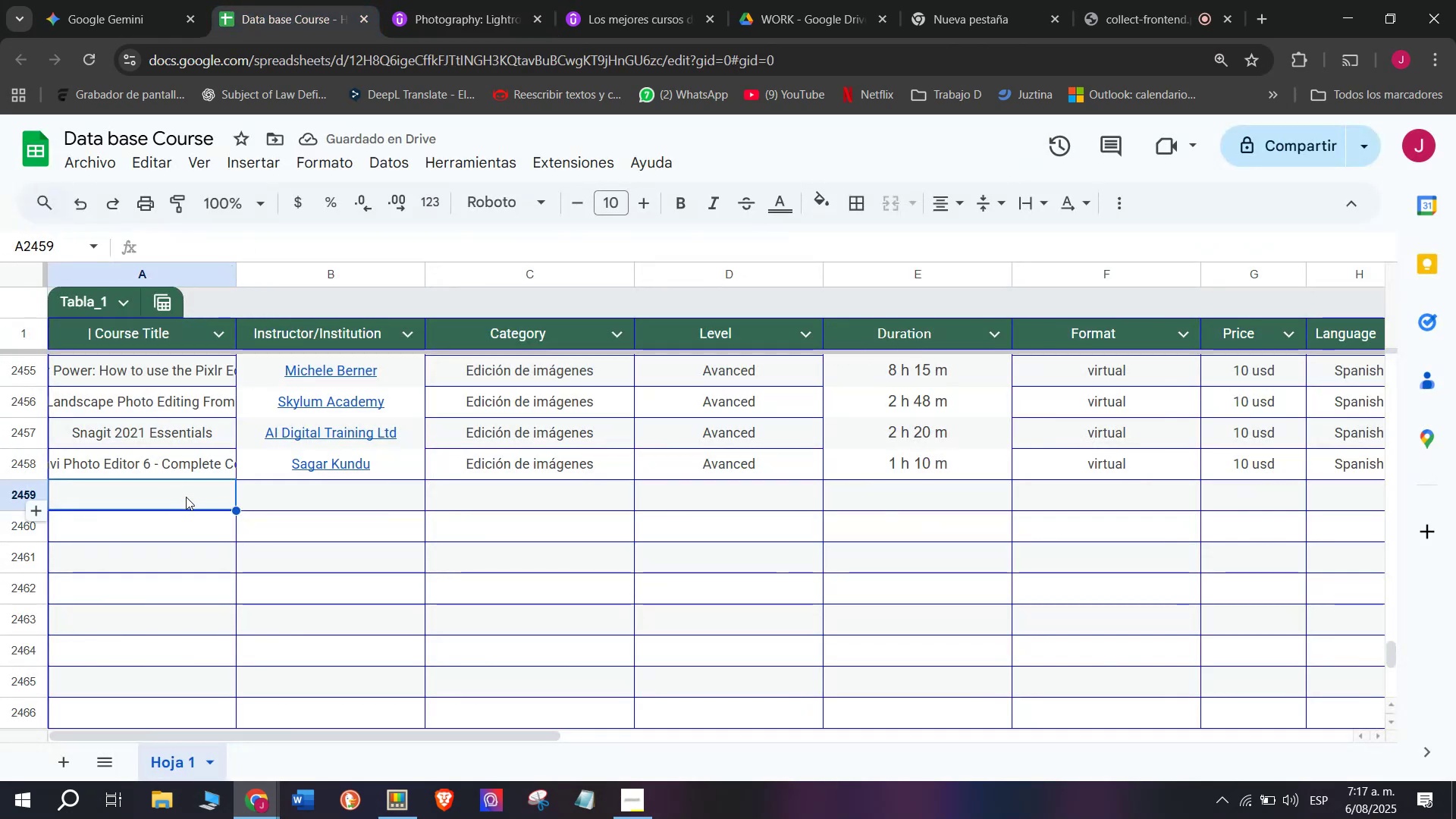 
double_click([186, 495])
 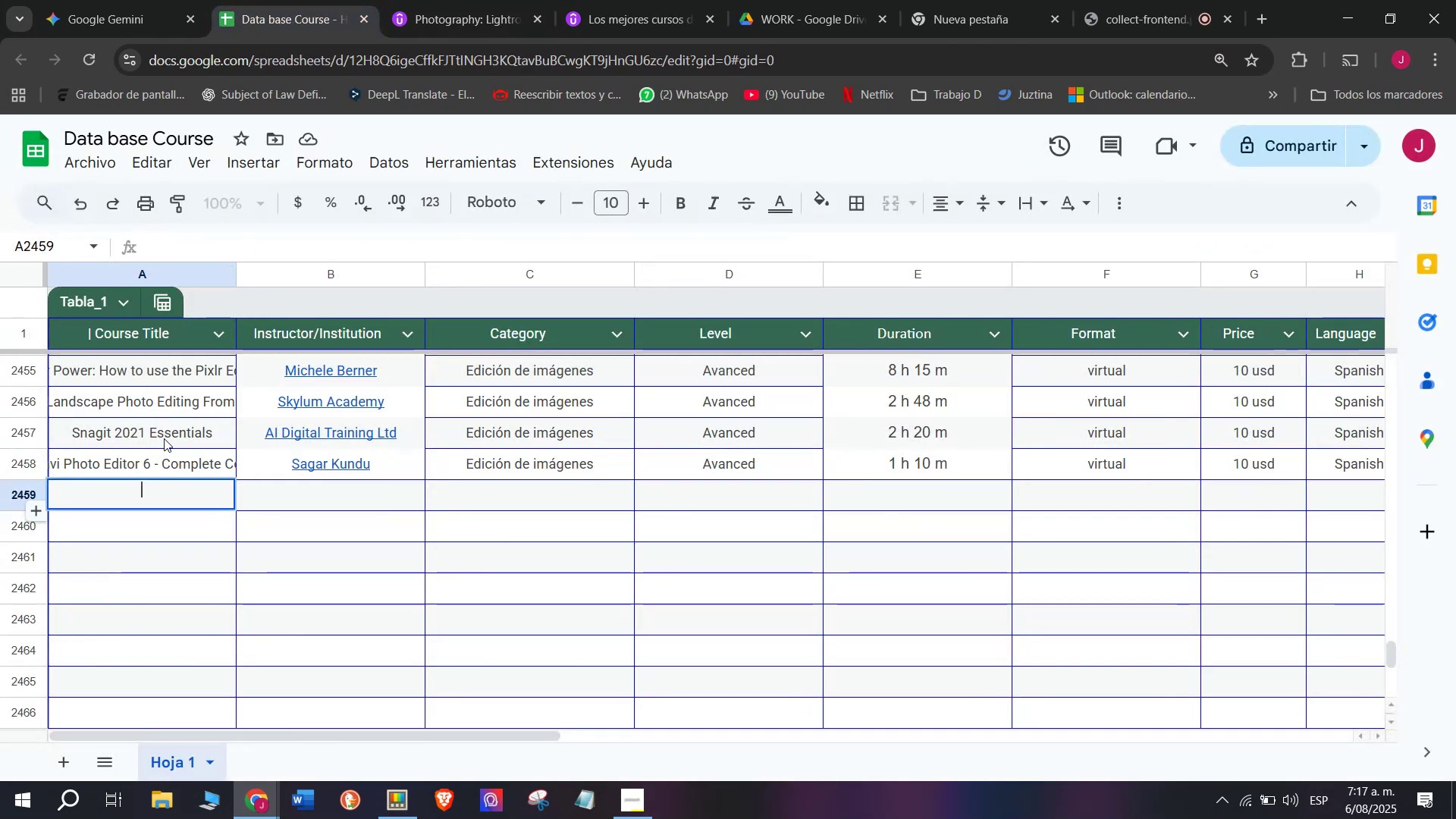 
key(Z)
 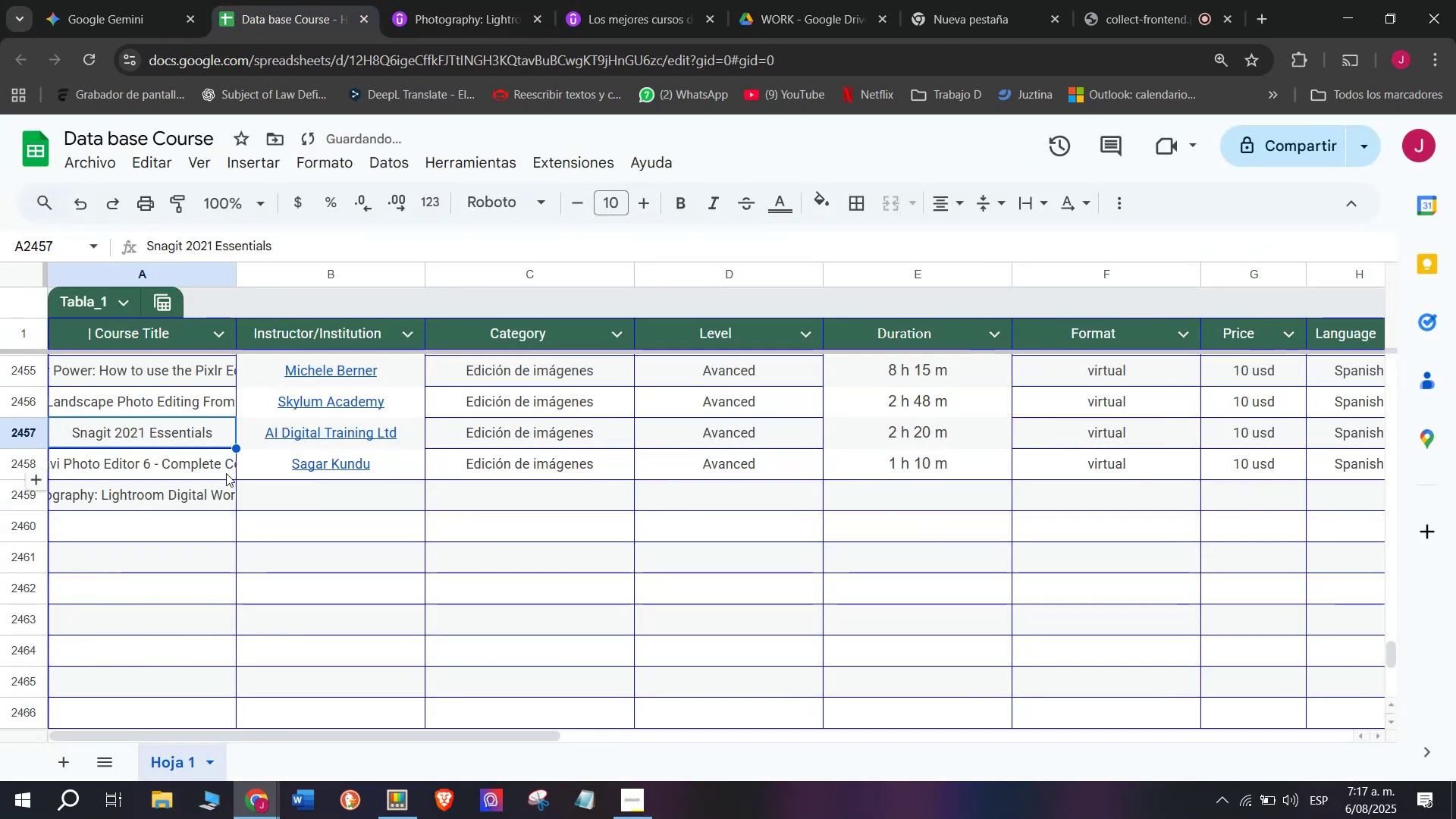 
key(Control+ControlLeft)
 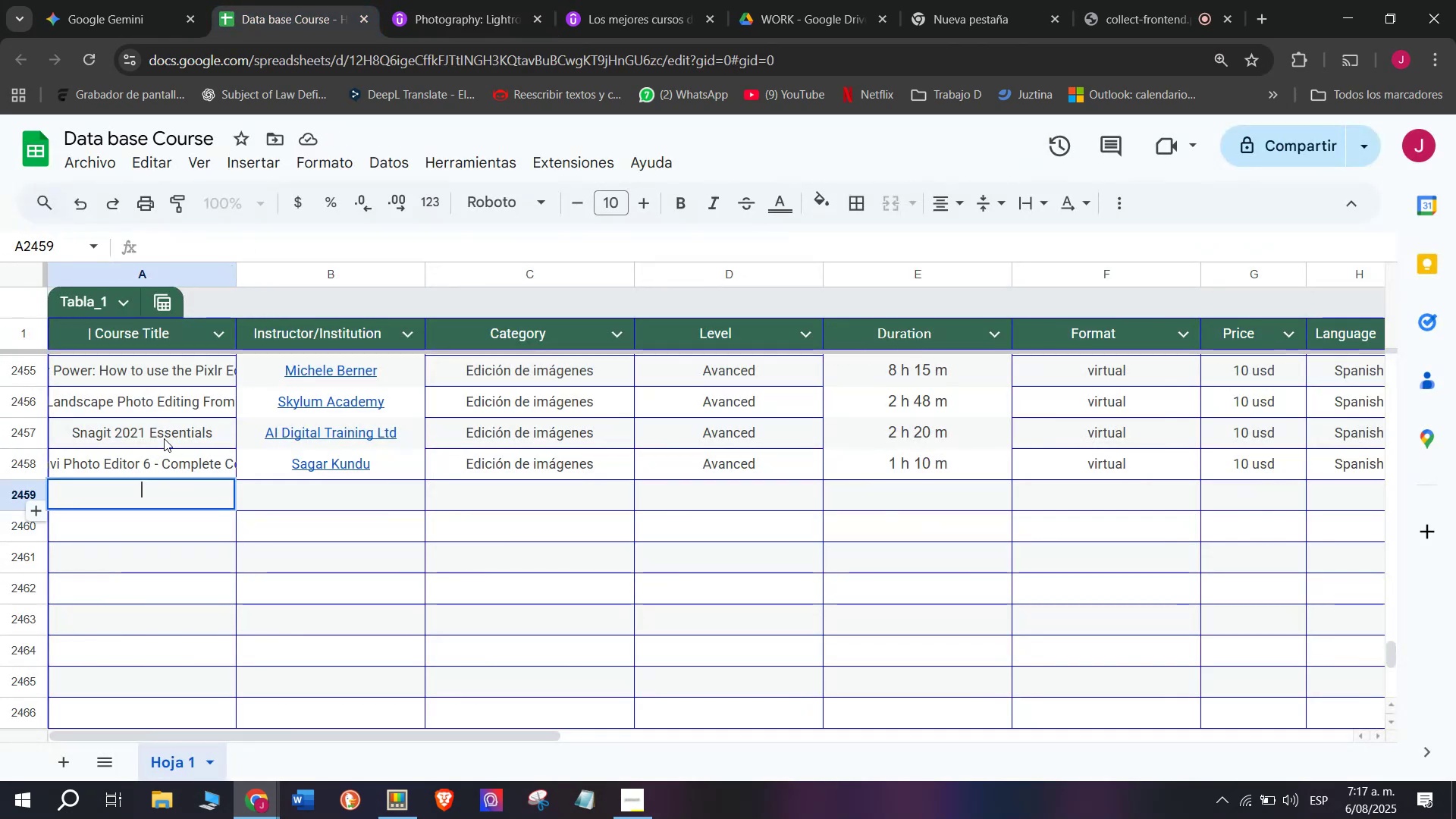 
key(Control+V)
 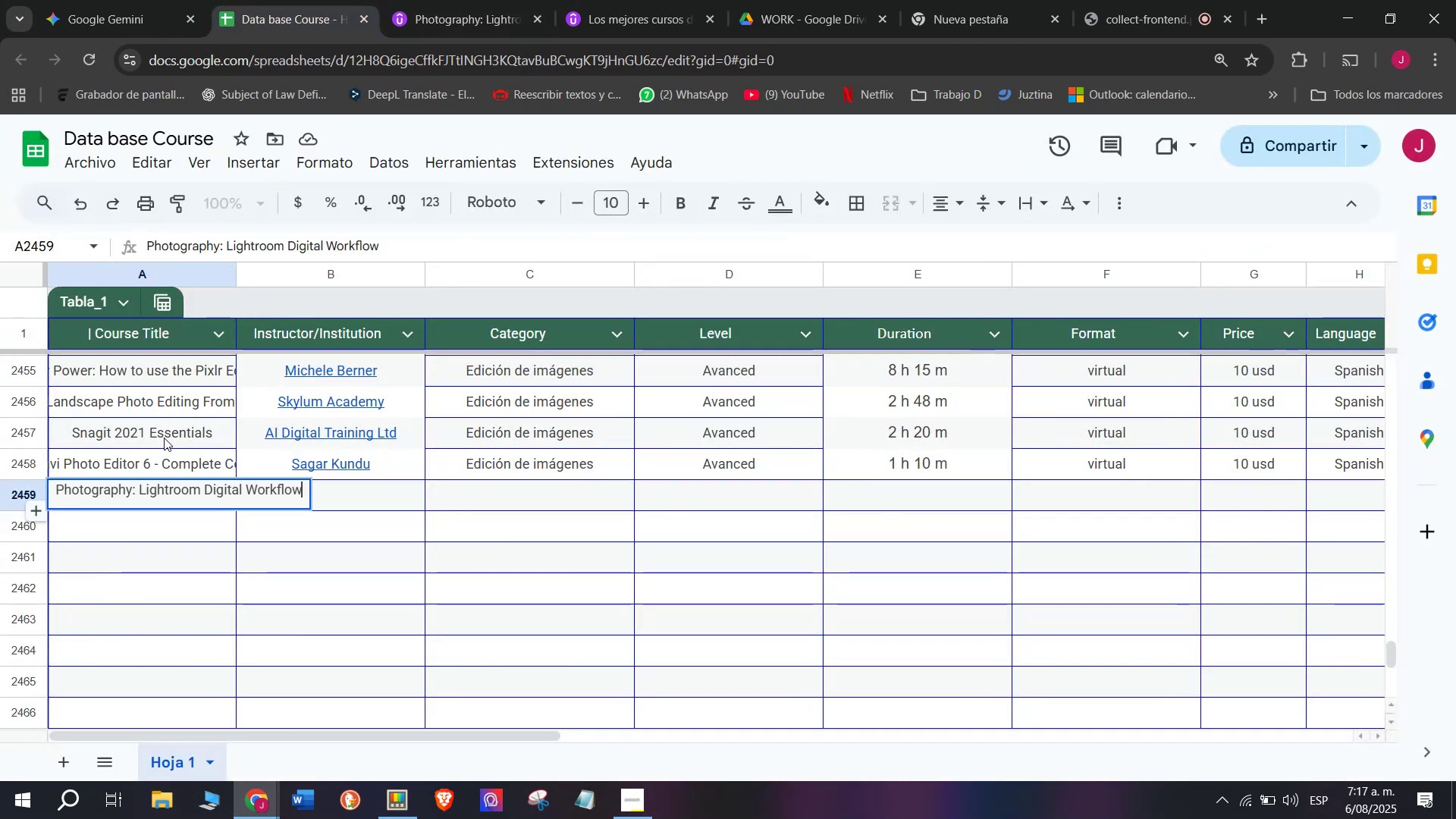 
left_click([164, 438])
 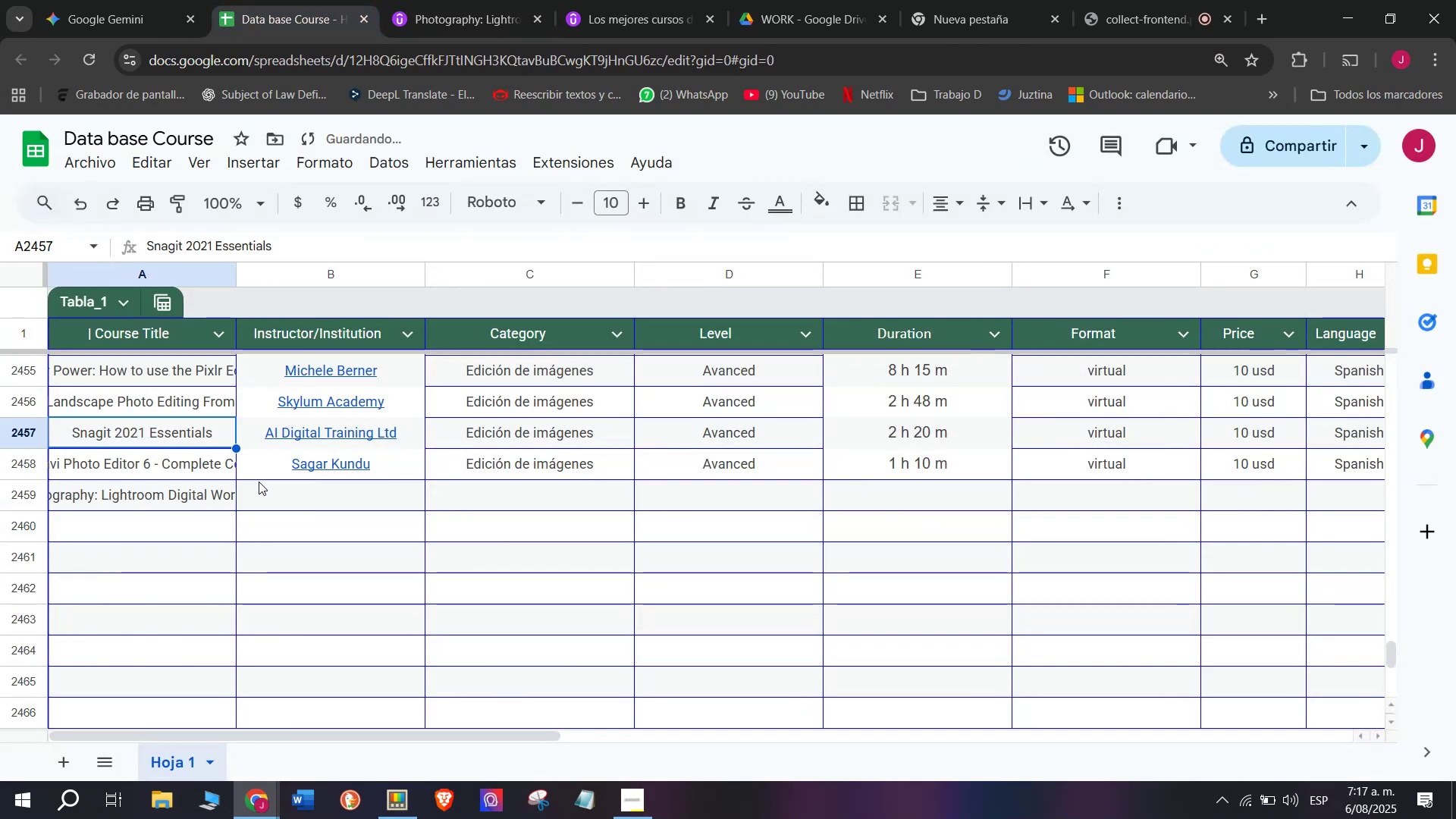 
left_click([259, 482])
 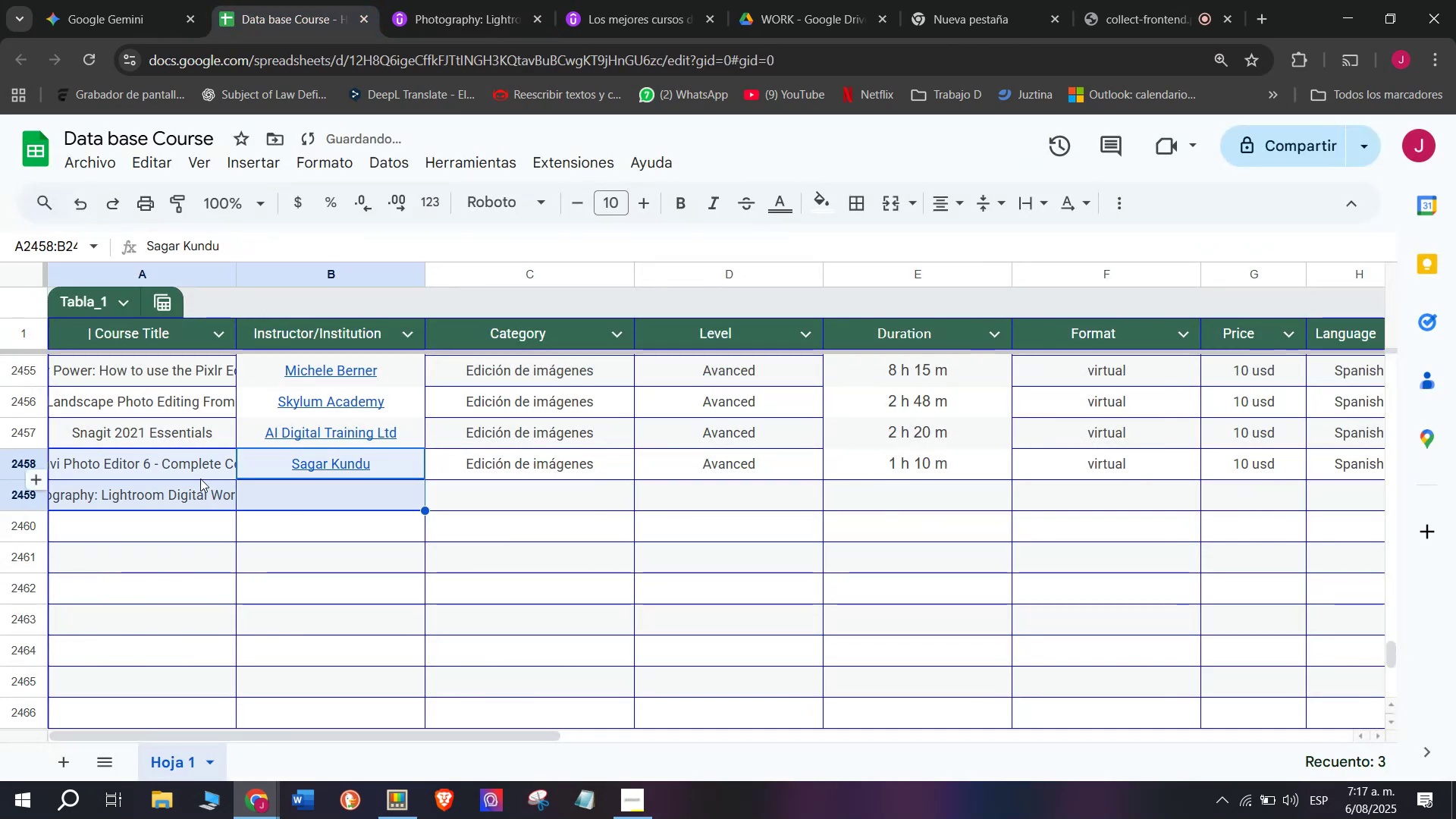 
left_click([162, 433])
 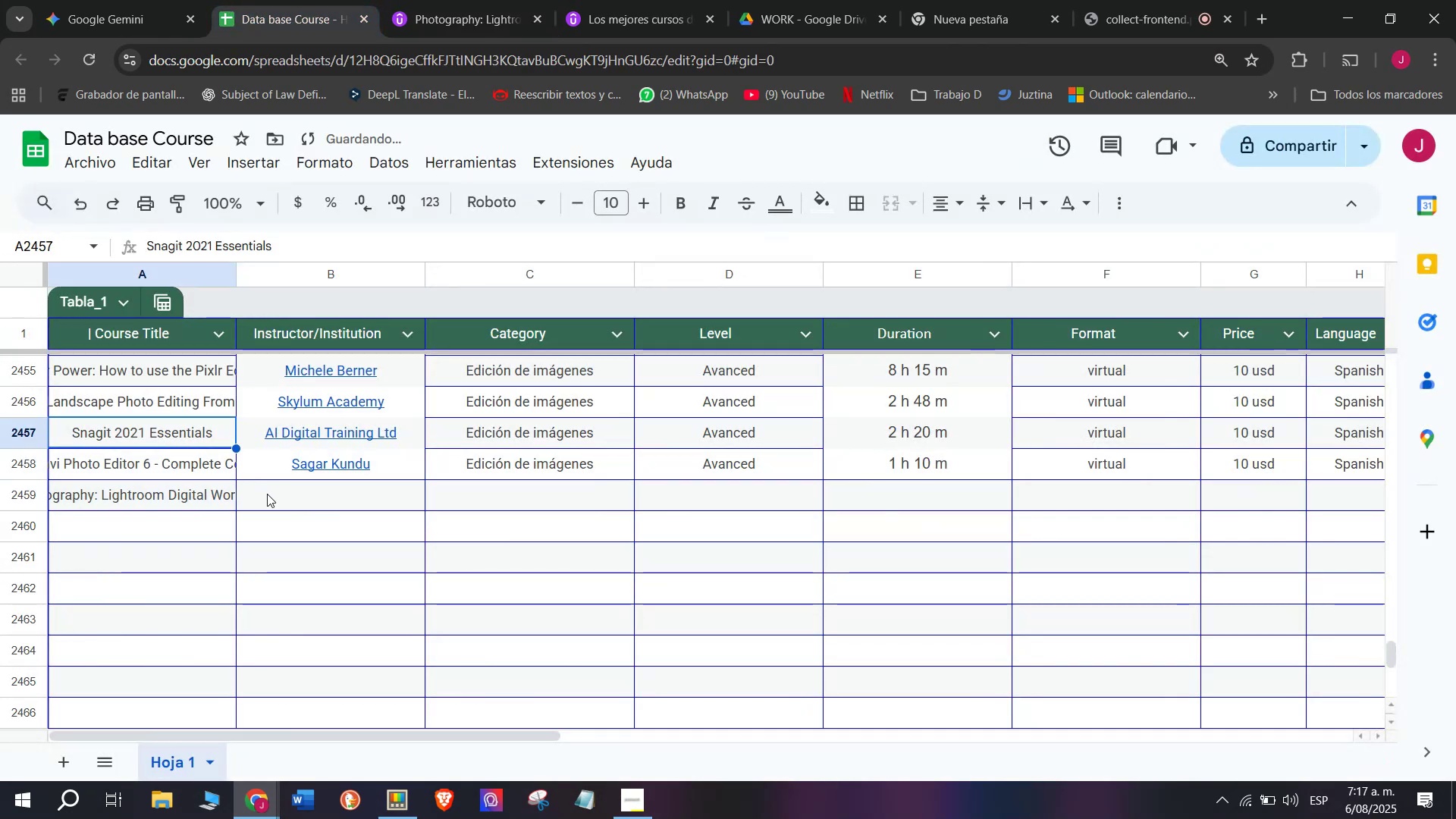 
double_click([267, 494])
 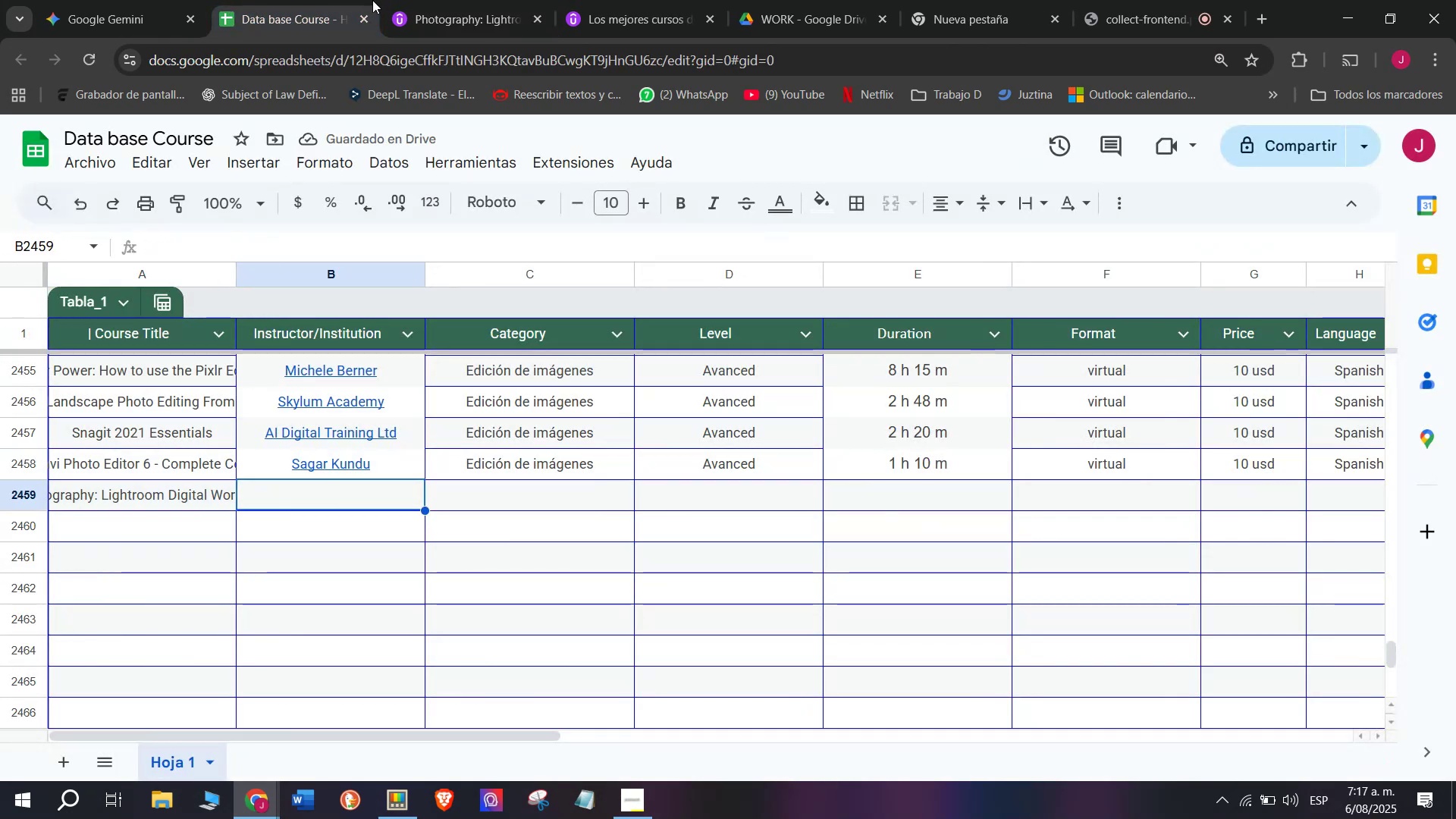 
left_click([419, 0])
 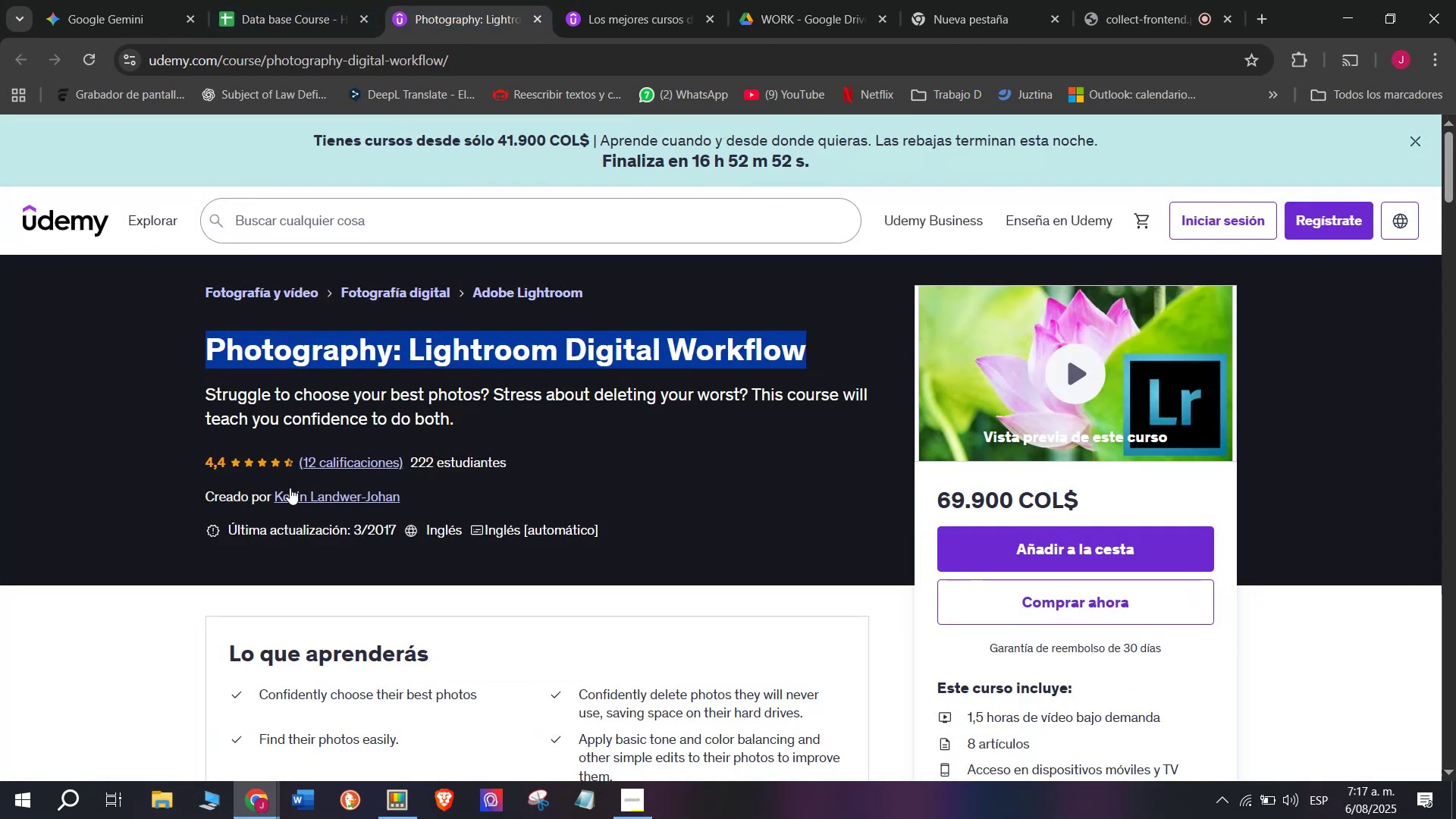 
left_click([290, 488])
 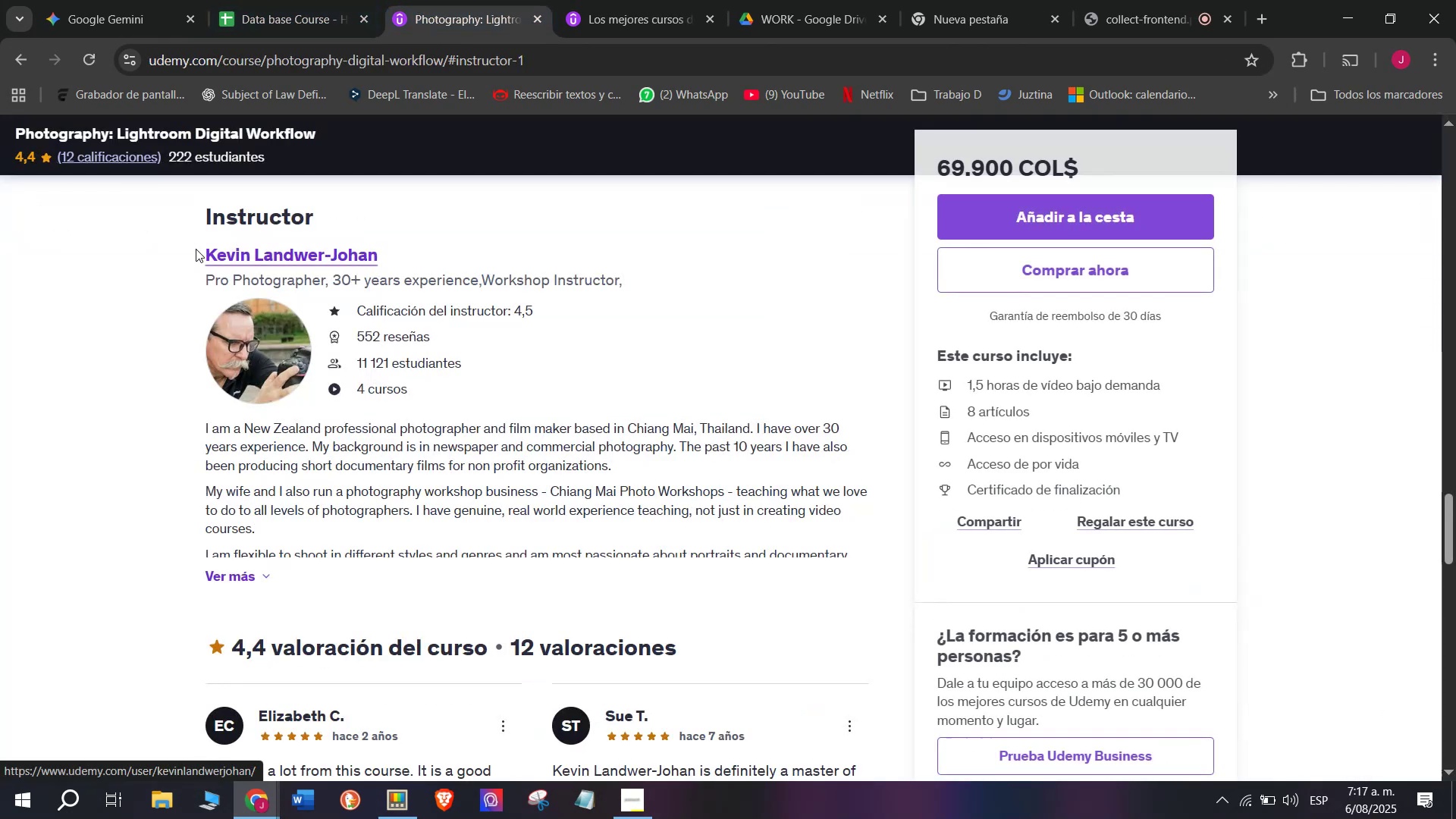 
left_click_drag(start_coordinate=[193, 249], to_coordinate=[397, 250])
 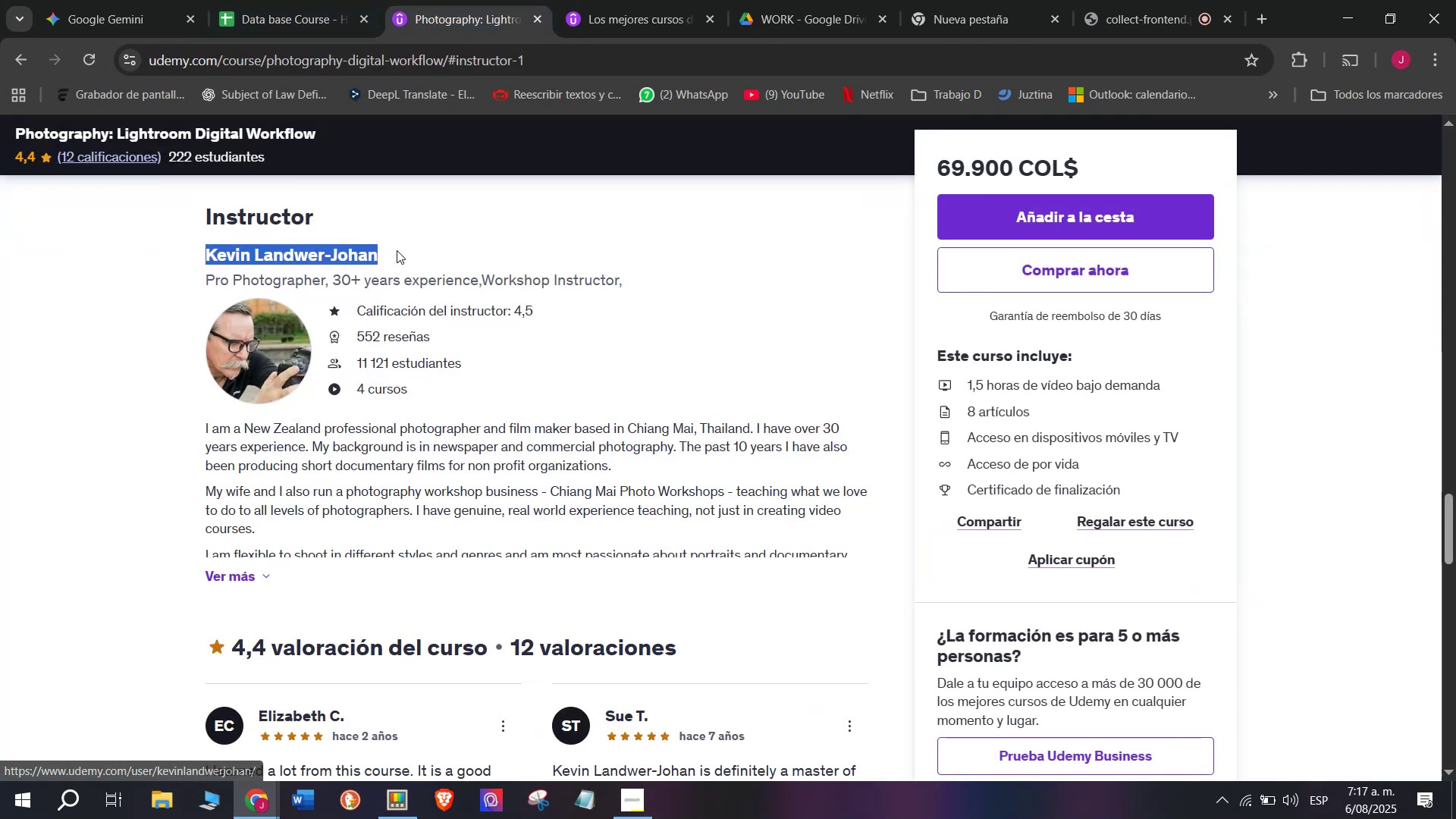 
key(Control+ControlLeft)
 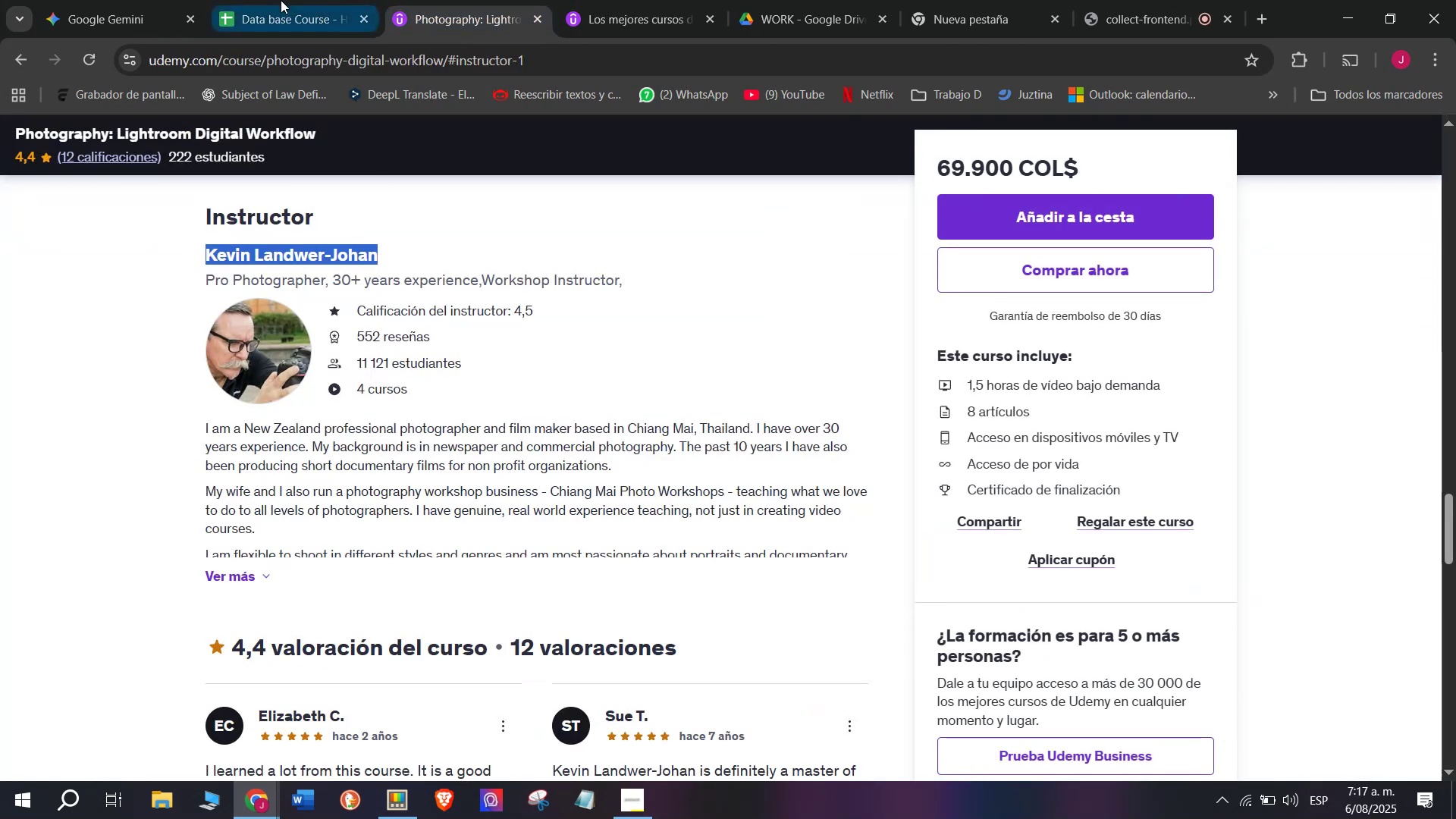 
key(Break)
 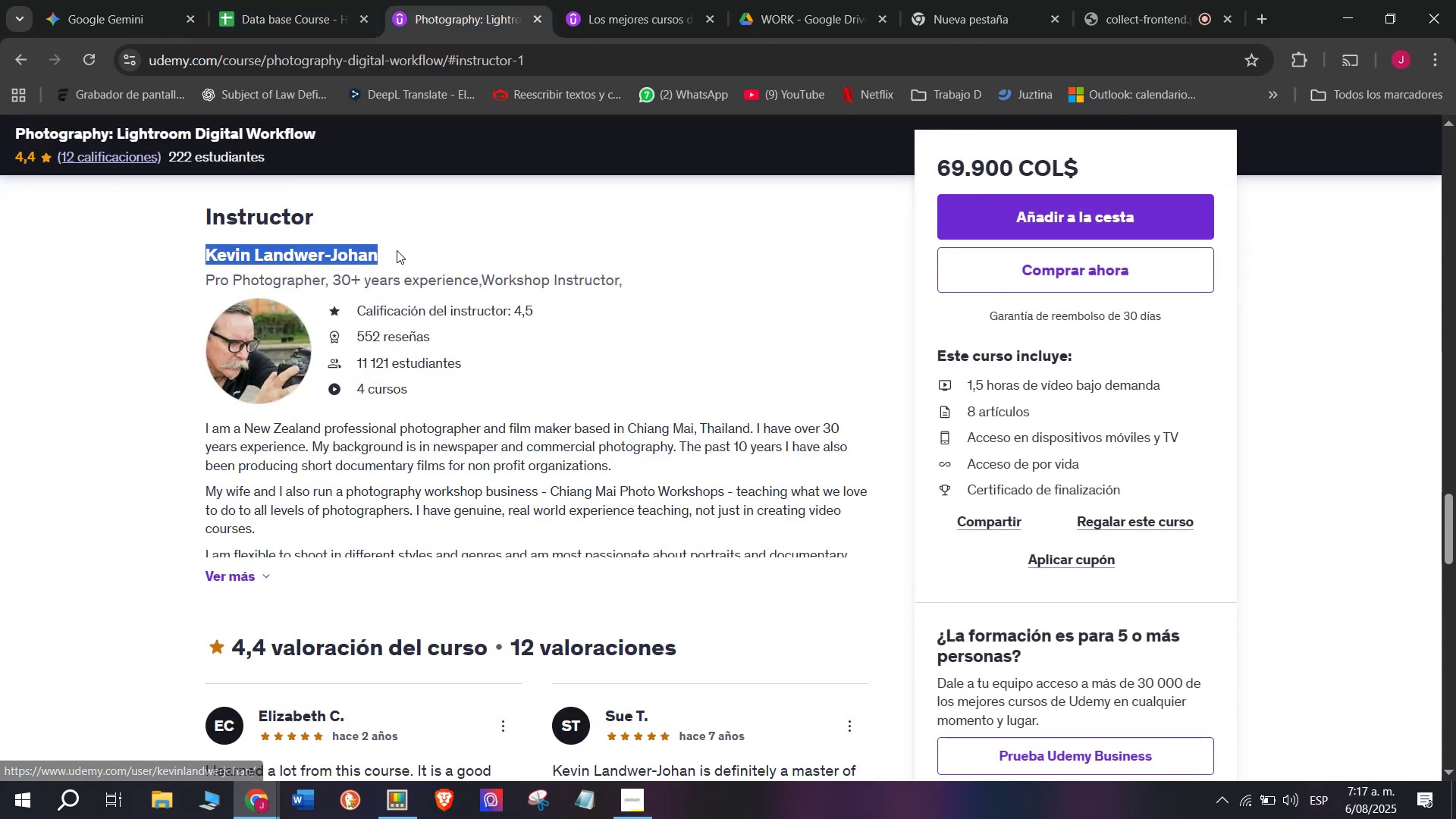 
key(Control+C)
 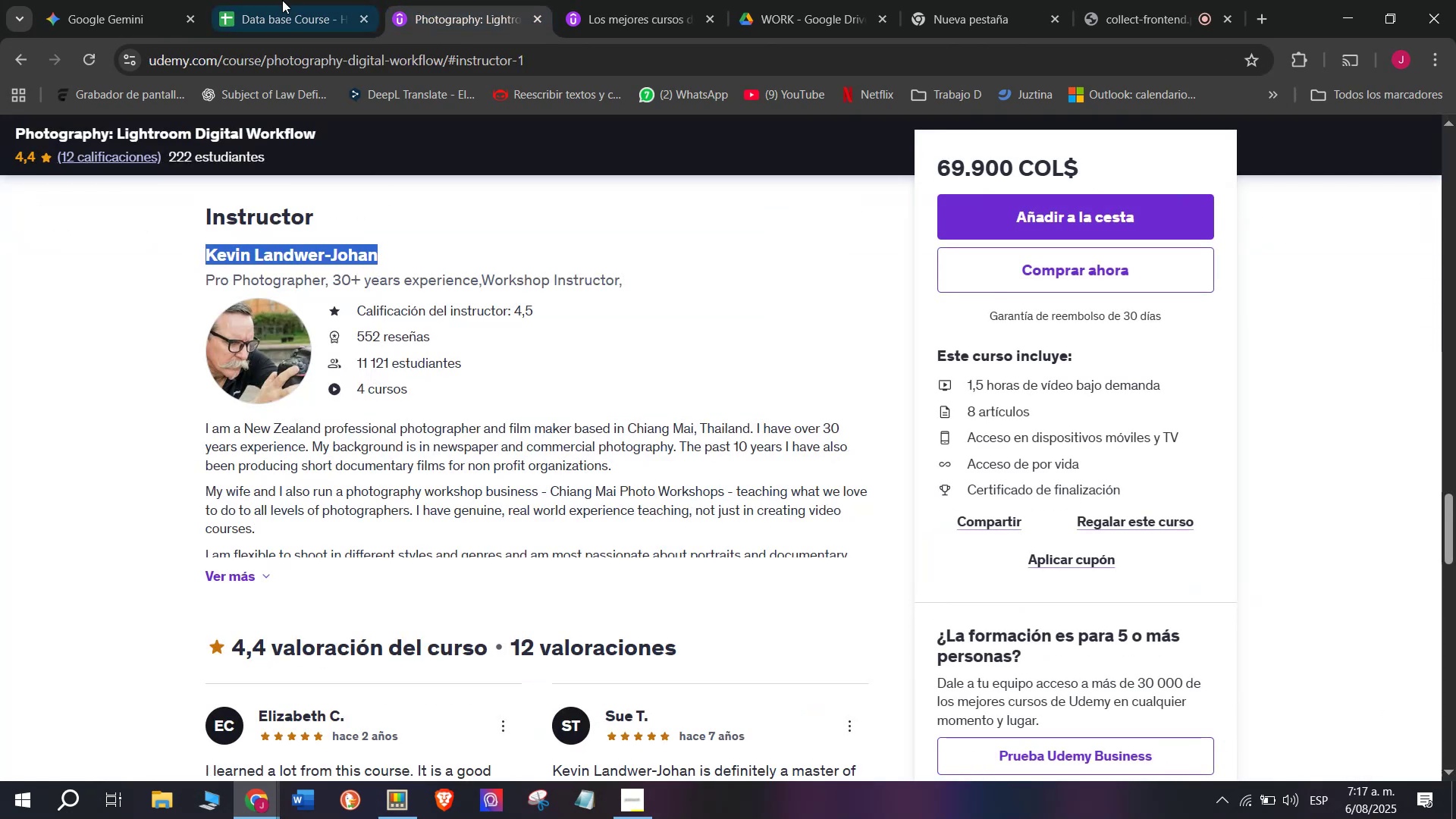 
left_click([281, 0])
 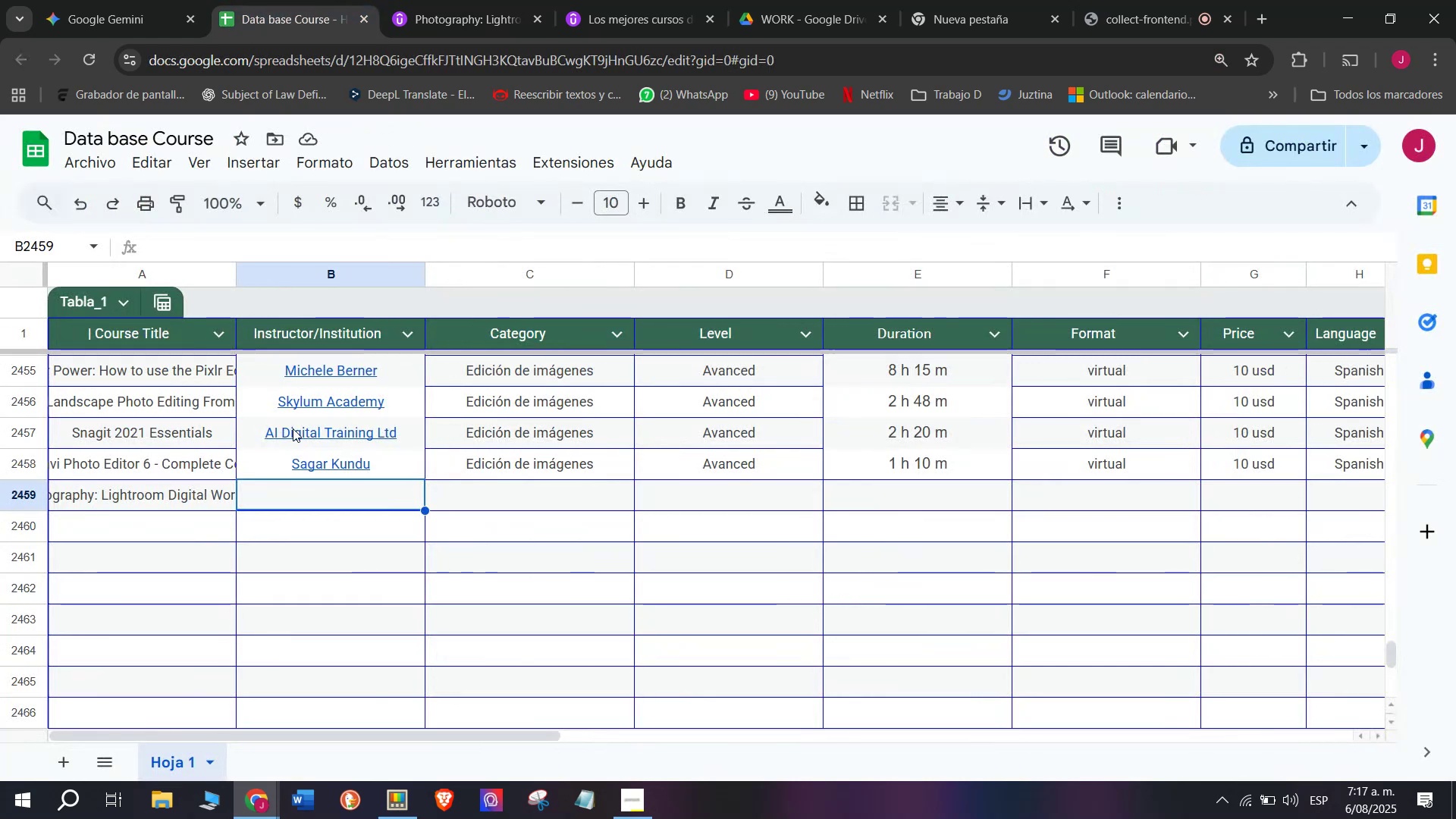 
key(Control+ControlLeft)
 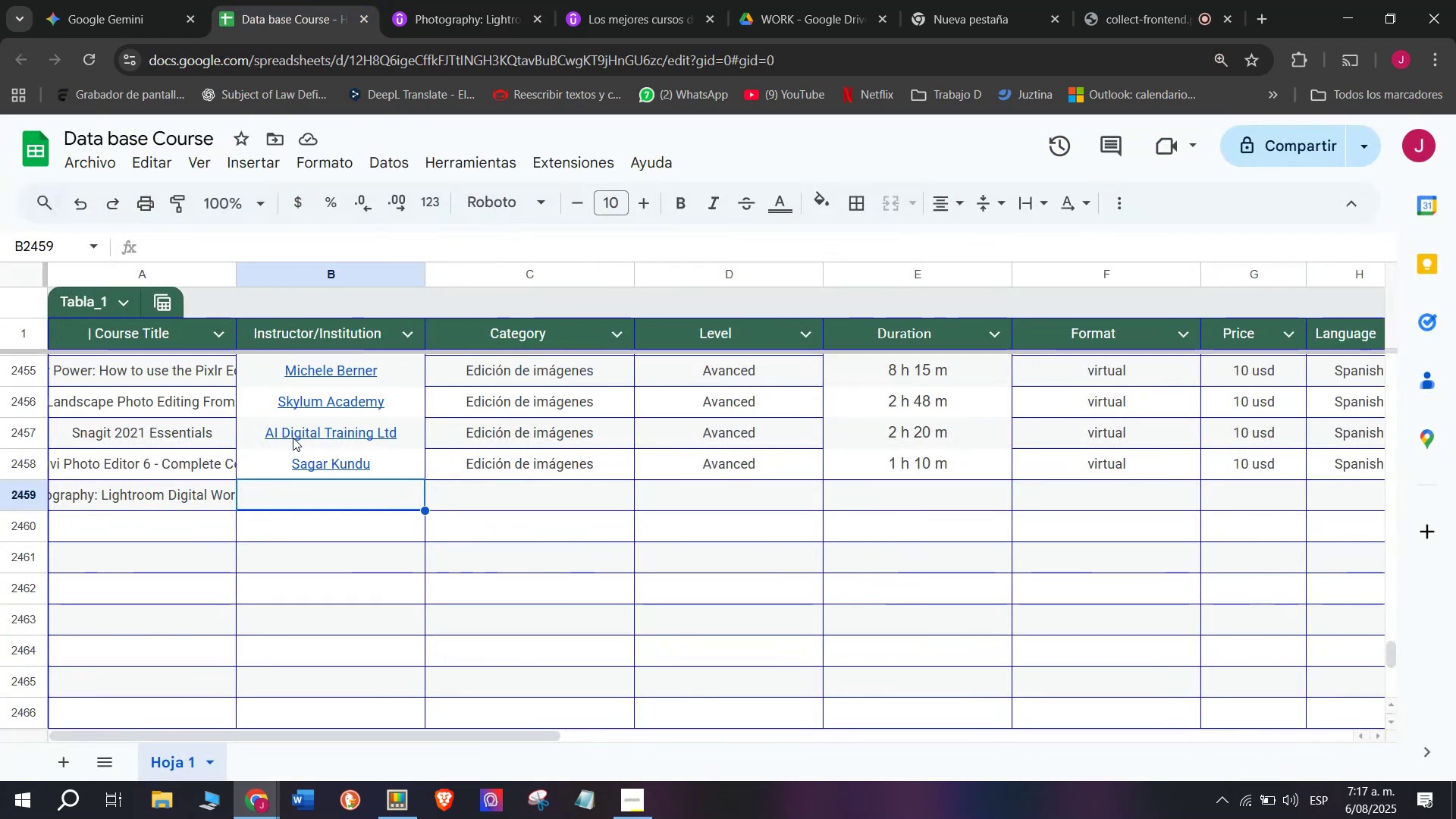 
key(Z)
 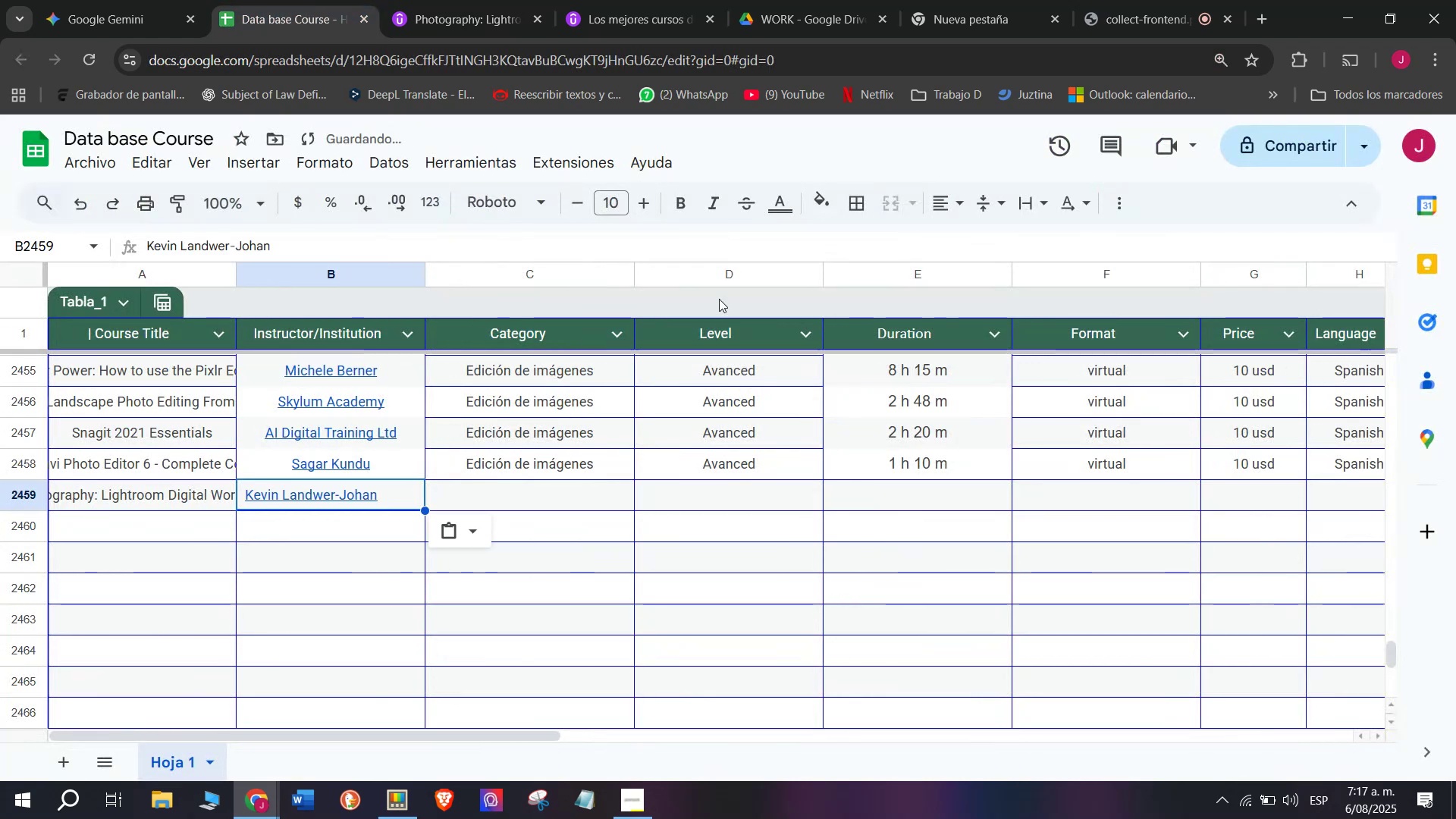 
key(Control+V)
 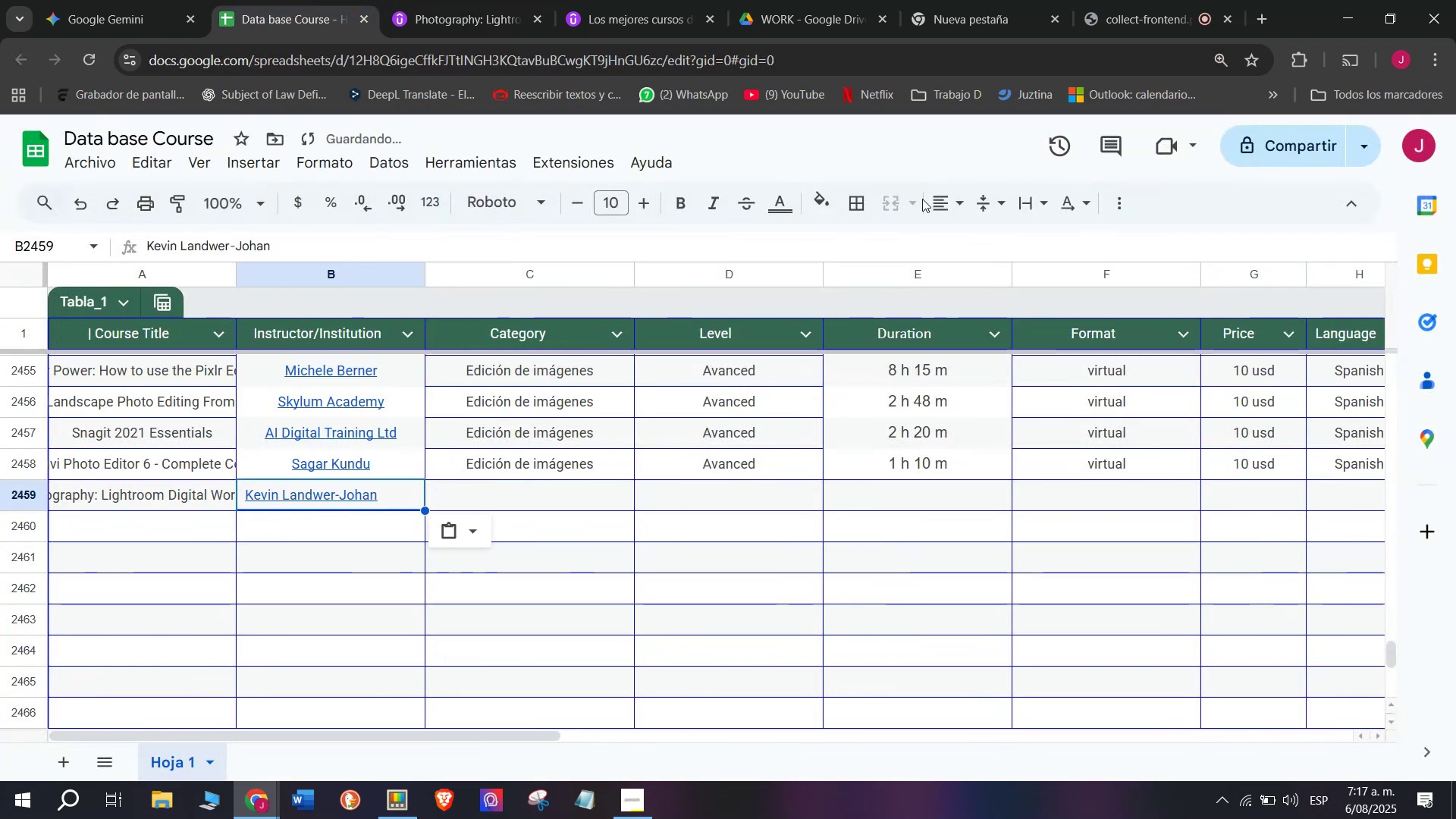 
double_click([936, 208])
 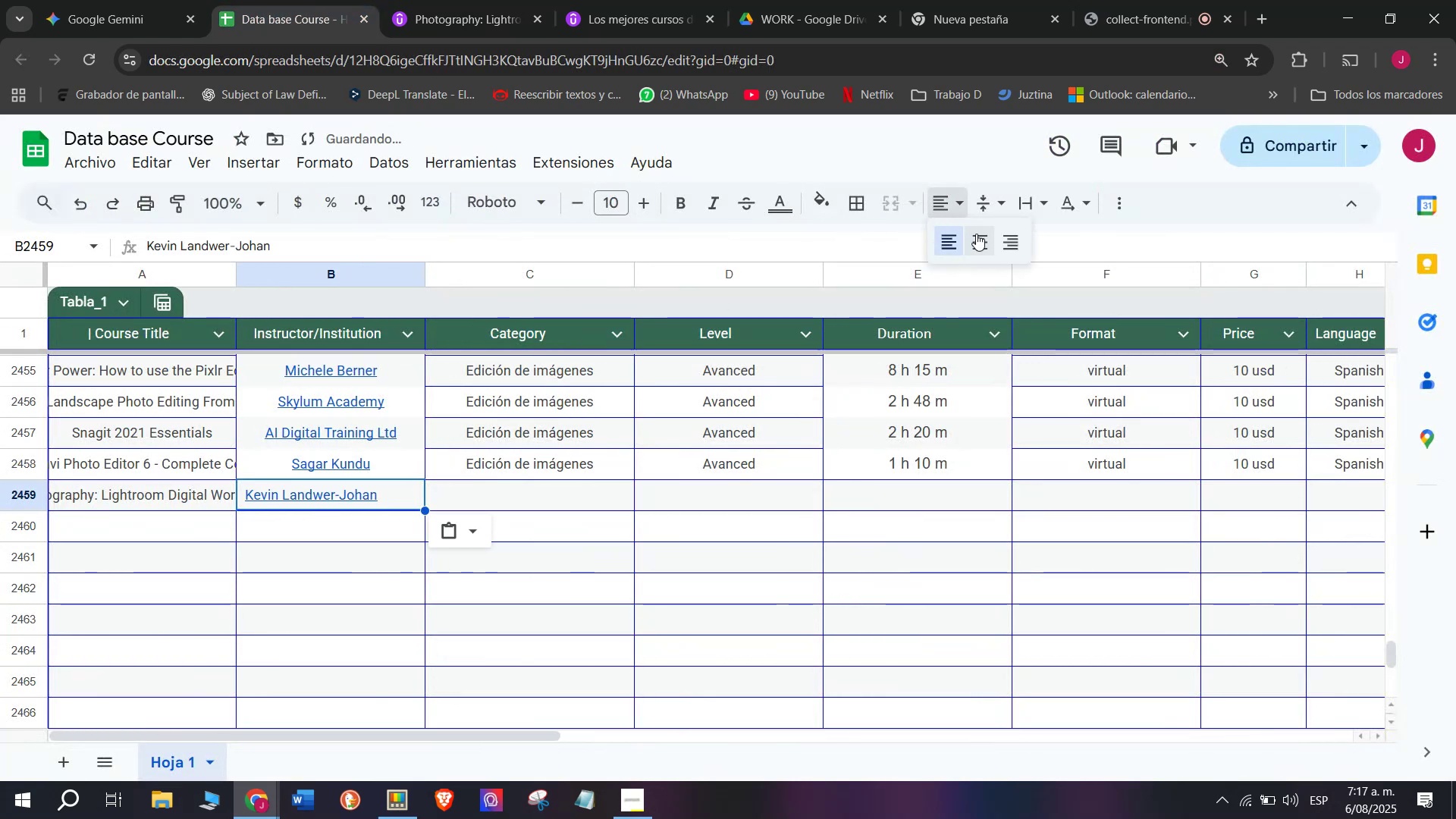 
left_click([977, 234])
 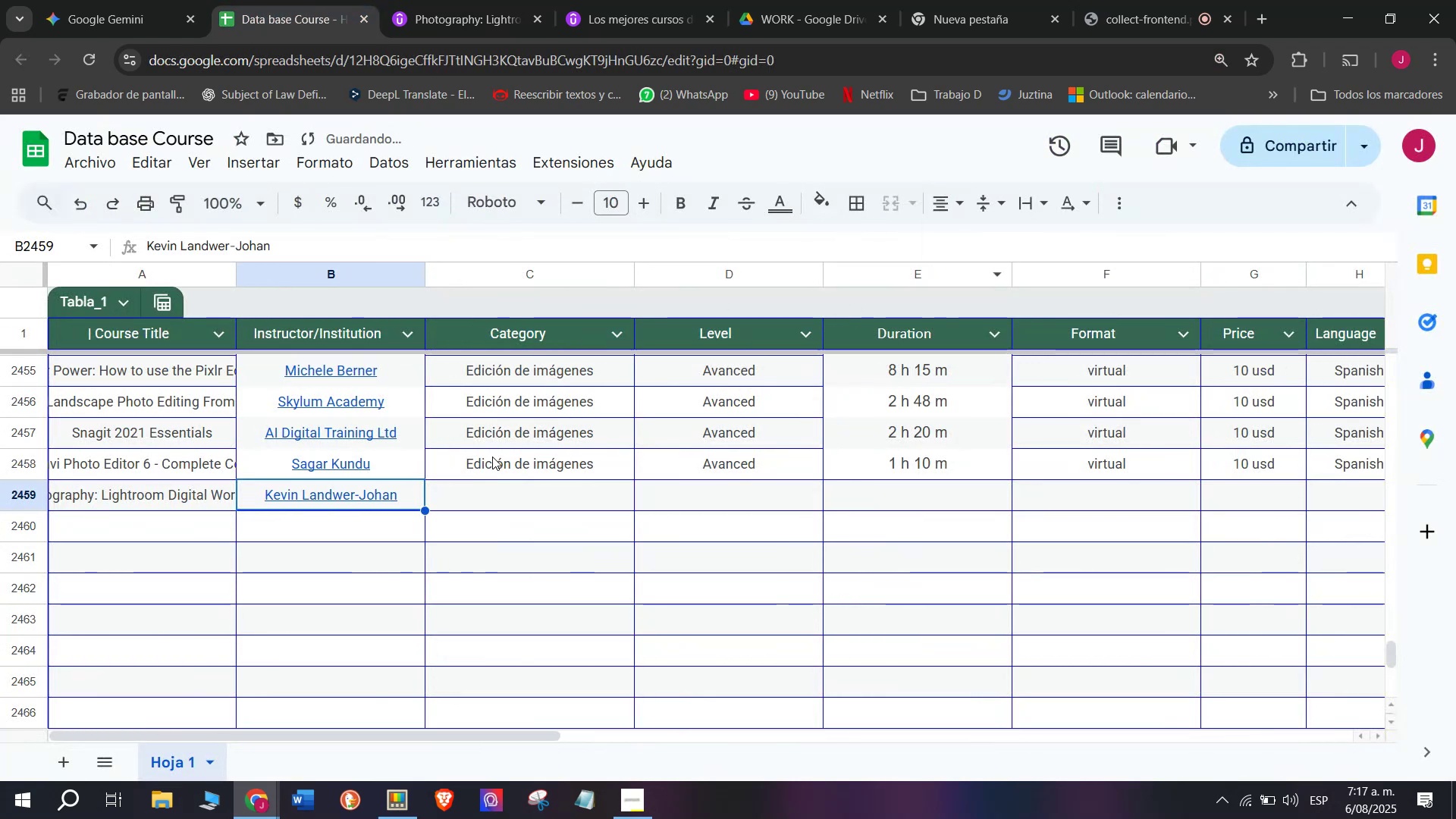 
left_click([492, 457])
 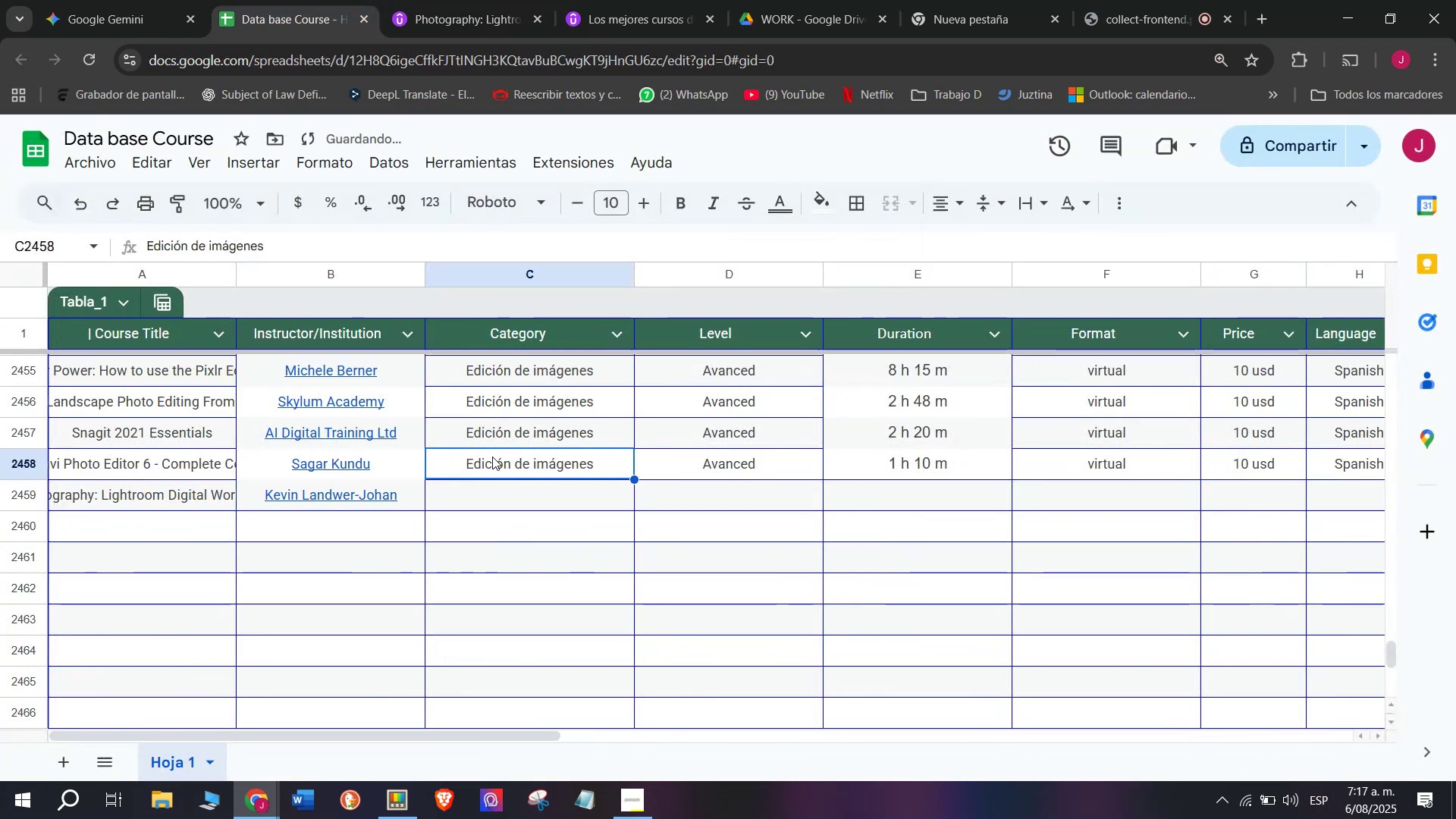 
key(Break)
 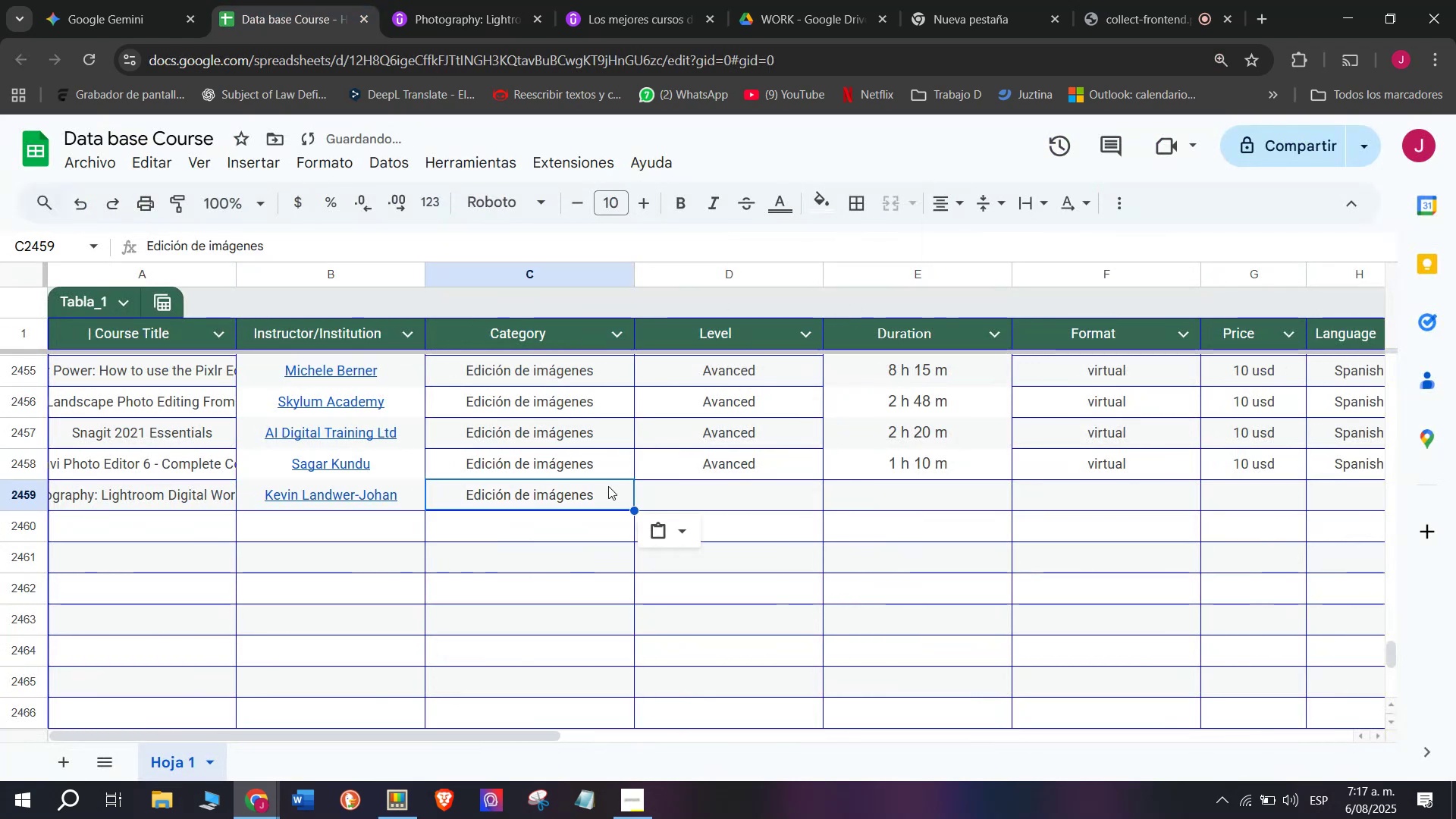 
key(Control+ControlLeft)
 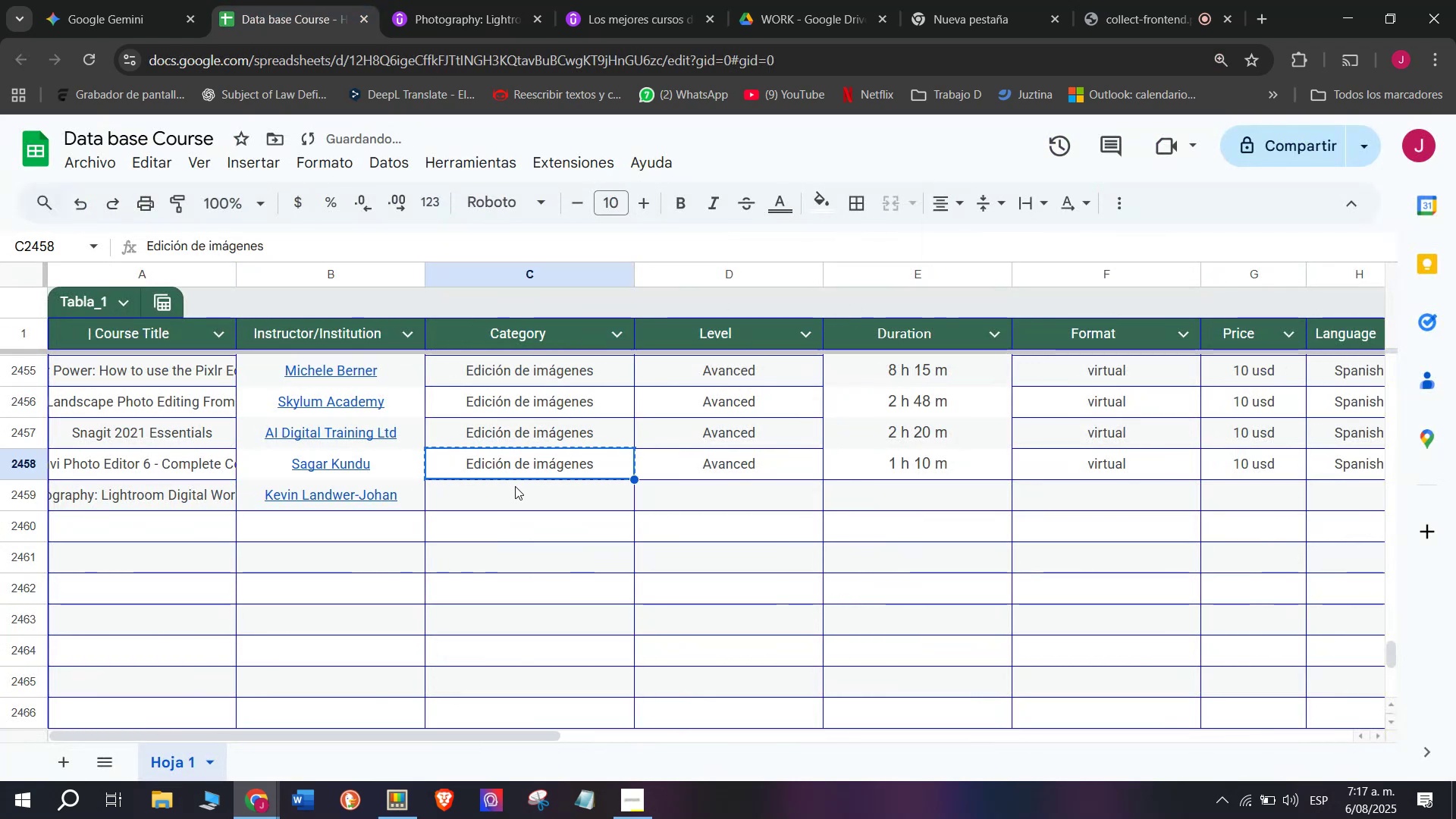 
key(Control+C)
 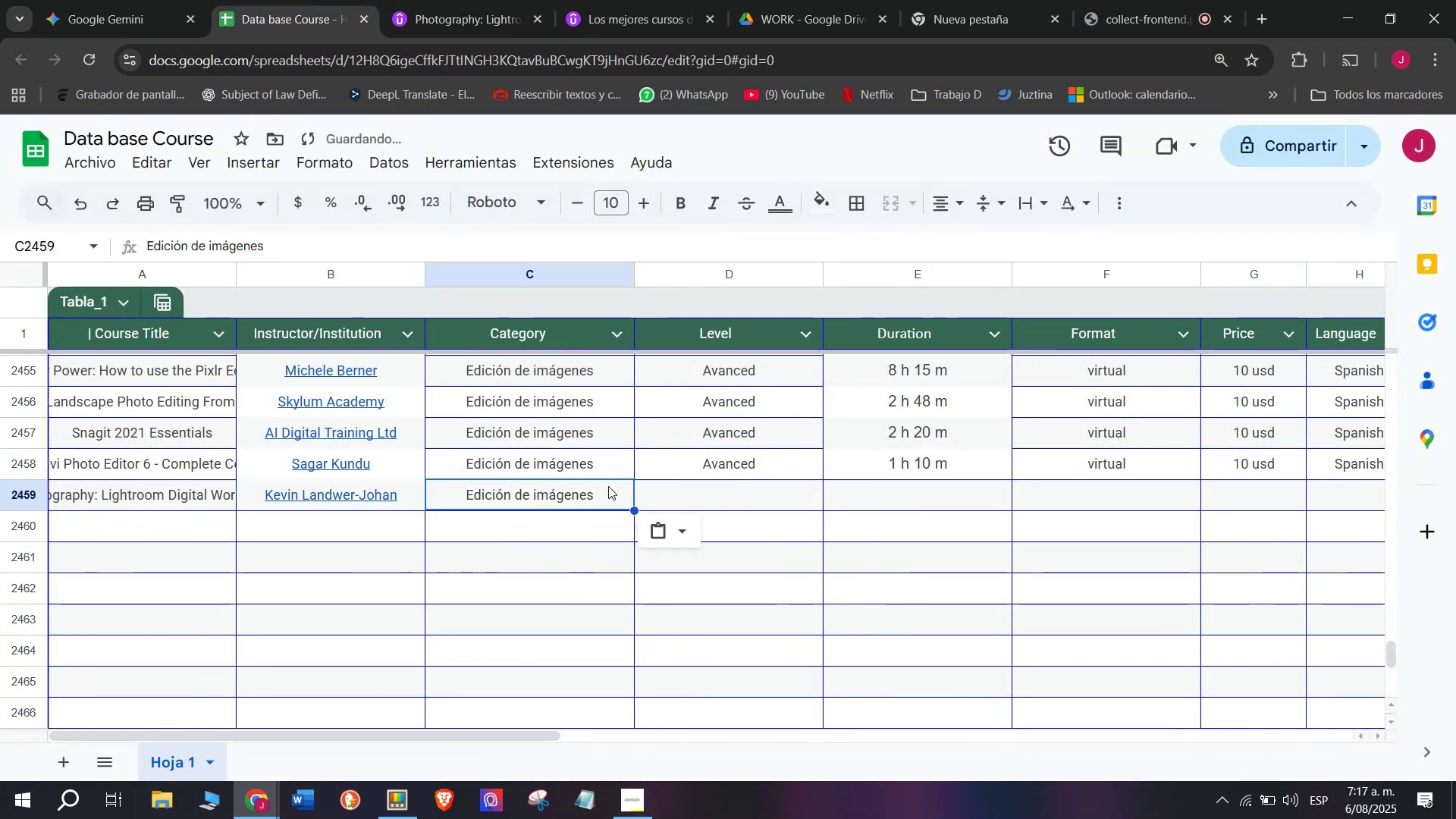 
double_click([515, 486])
 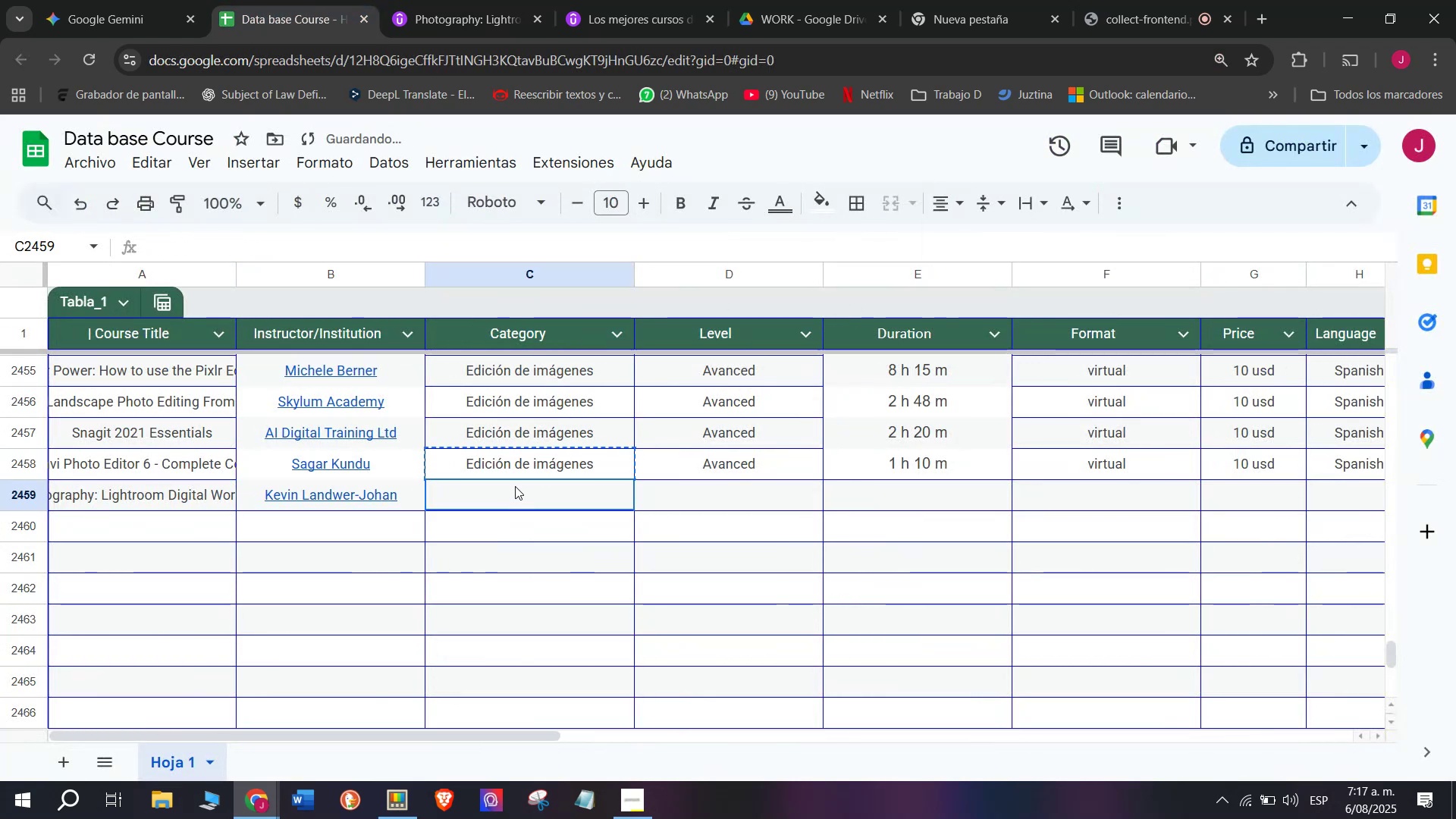 
key(Control+ControlLeft)
 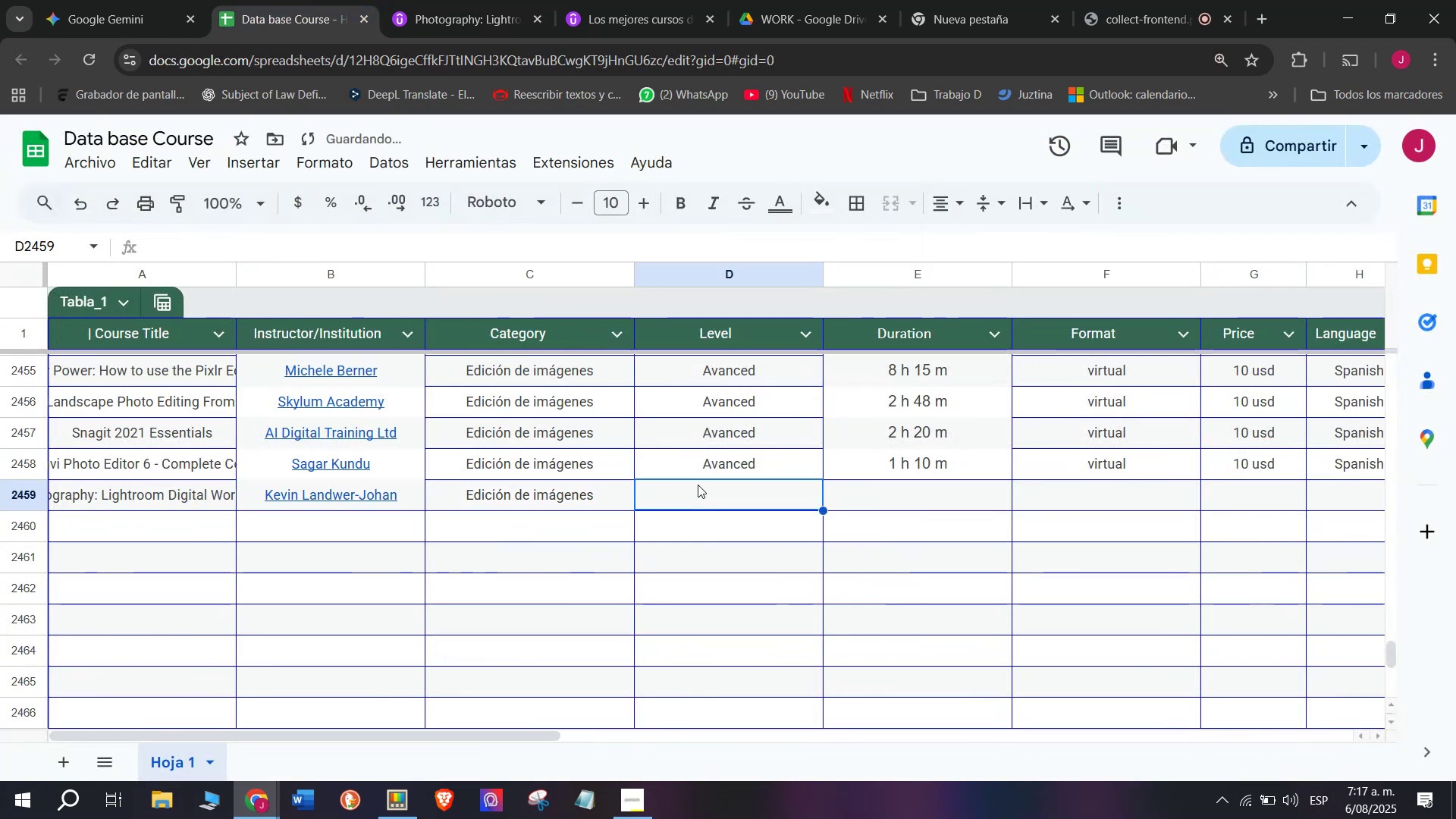 
key(Z)
 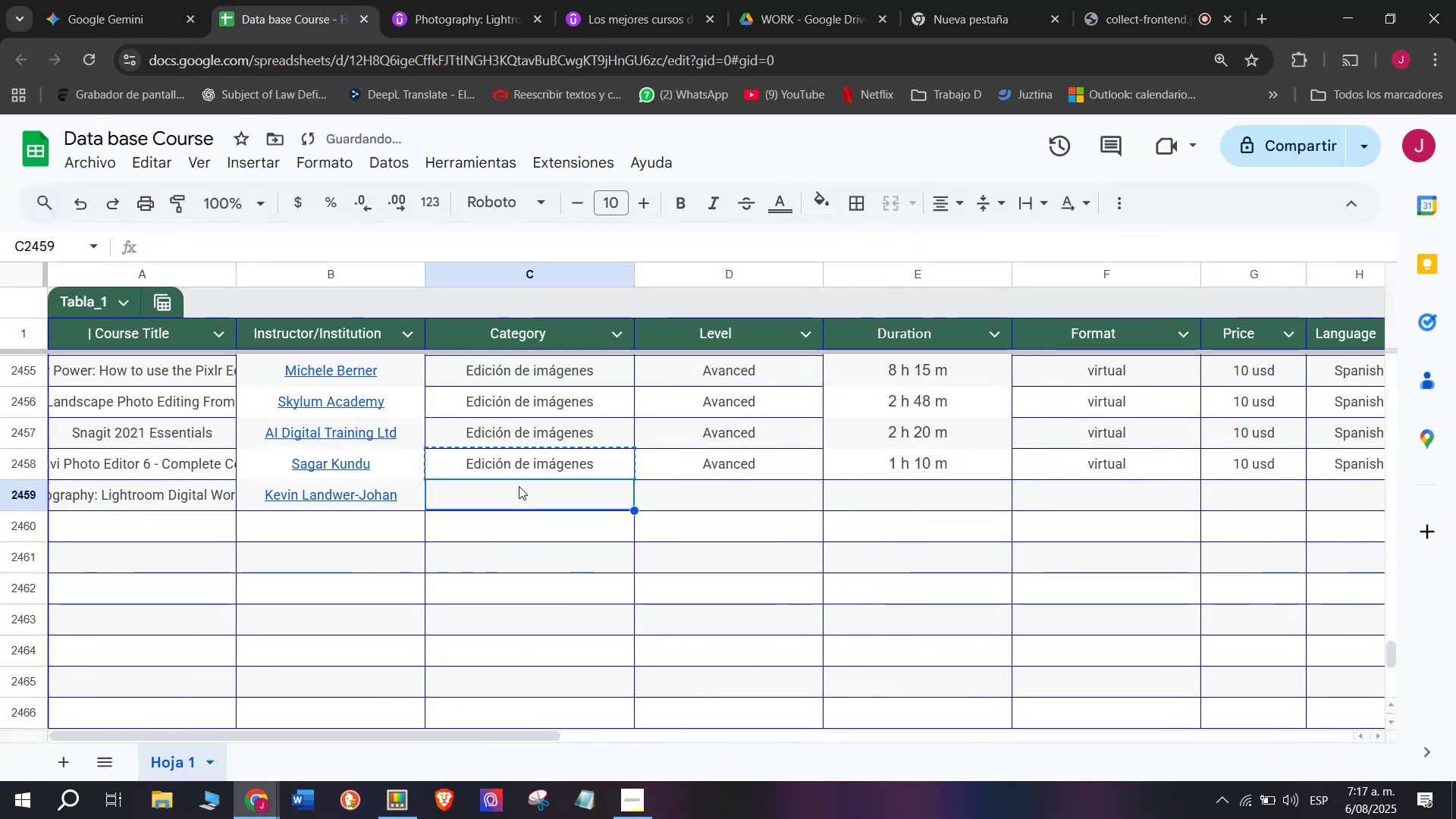 
key(Control+V)
 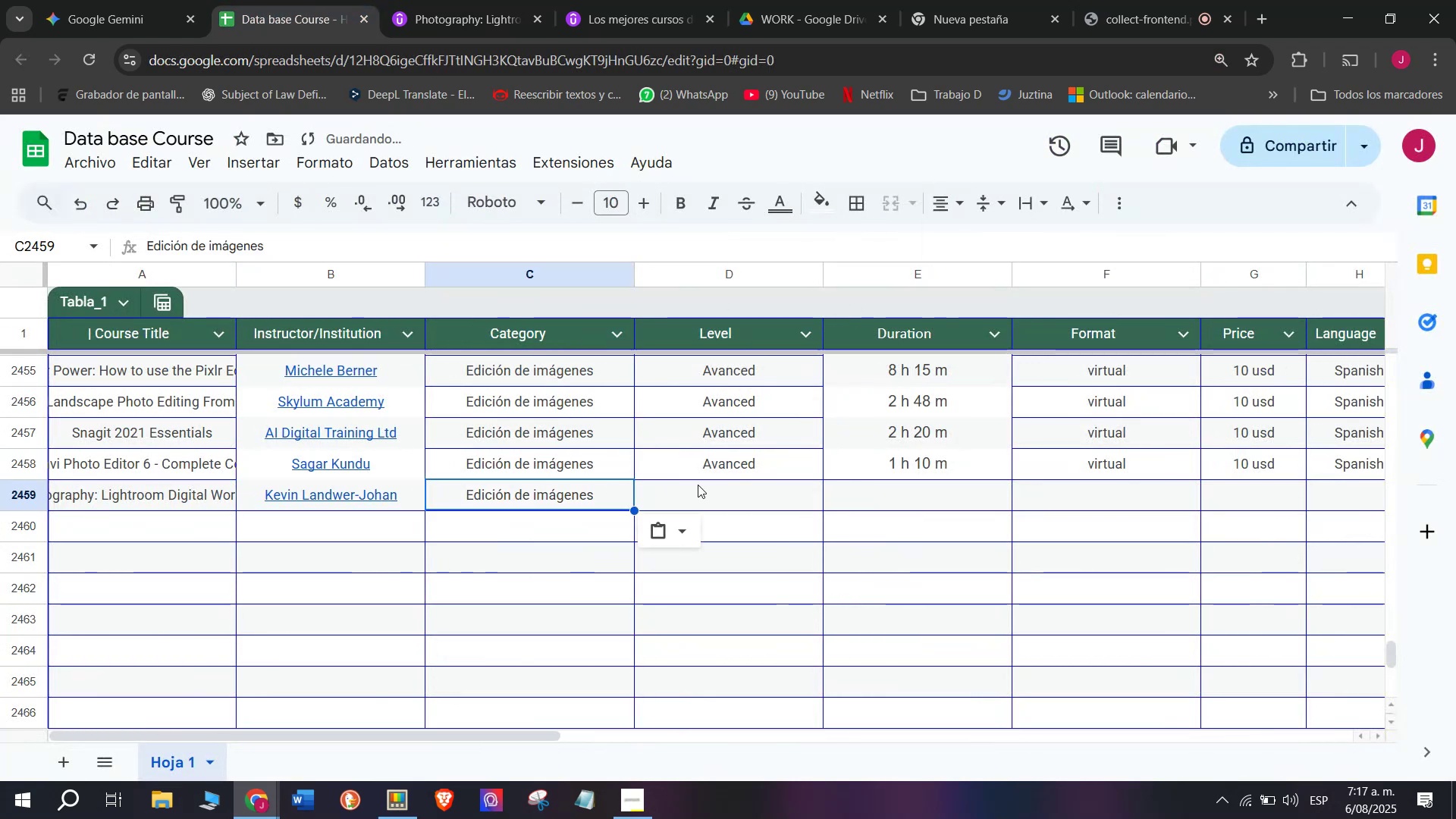 
triple_click([698, 485])
 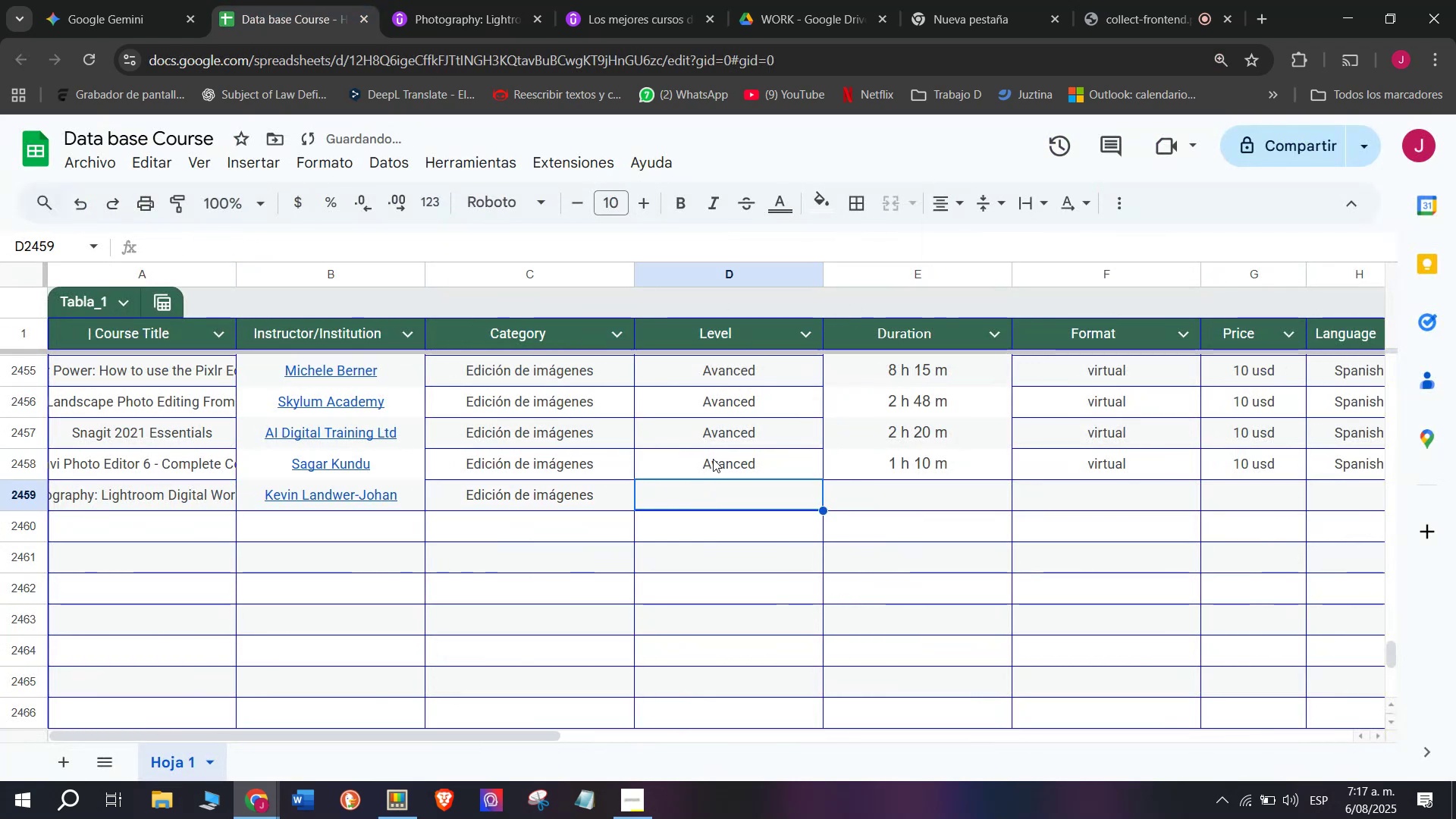 
triple_click([713, 459])
 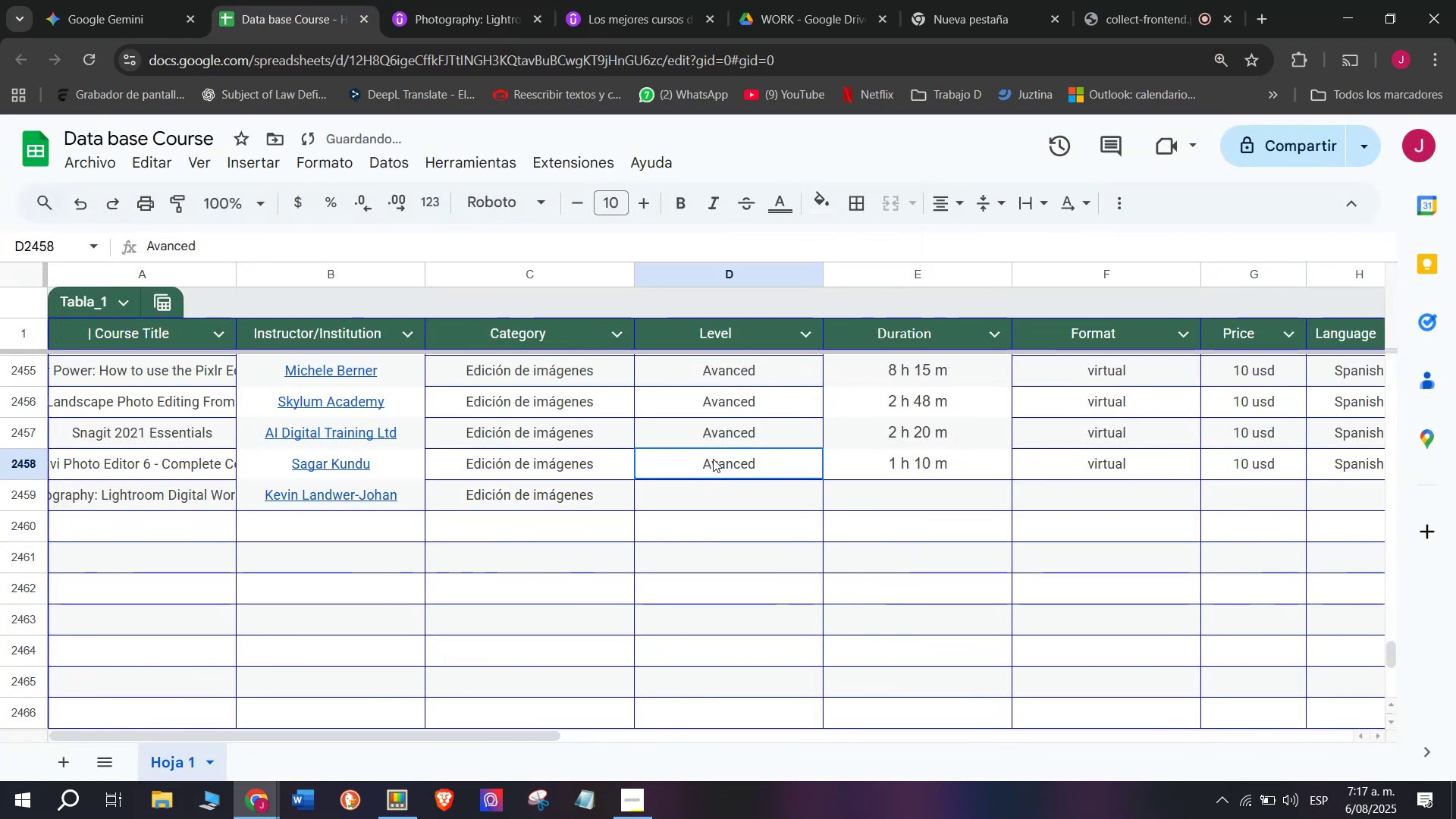 
key(Control+ControlLeft)
 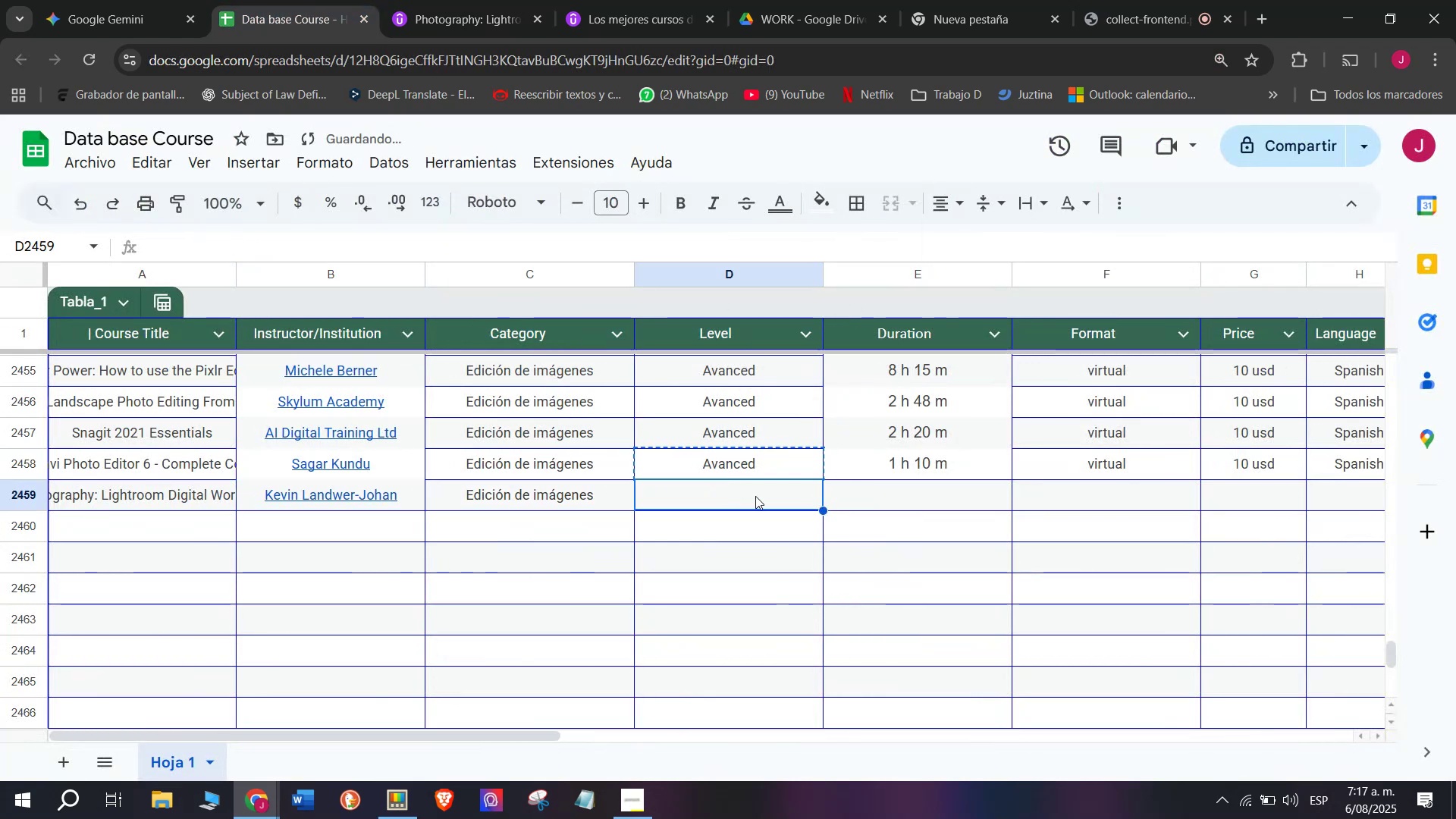 
key(Break)
 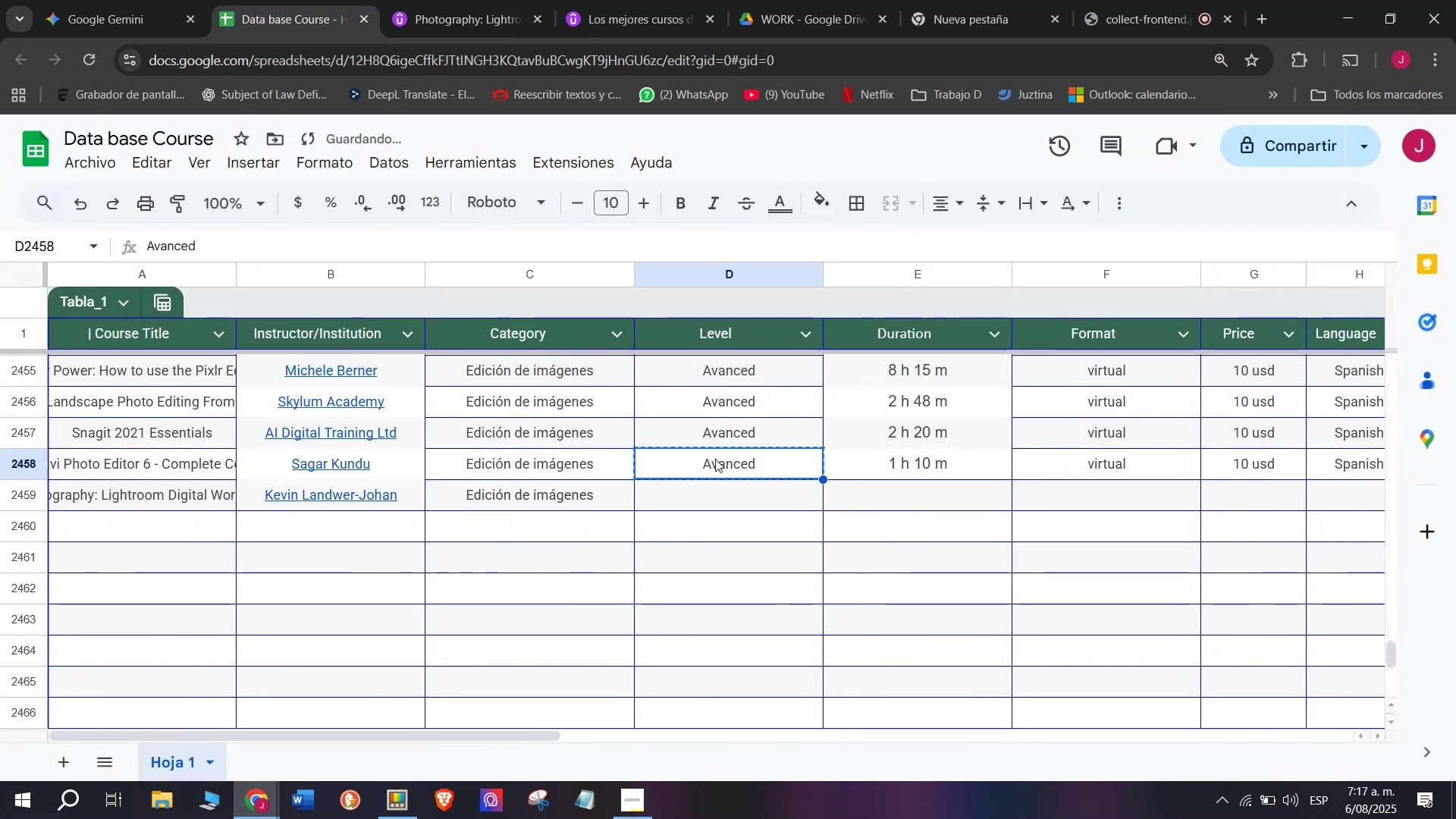 
key(Control+C)
 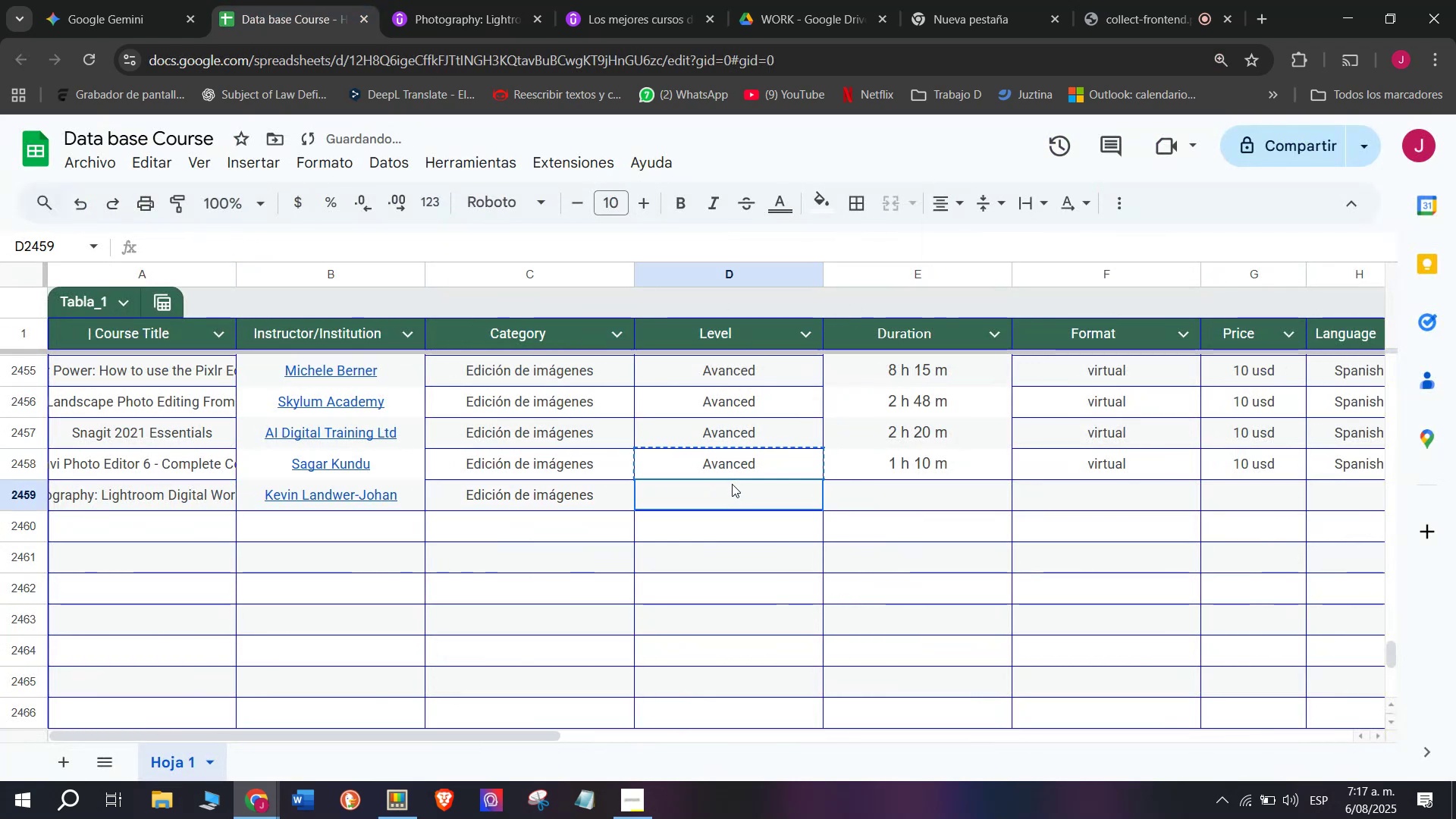 
key(Control+ControlLeft)
 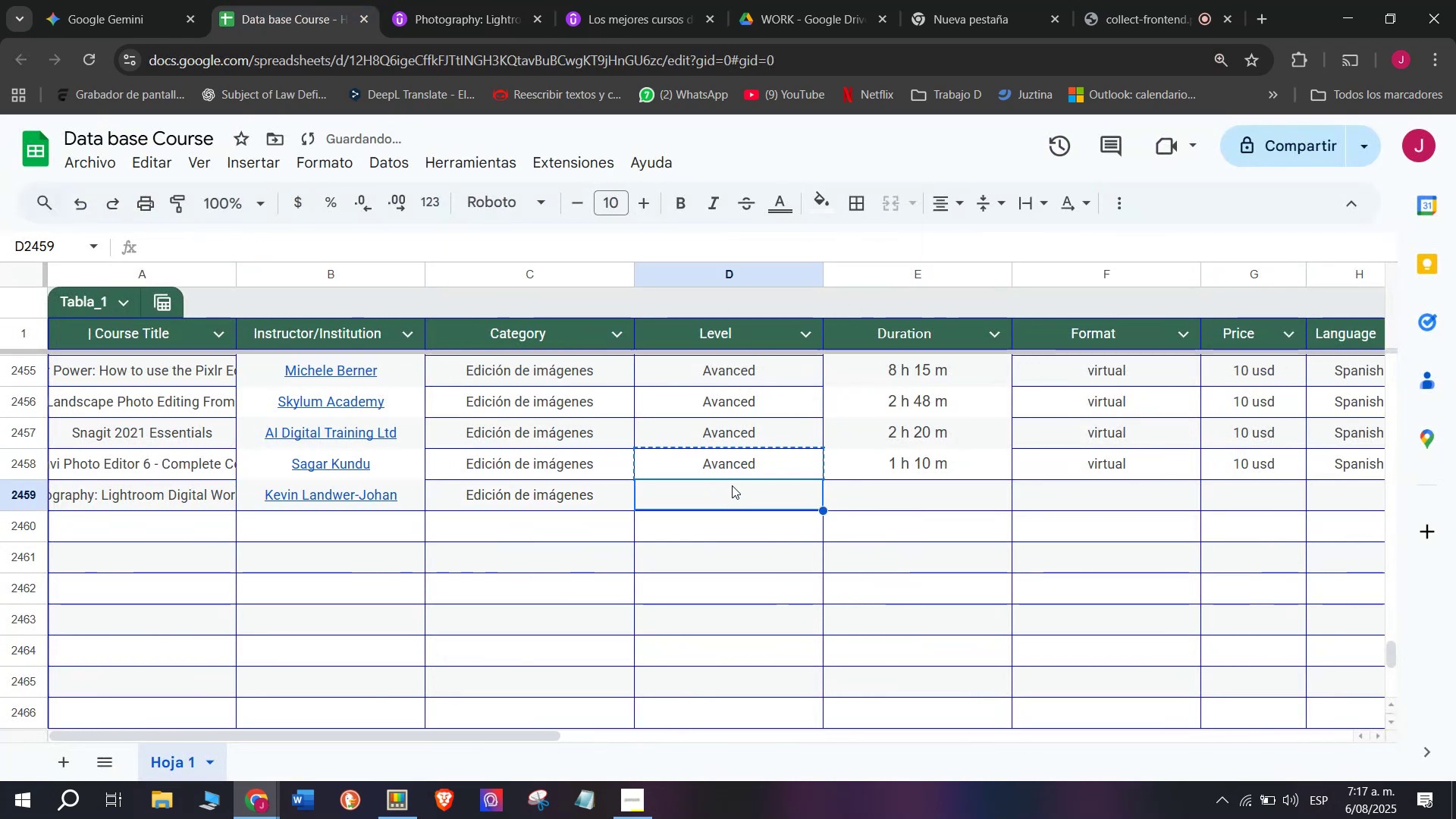 
key(Z)
 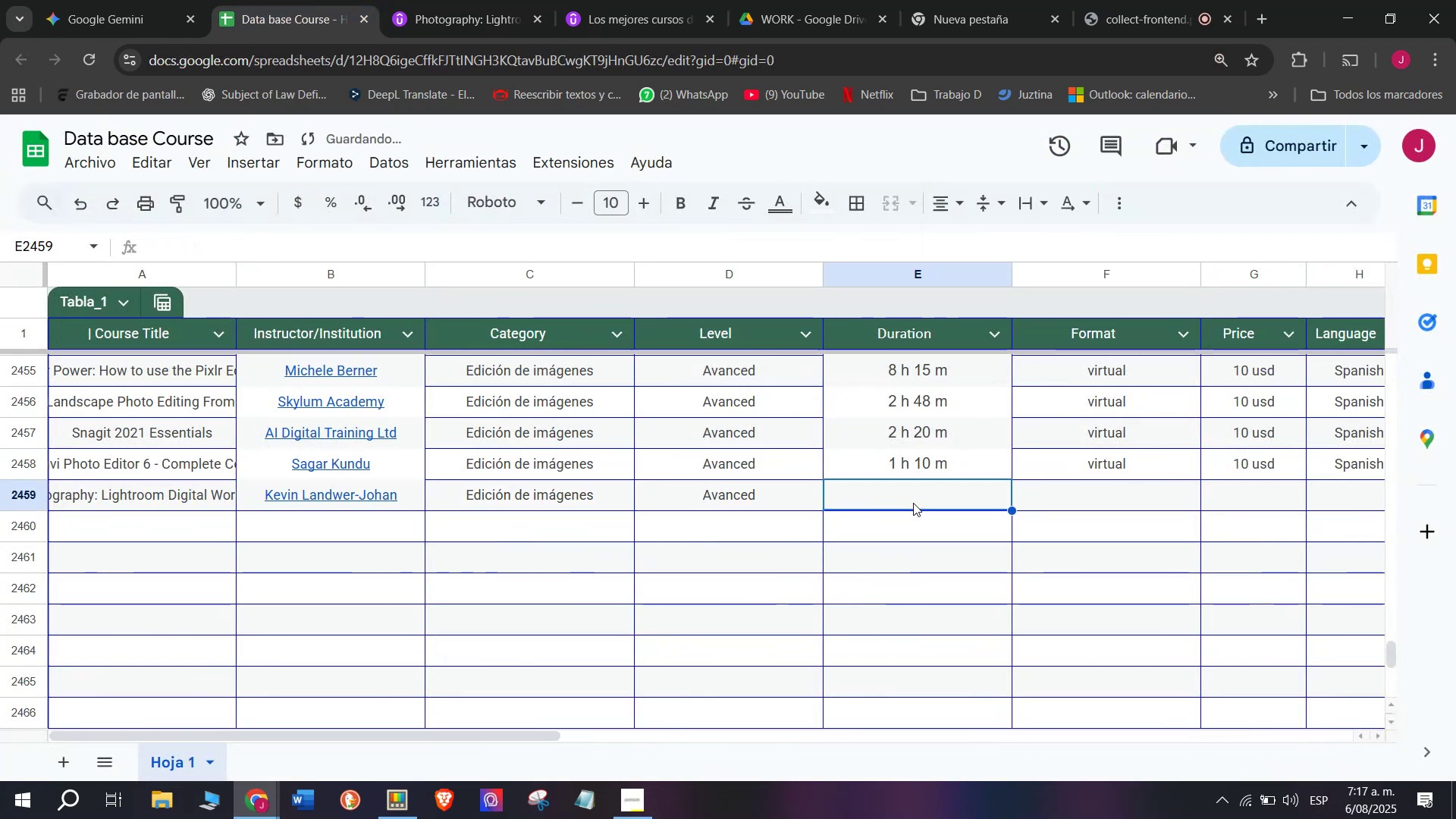 
key(Control+V)
 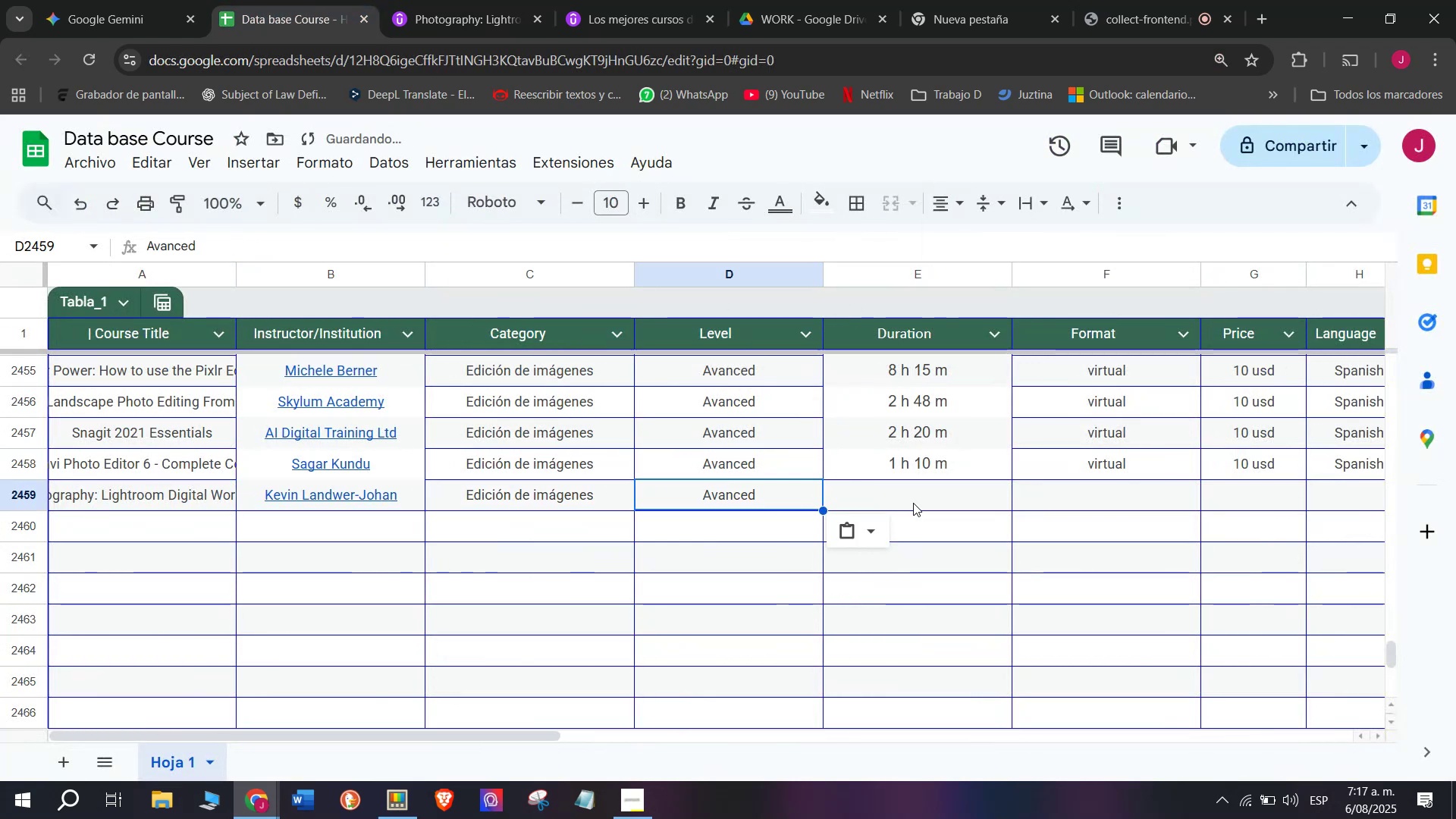 
triple_click([913, 503])
 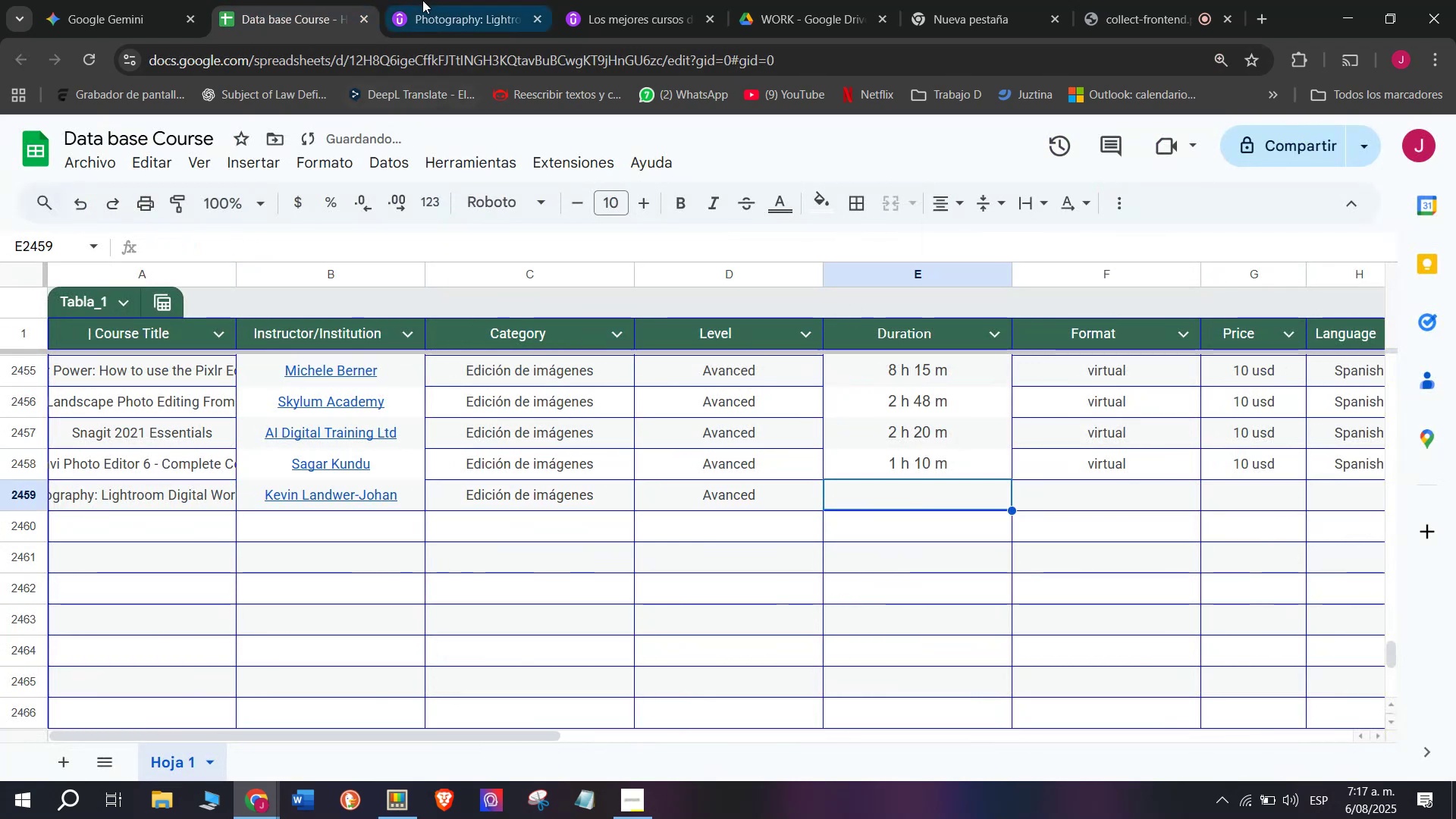 
left_click([446, 0])
 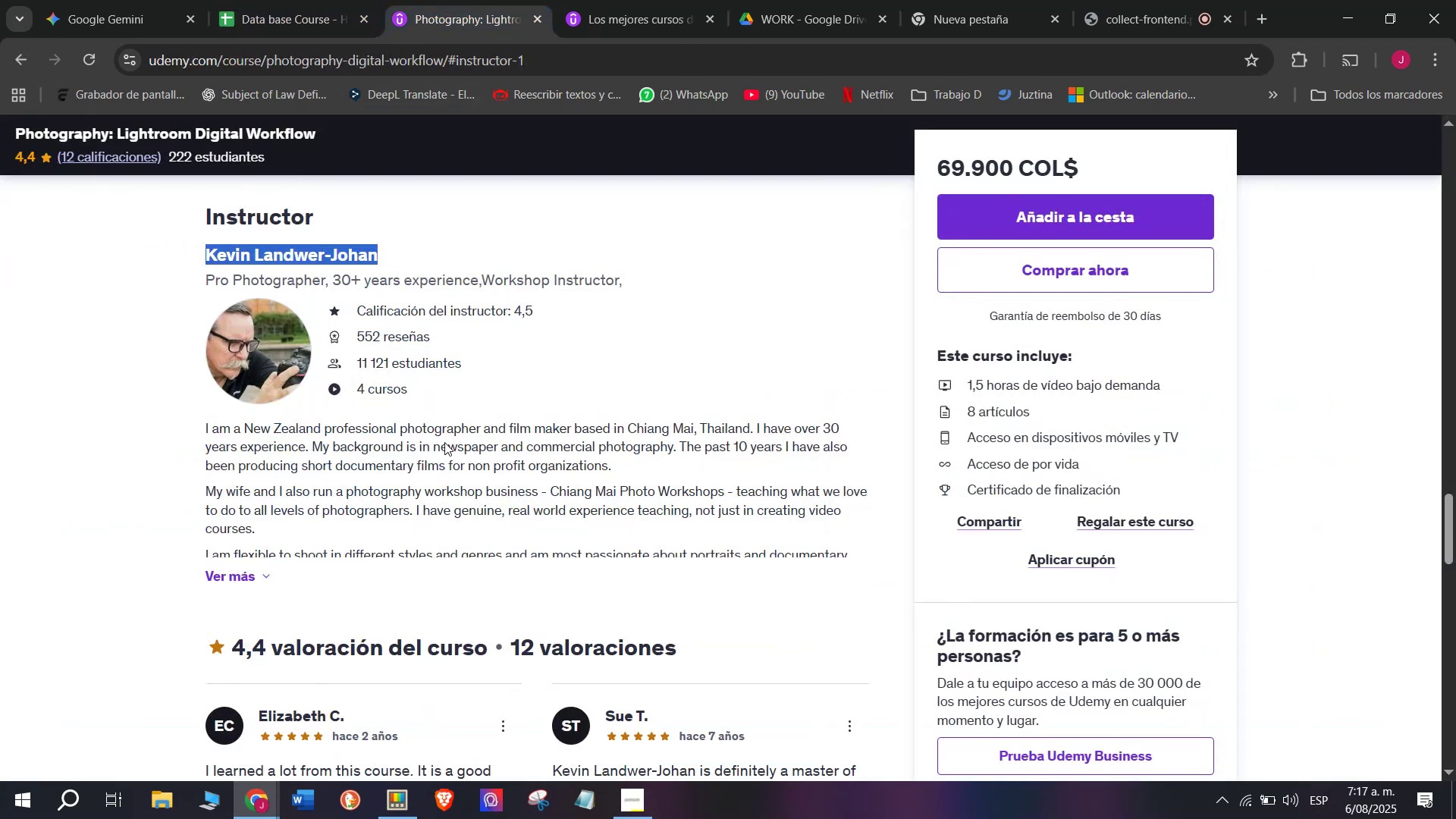 
scroll: coordinate [318, 587], scroll_direction: up, amount: 10.0
 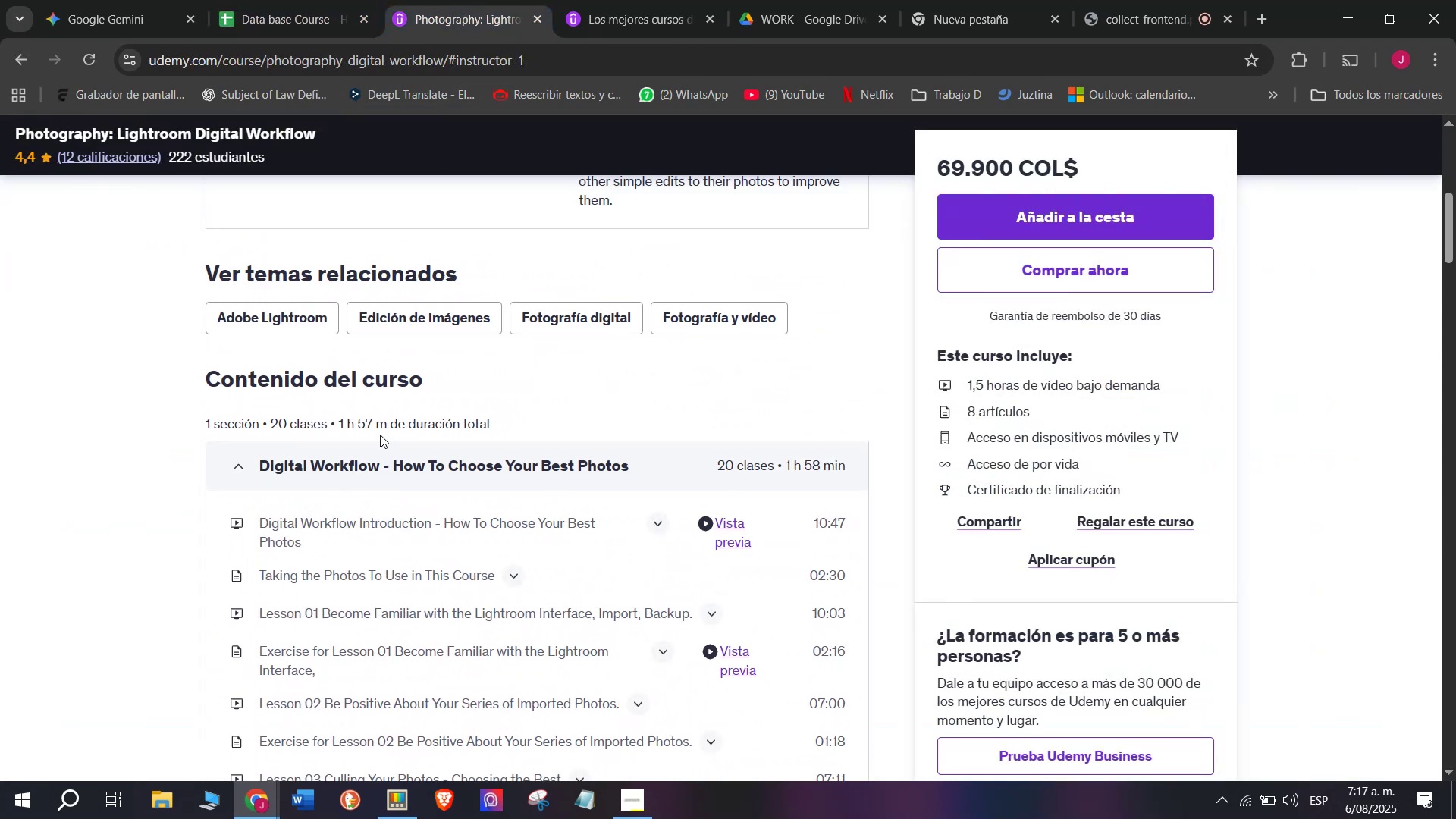 
left_click_drag(start_coordinate=[383, 426], to_coordinate=[337, 425])
 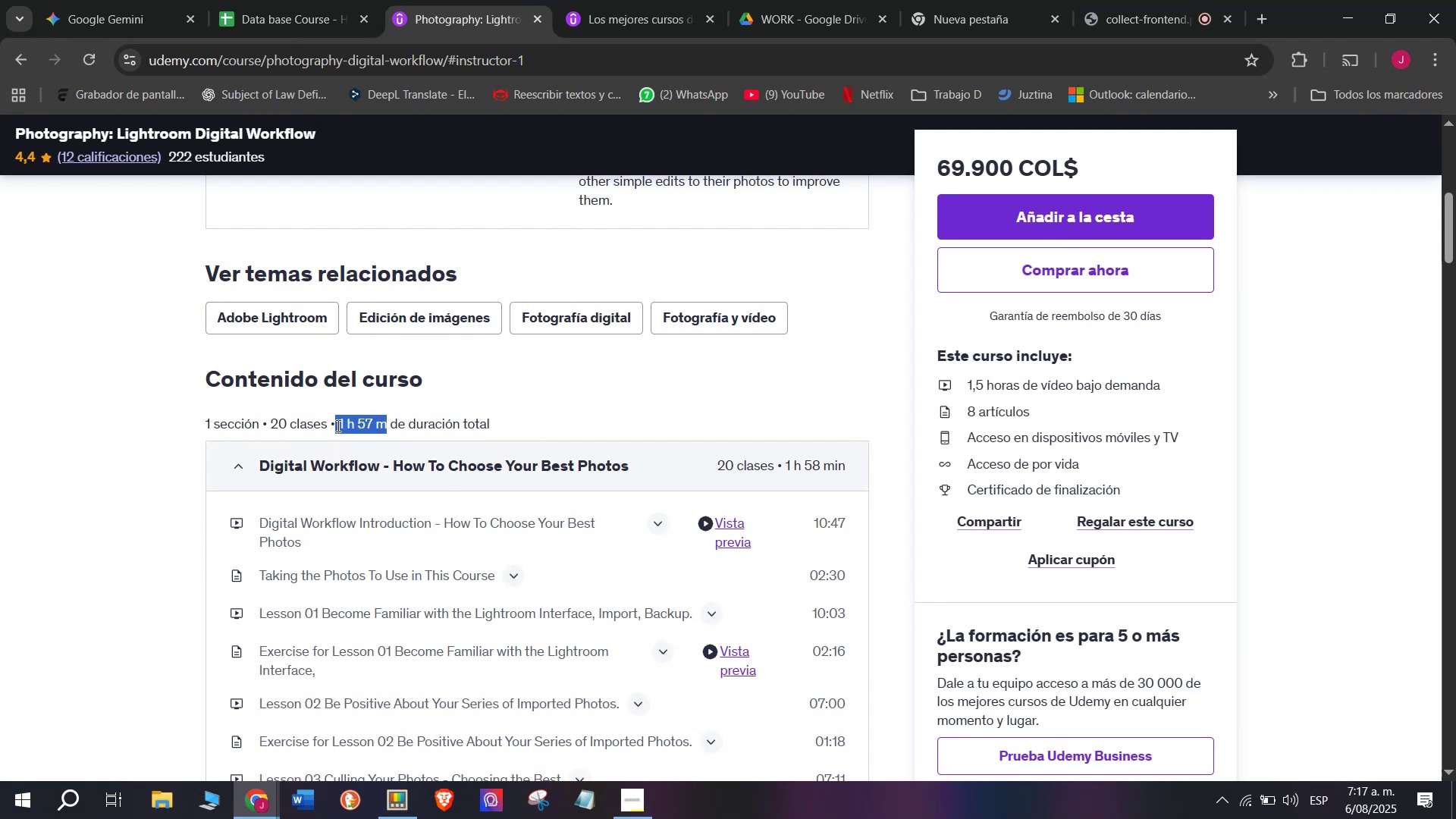 
hold_key(key=Break, duration=0.61)
 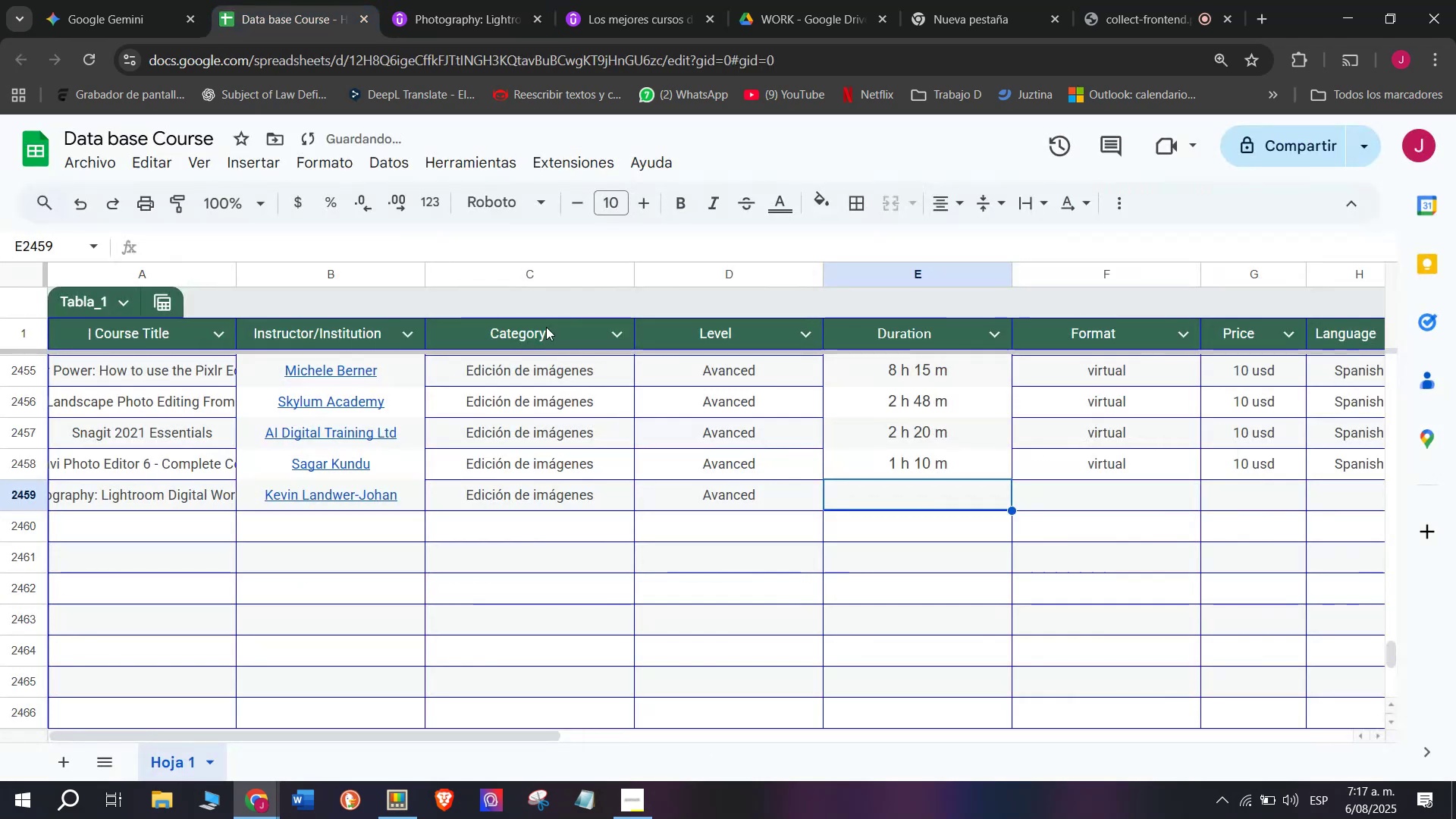 
hold_key(key=ControlLeft, duration=0.61)
 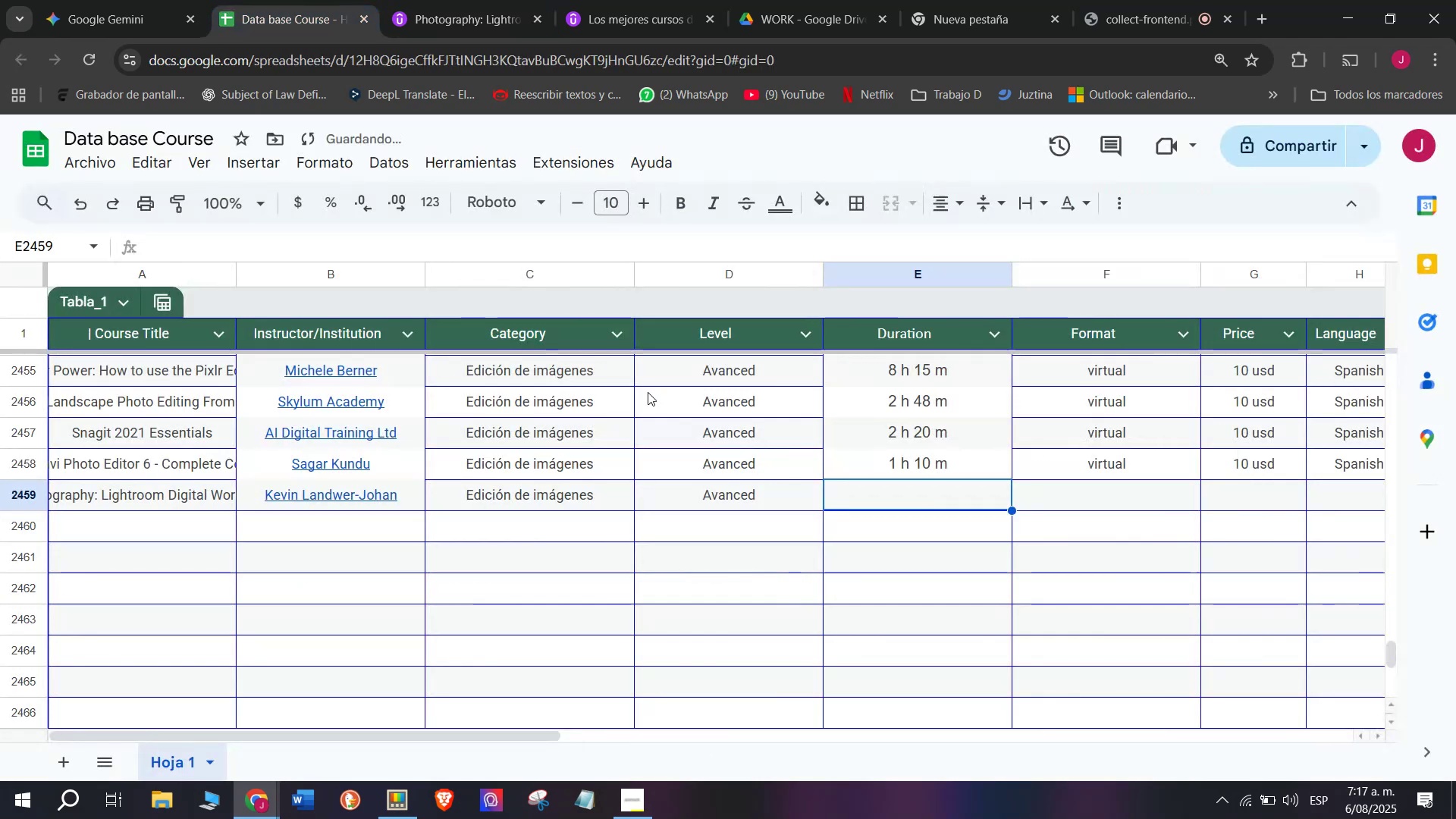 
hold_key(key=C, duration=0.6)
 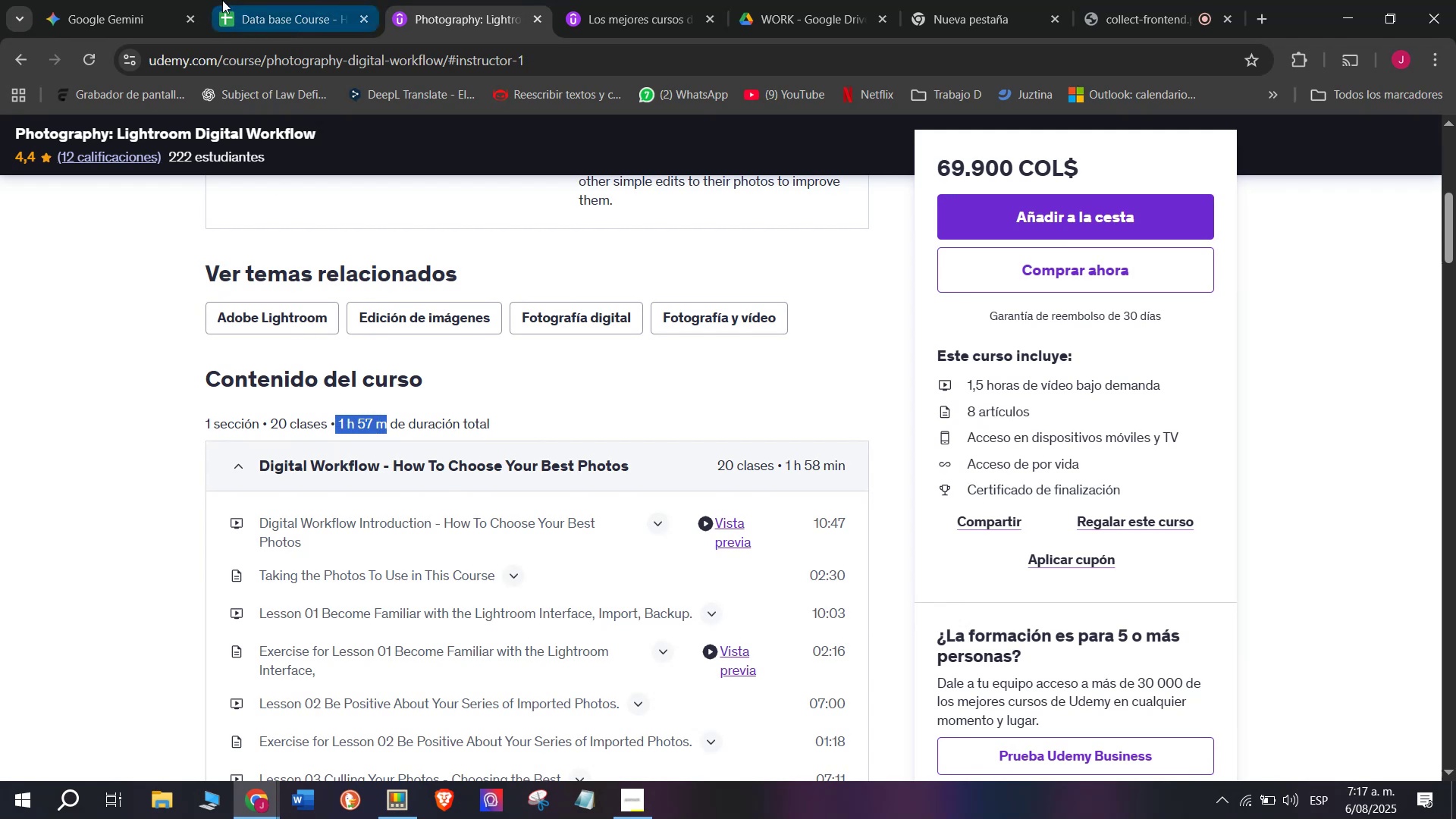 
left_click([222, 0])
 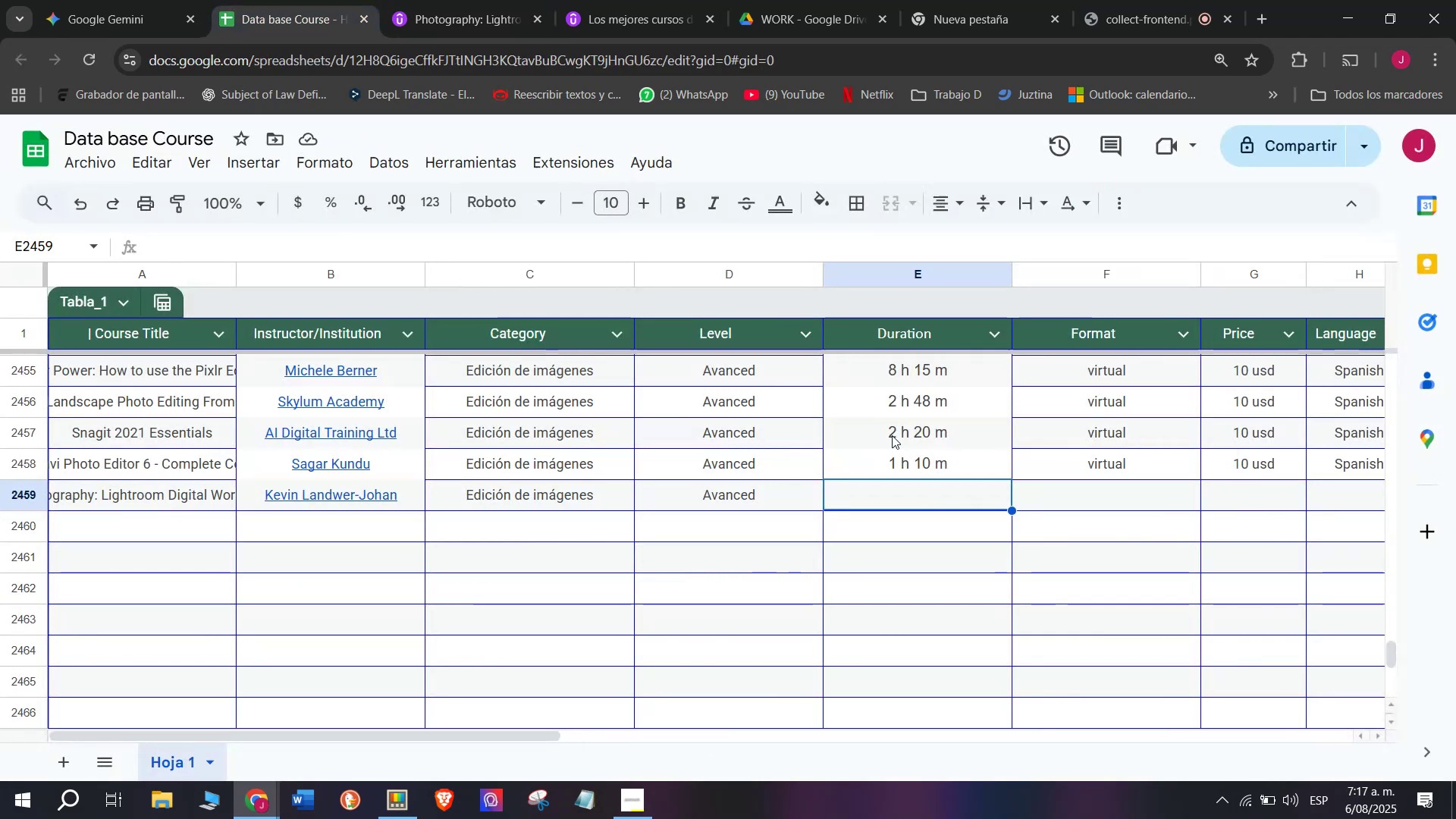 
key(Z)
 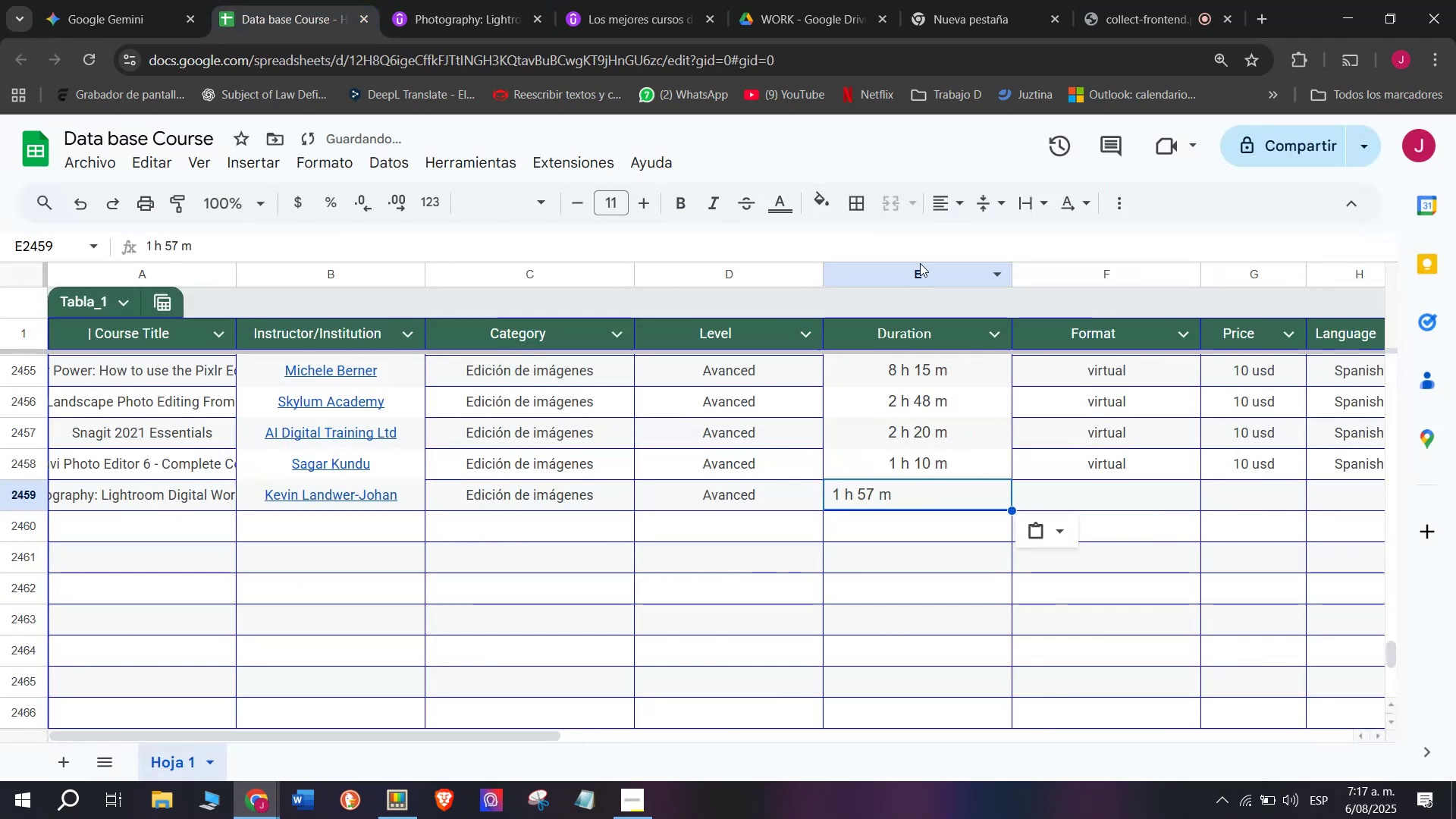 
key(Control+ControlLeft)
 